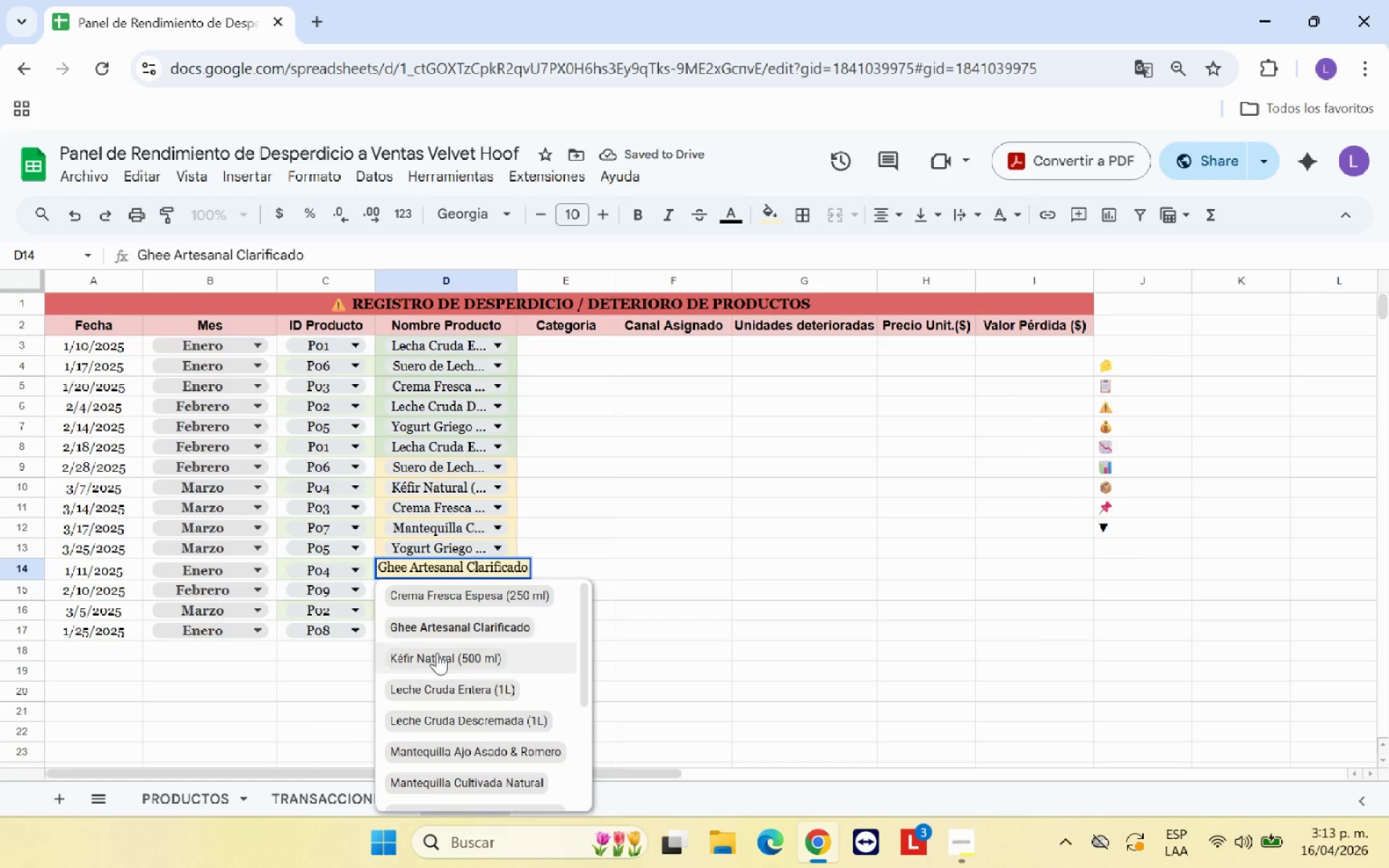 
left_click([438, 656])
 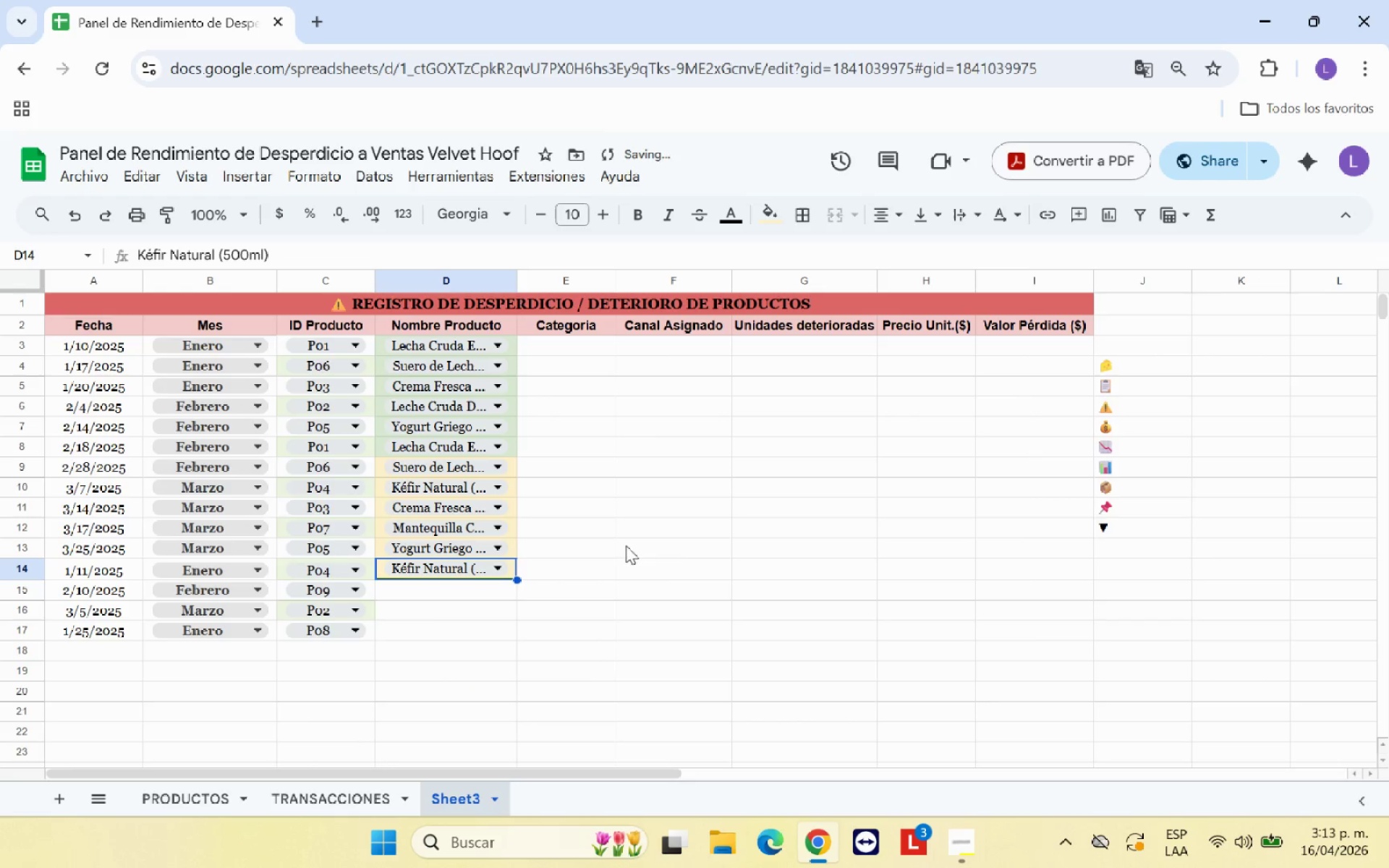 
left_click([640, 542])
 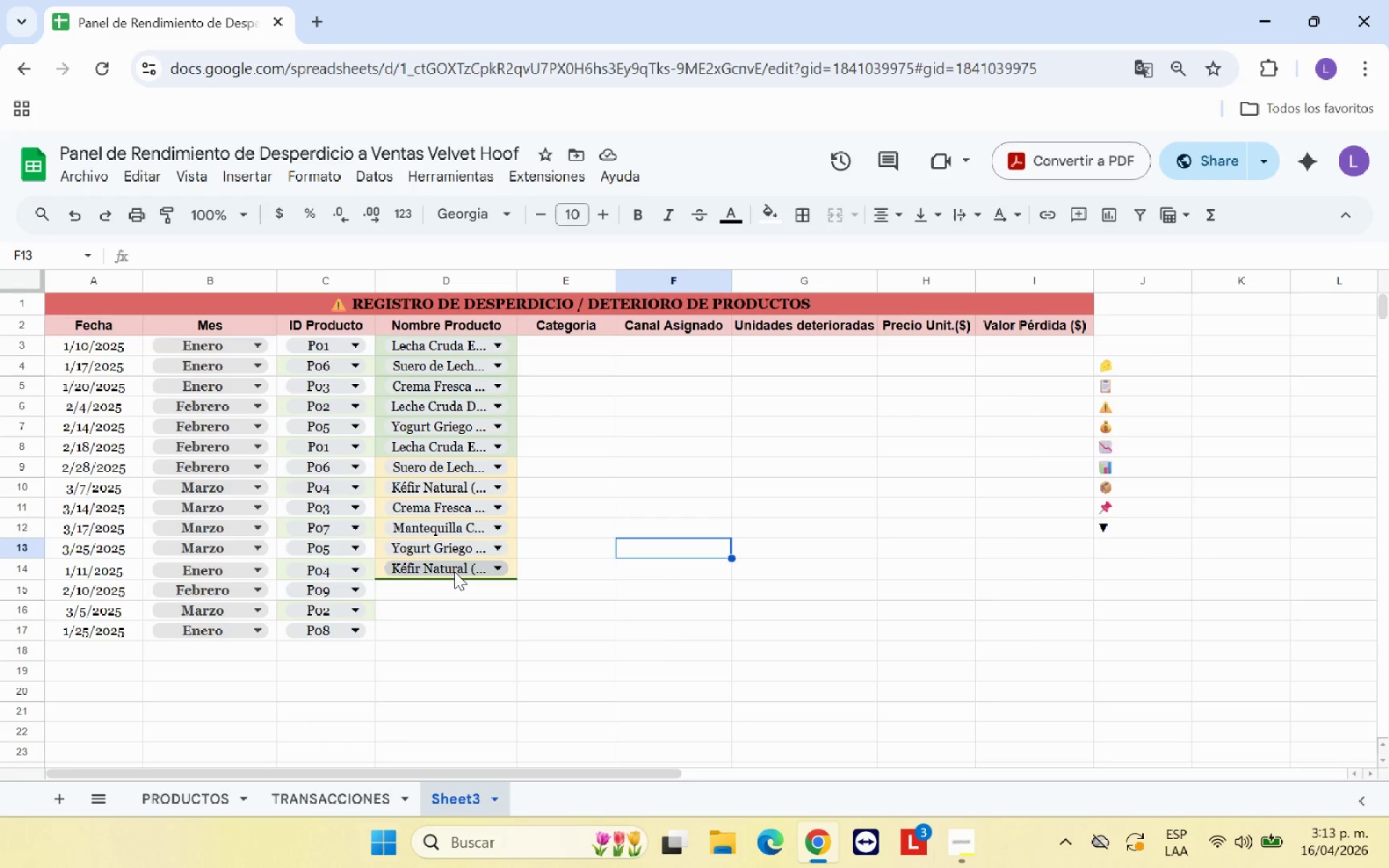 
wait(7.53)
 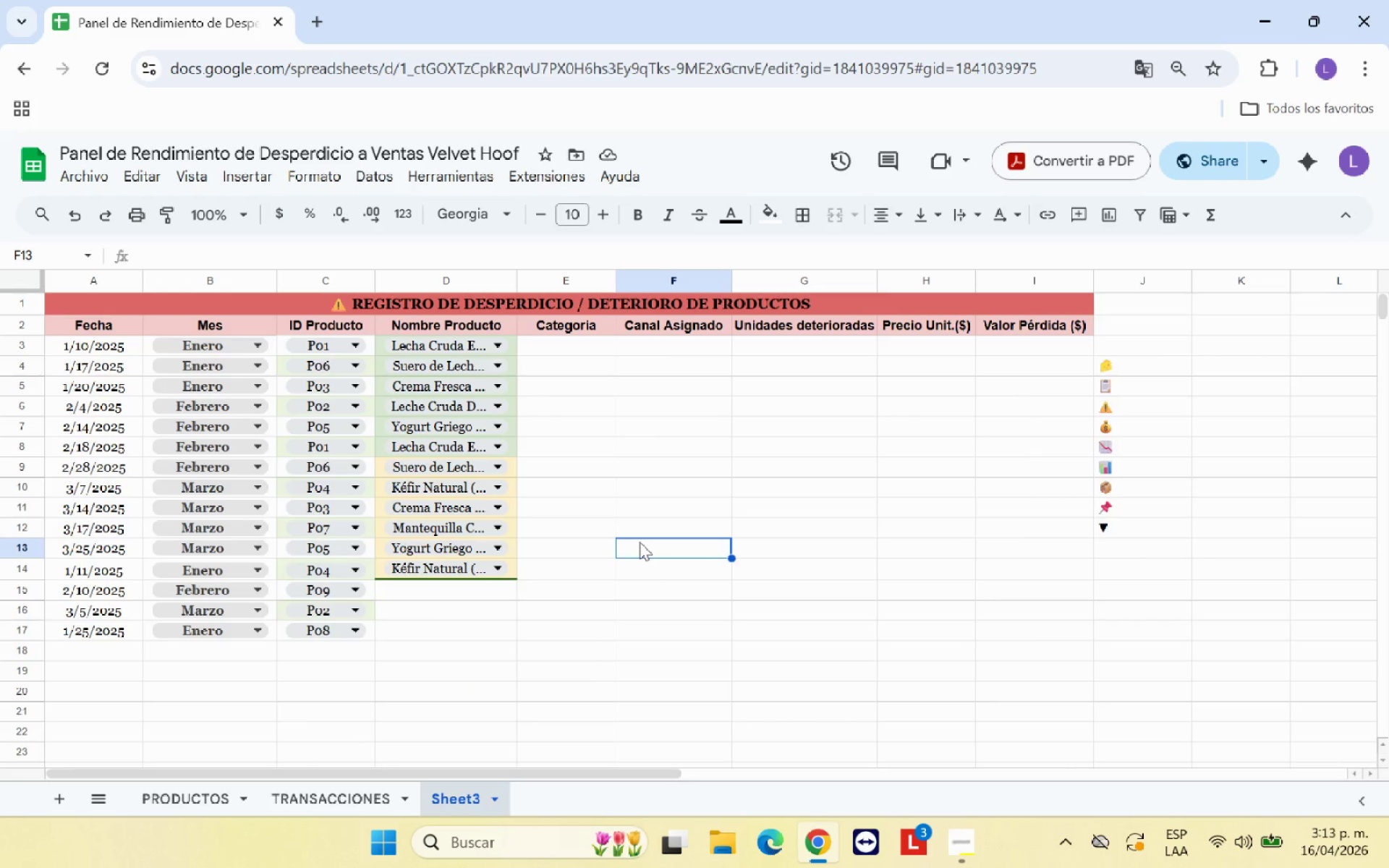 
left_click_drag(start_coordinate=[383, 537], to_coordinate=[382, 570])
 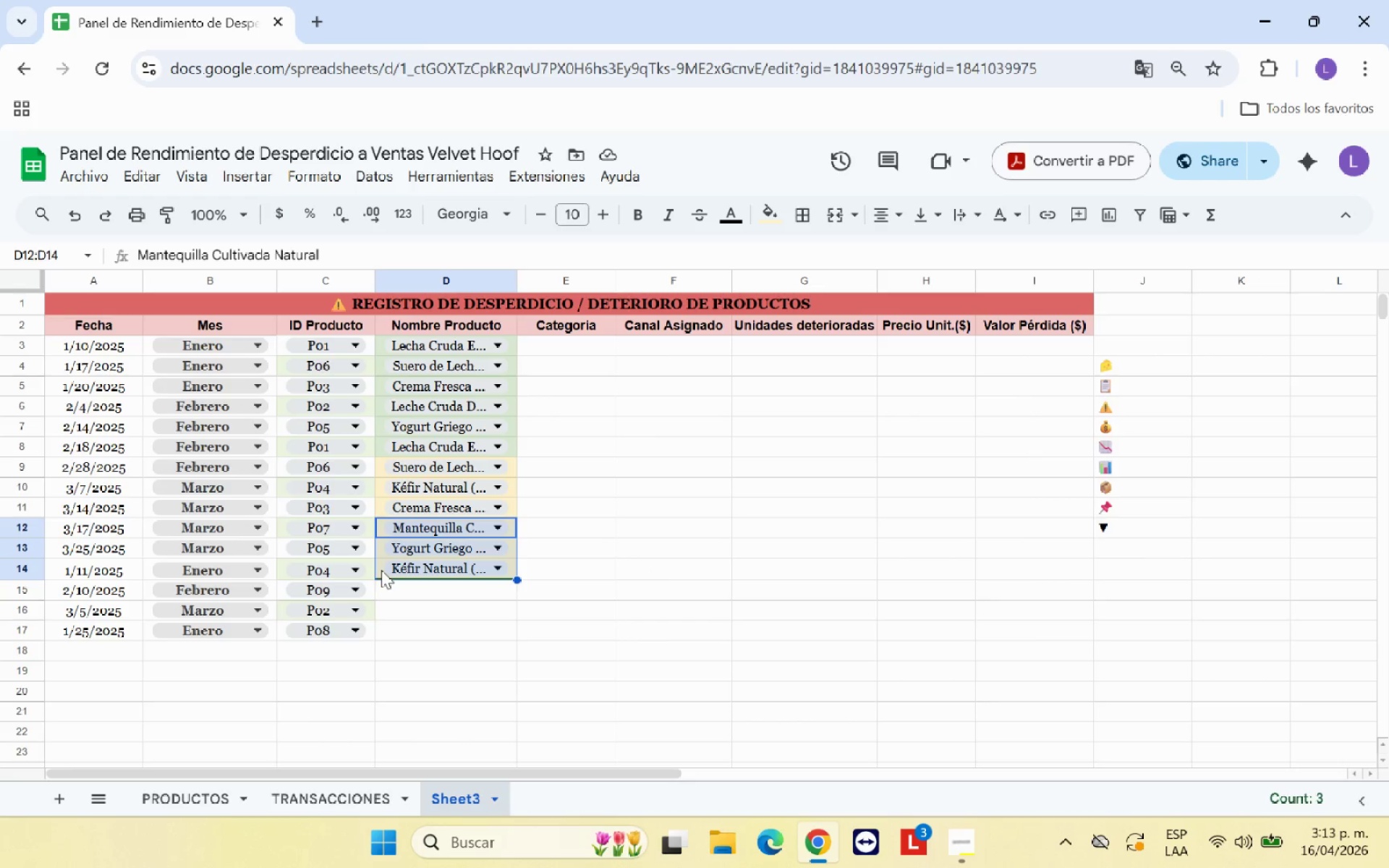 
key(Control+C)
 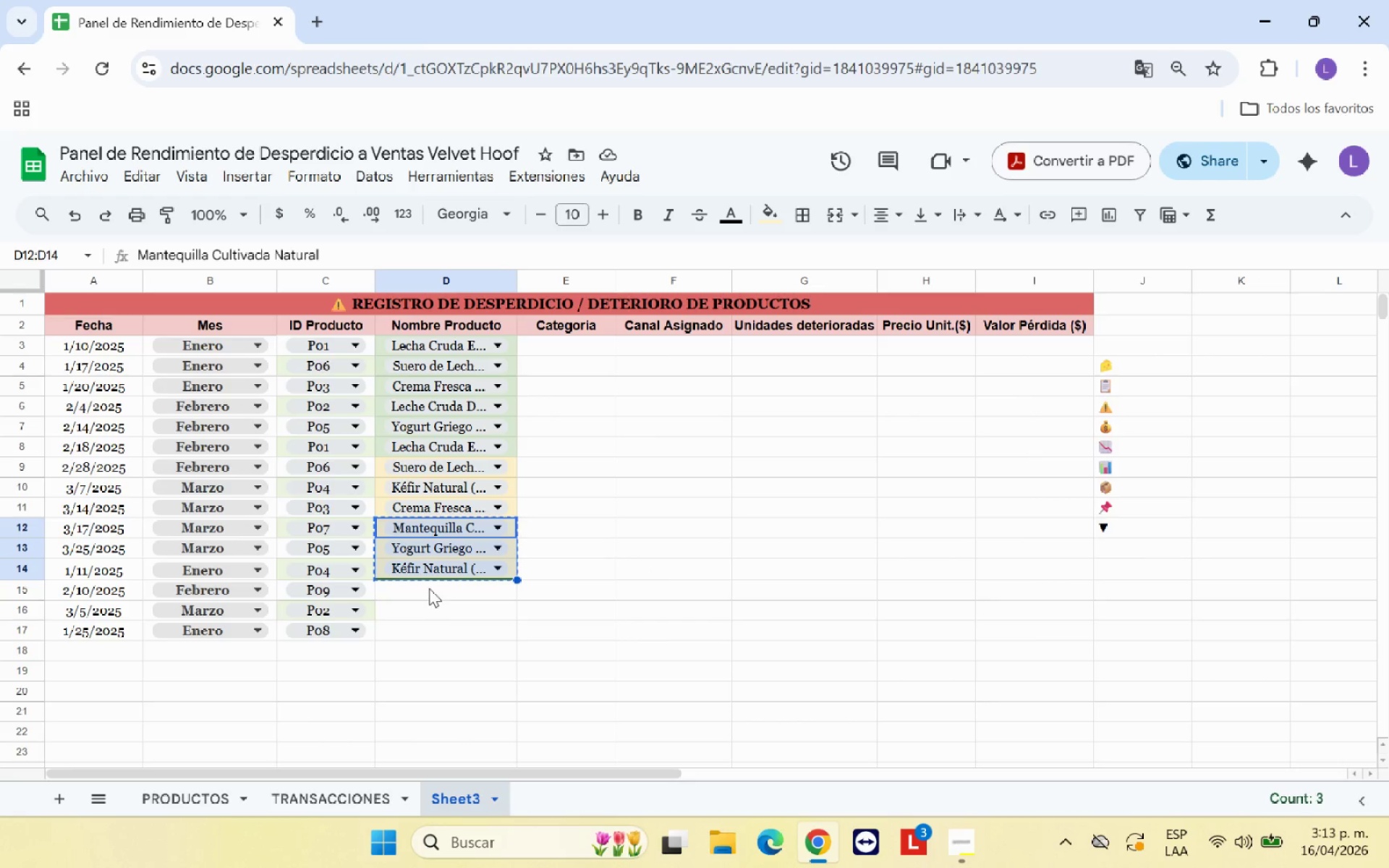 
left_click([429, 587])
 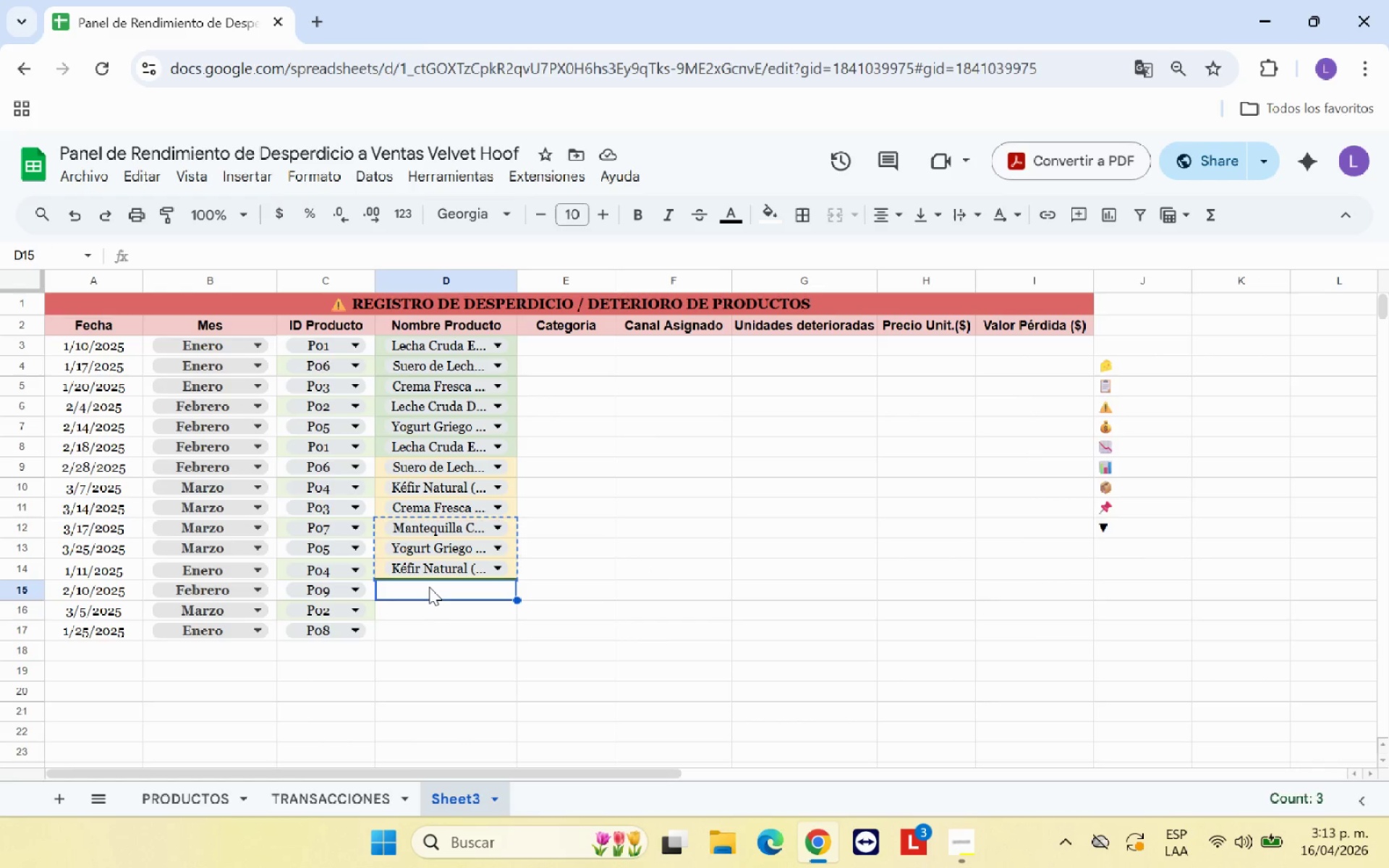 
key(Control+V)
 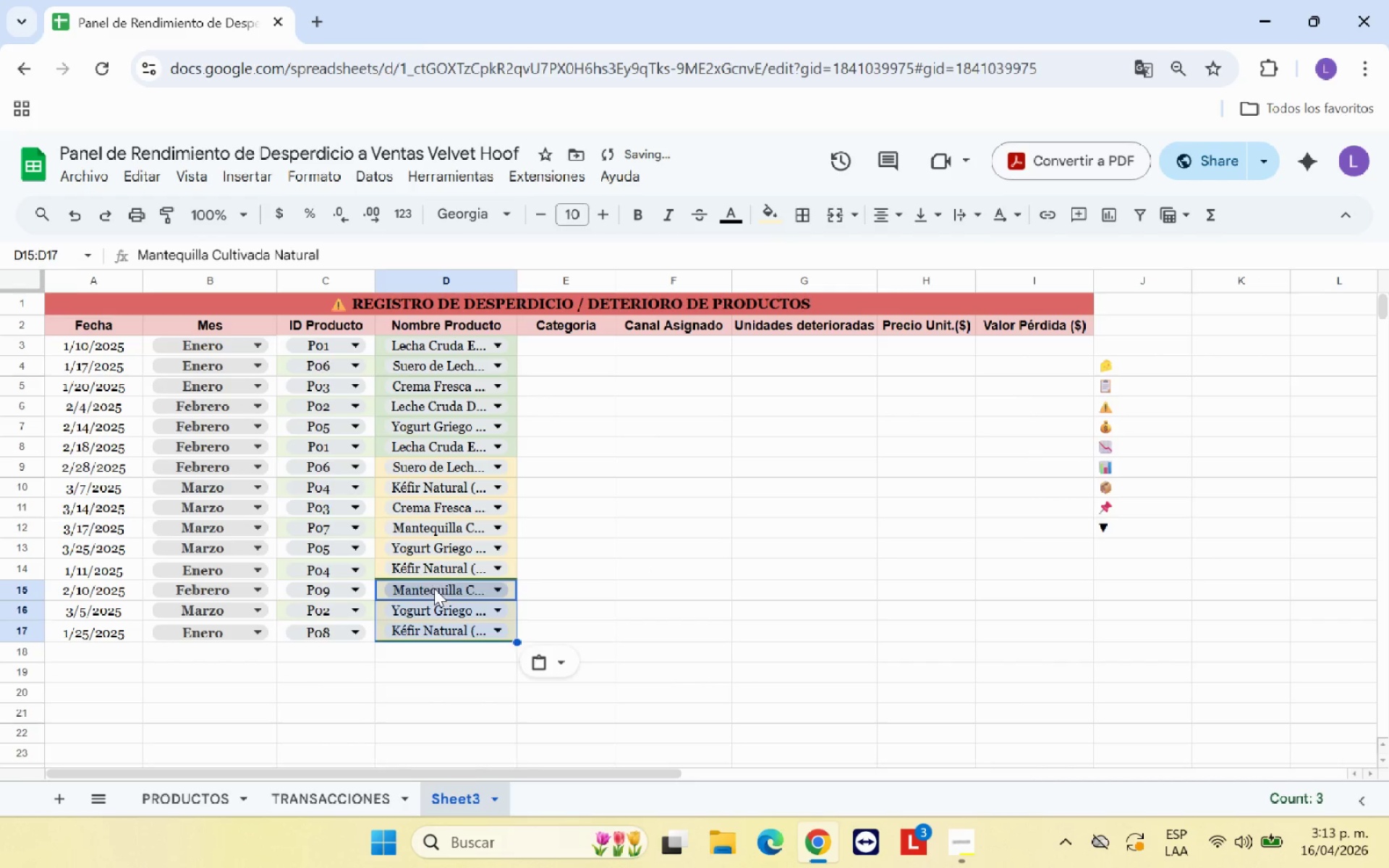 
left_click([434, 588])
 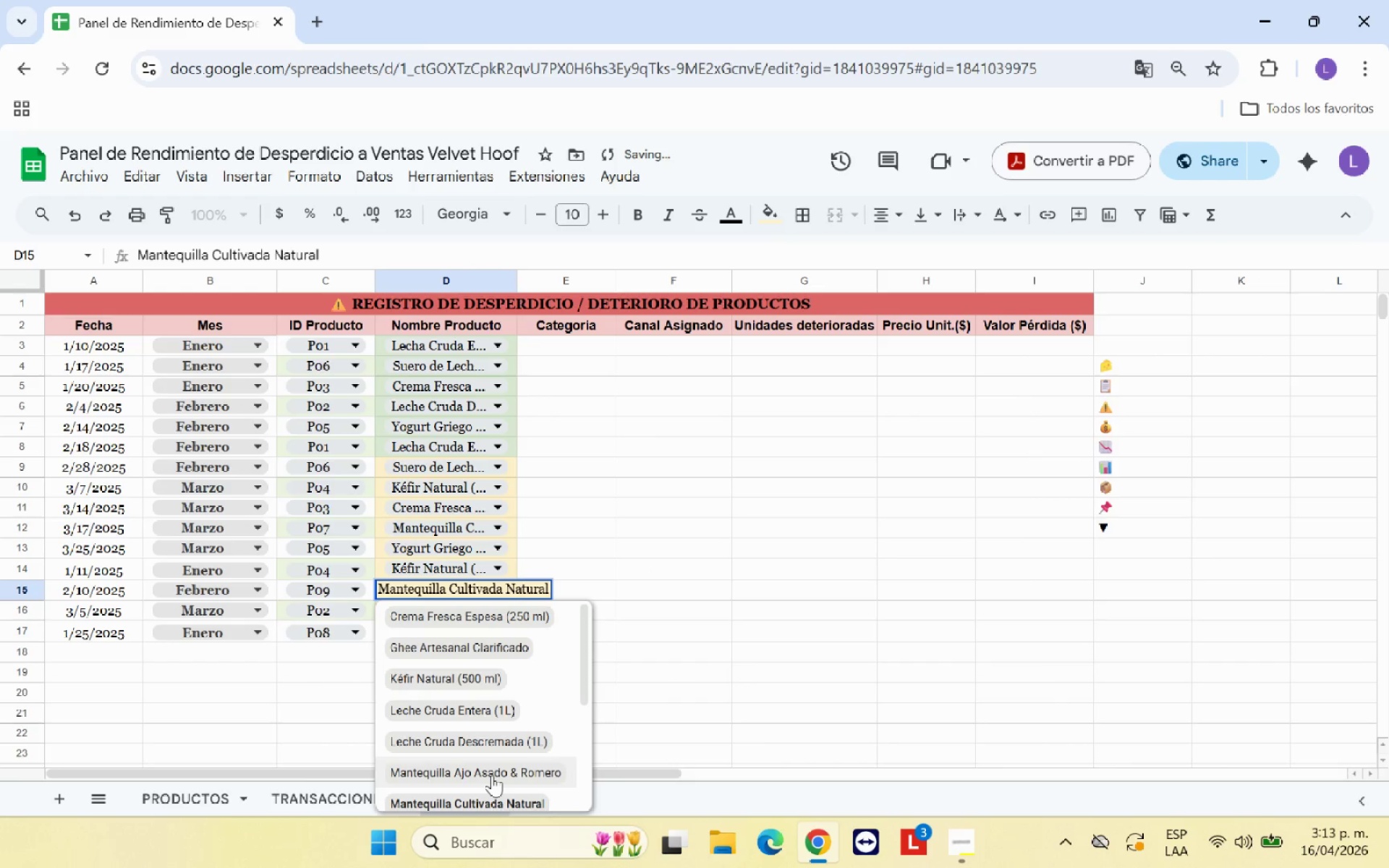 
scroll: coordinate [492, 775], scroll_direction: down, amount: 1.0
 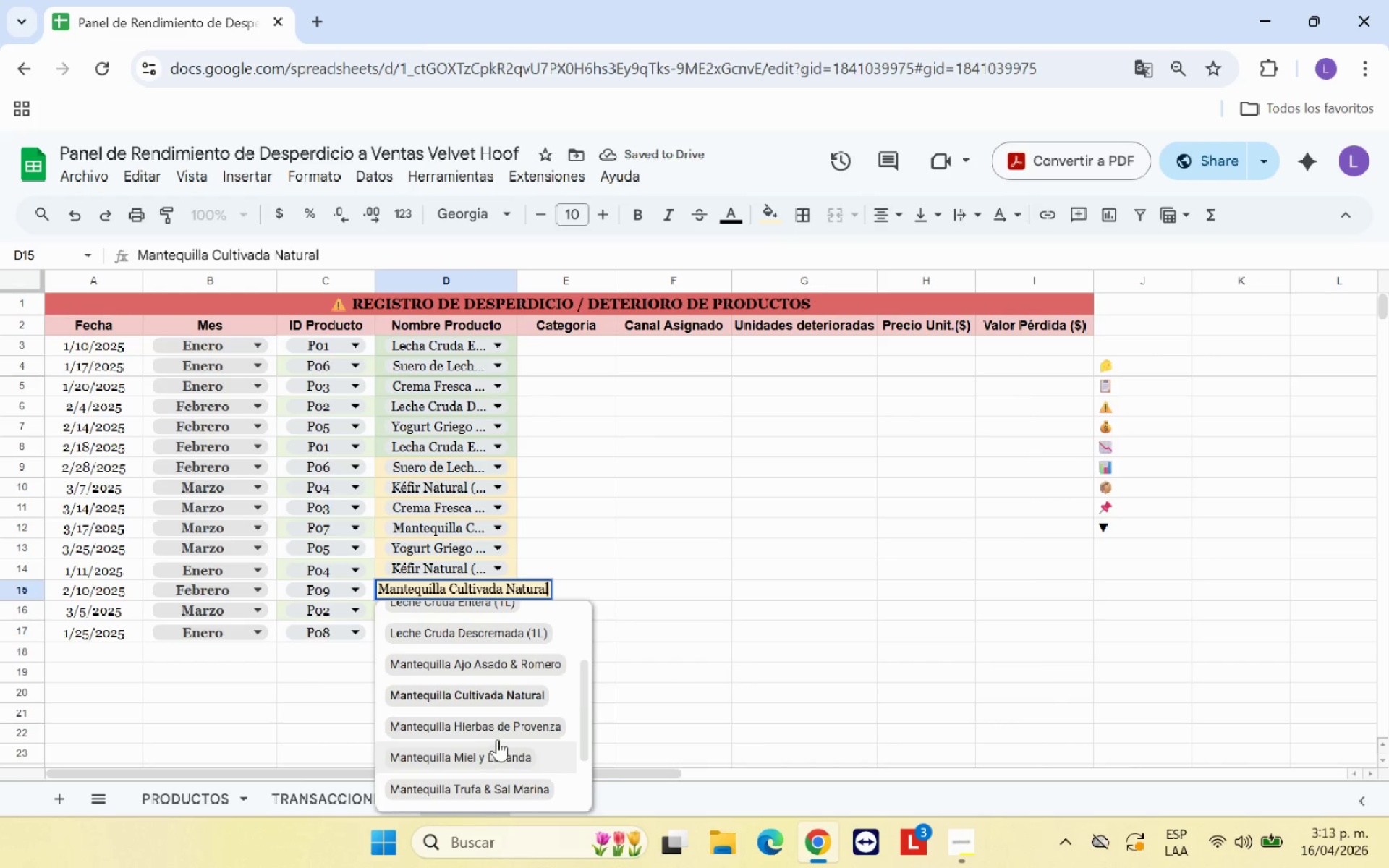 
left_click([501, 728])
 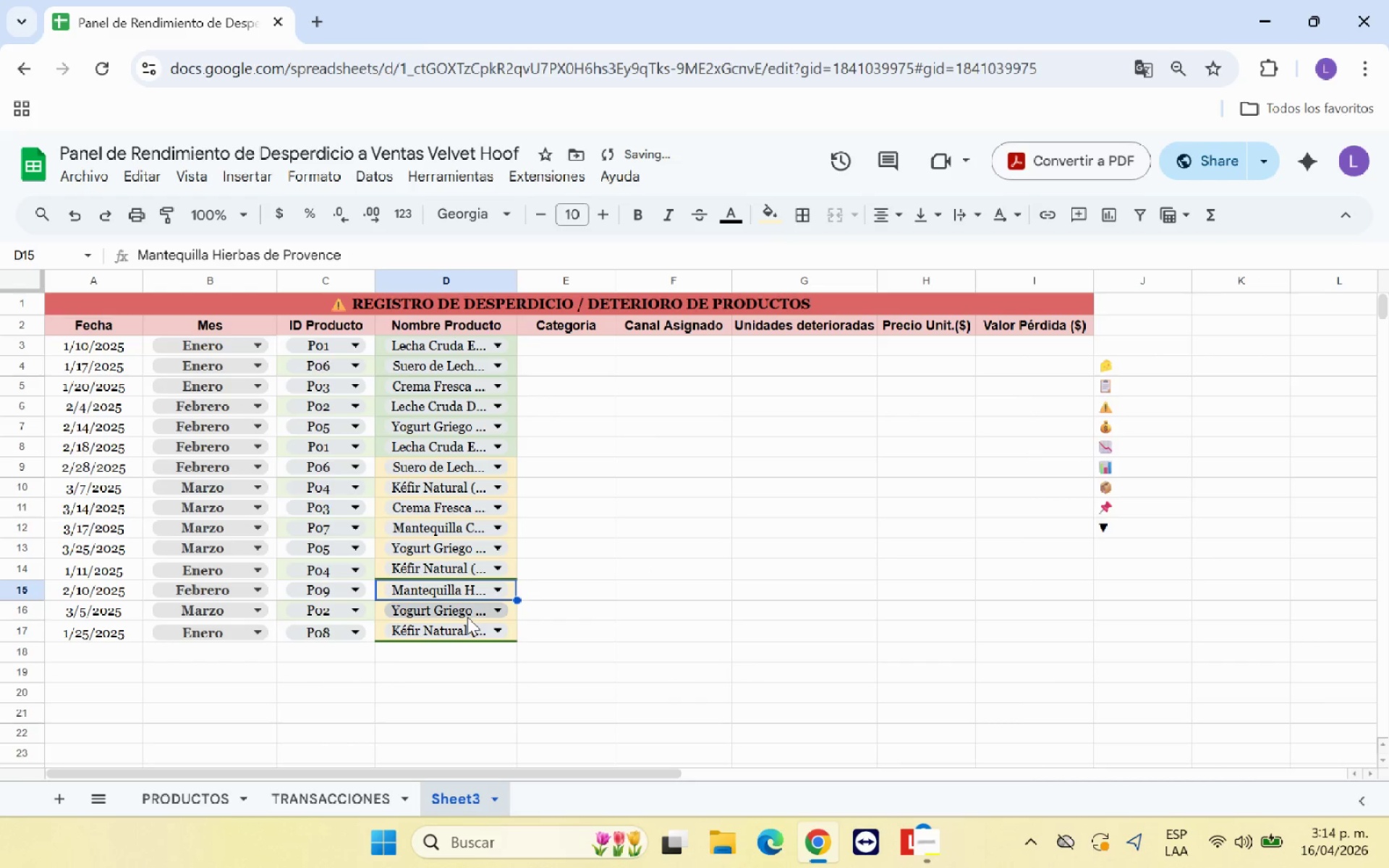 
left_click([467, 617])
 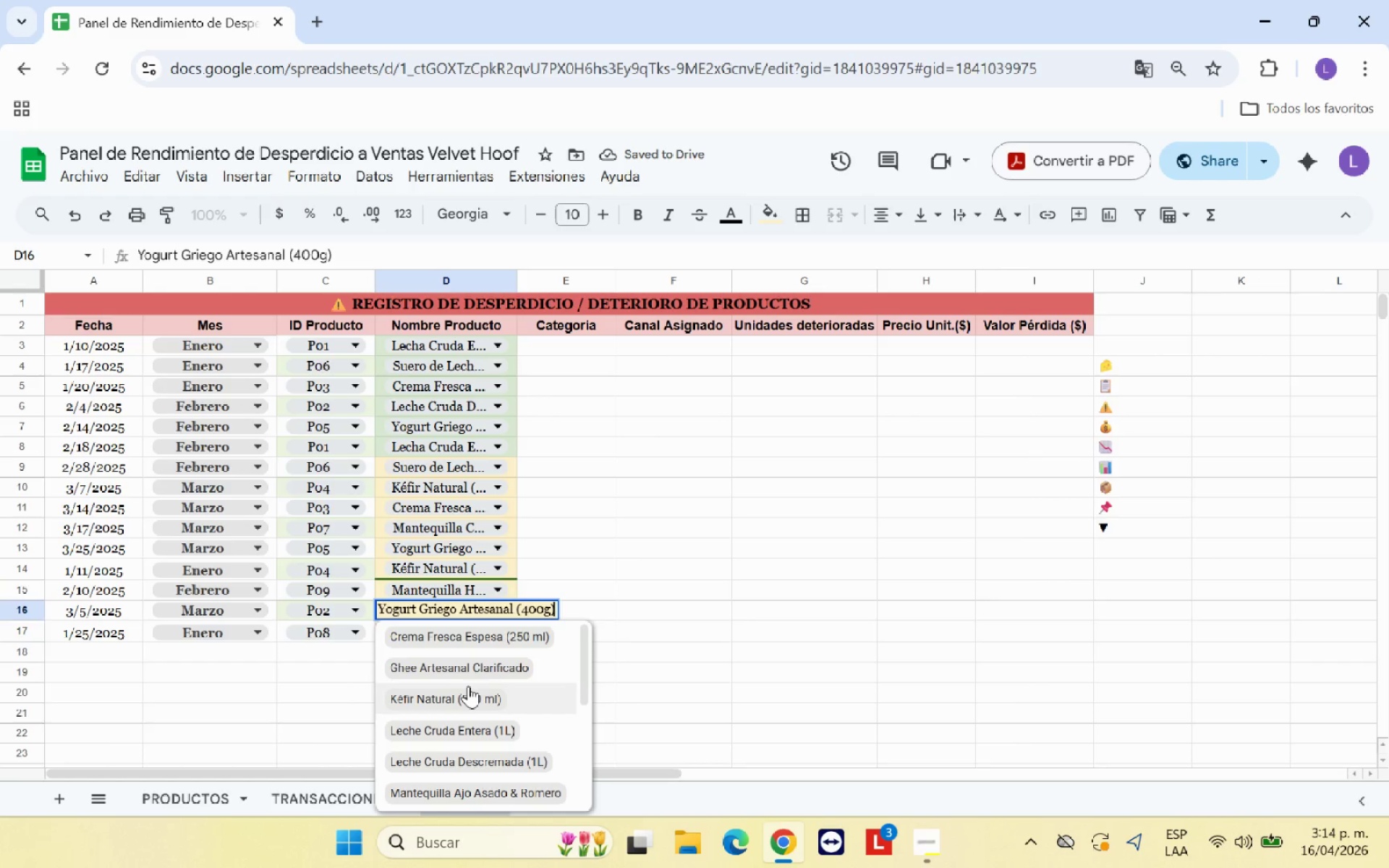 
scroll: coordinate [468, 687], scroll_direction: up, amount: 2.0
 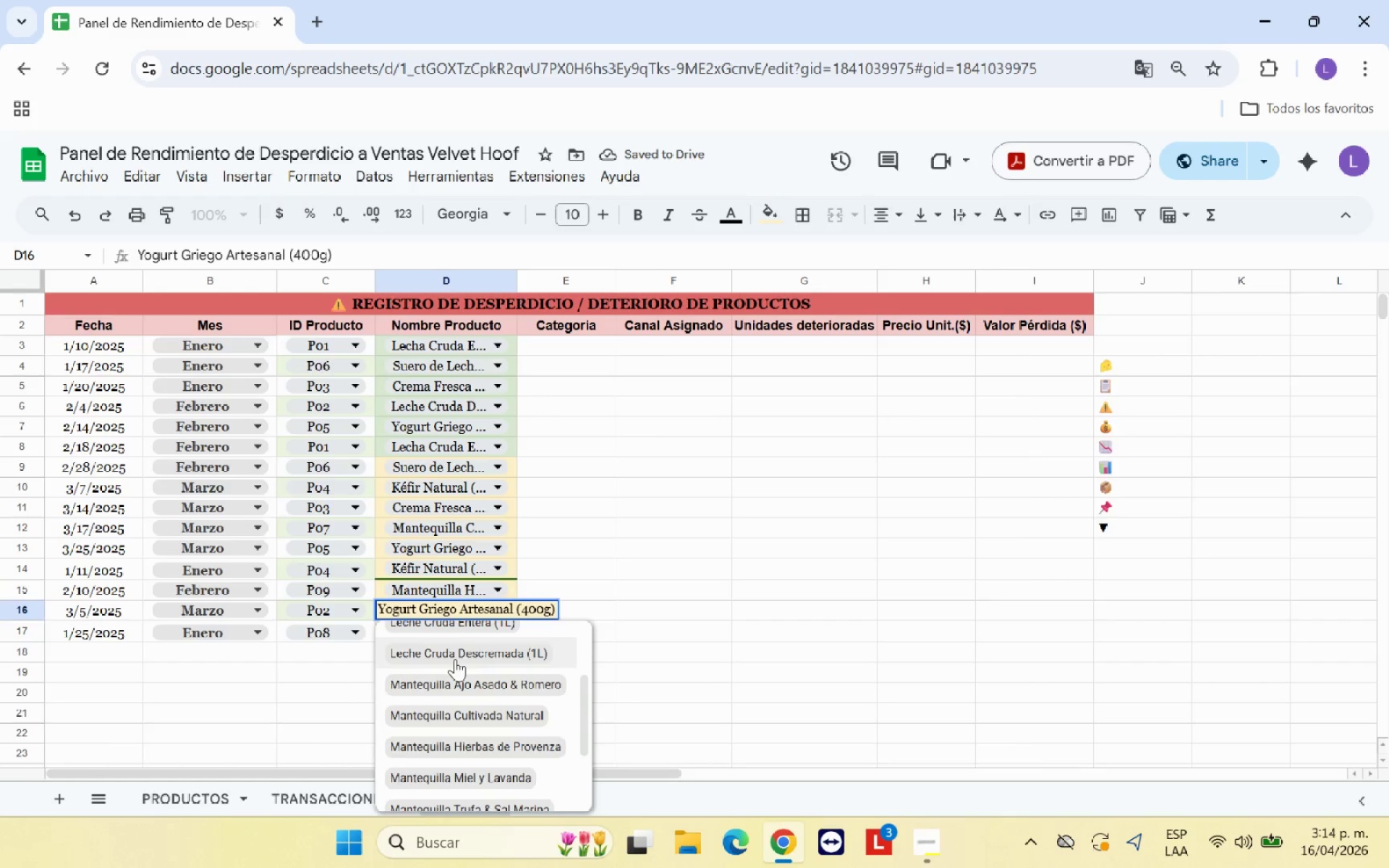 
left_click([460, 655])
 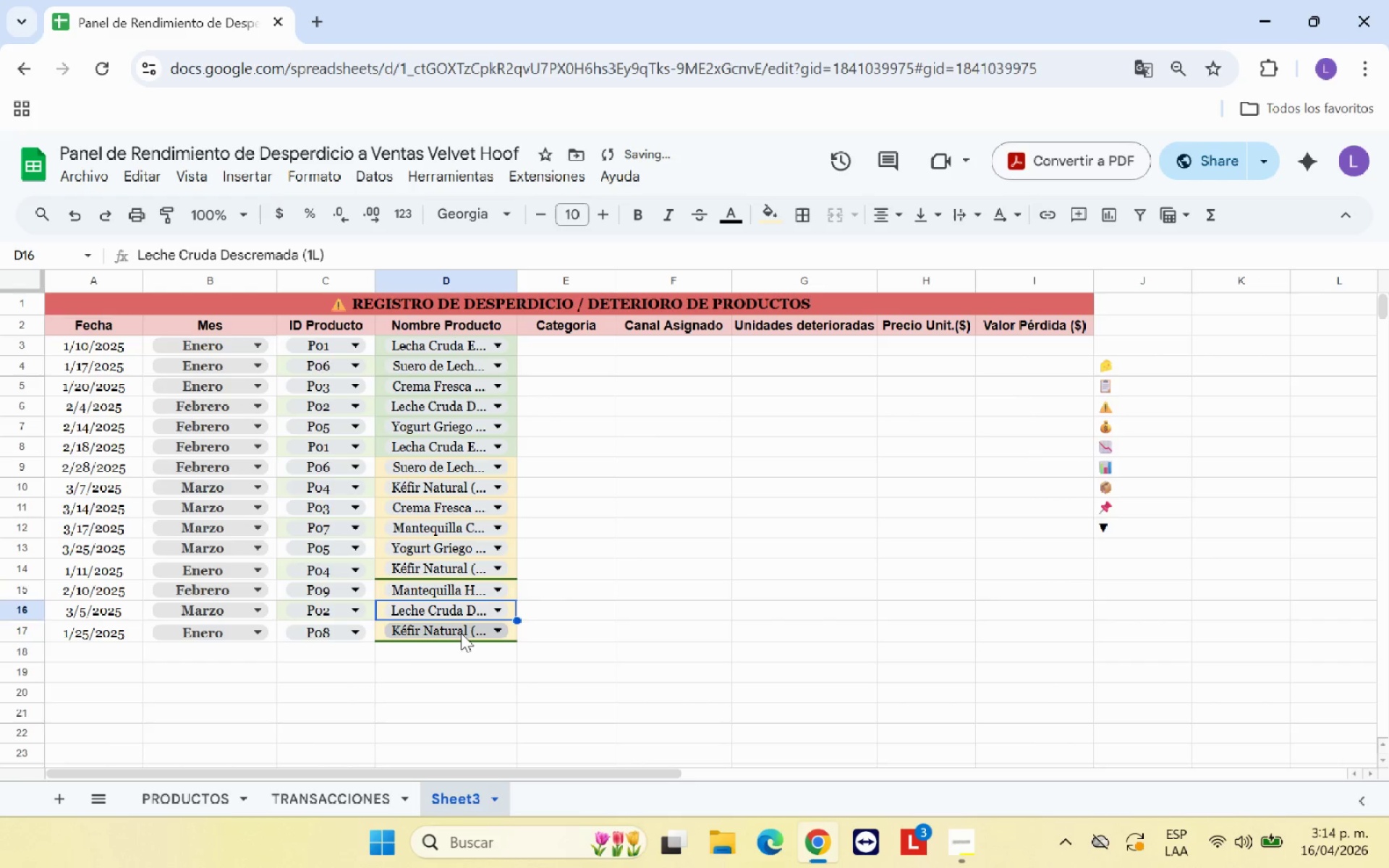 
left_click([461, 633])
 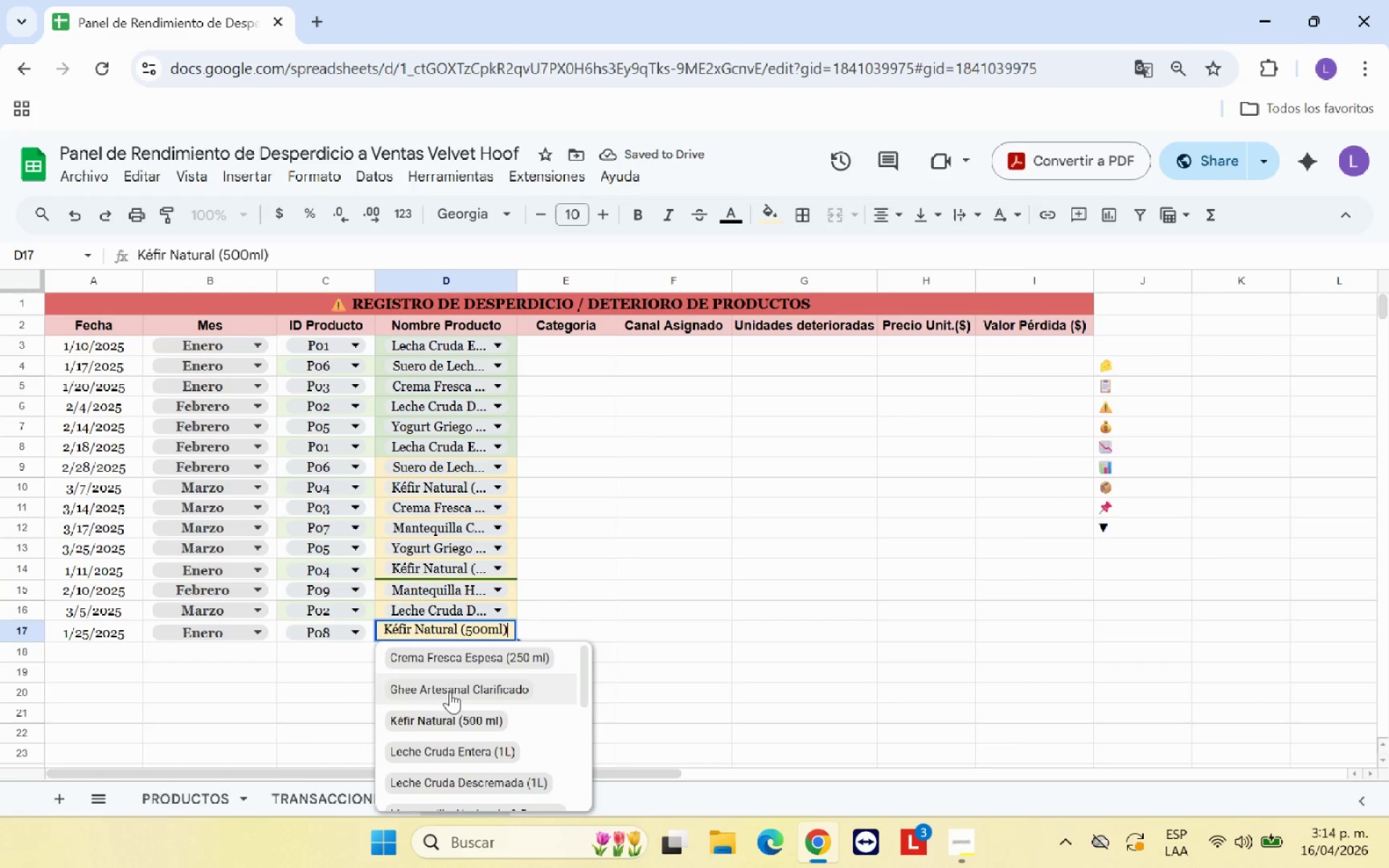 
scroll: coordinate [451, 705], scroll_direction: down, amount: 2.0
 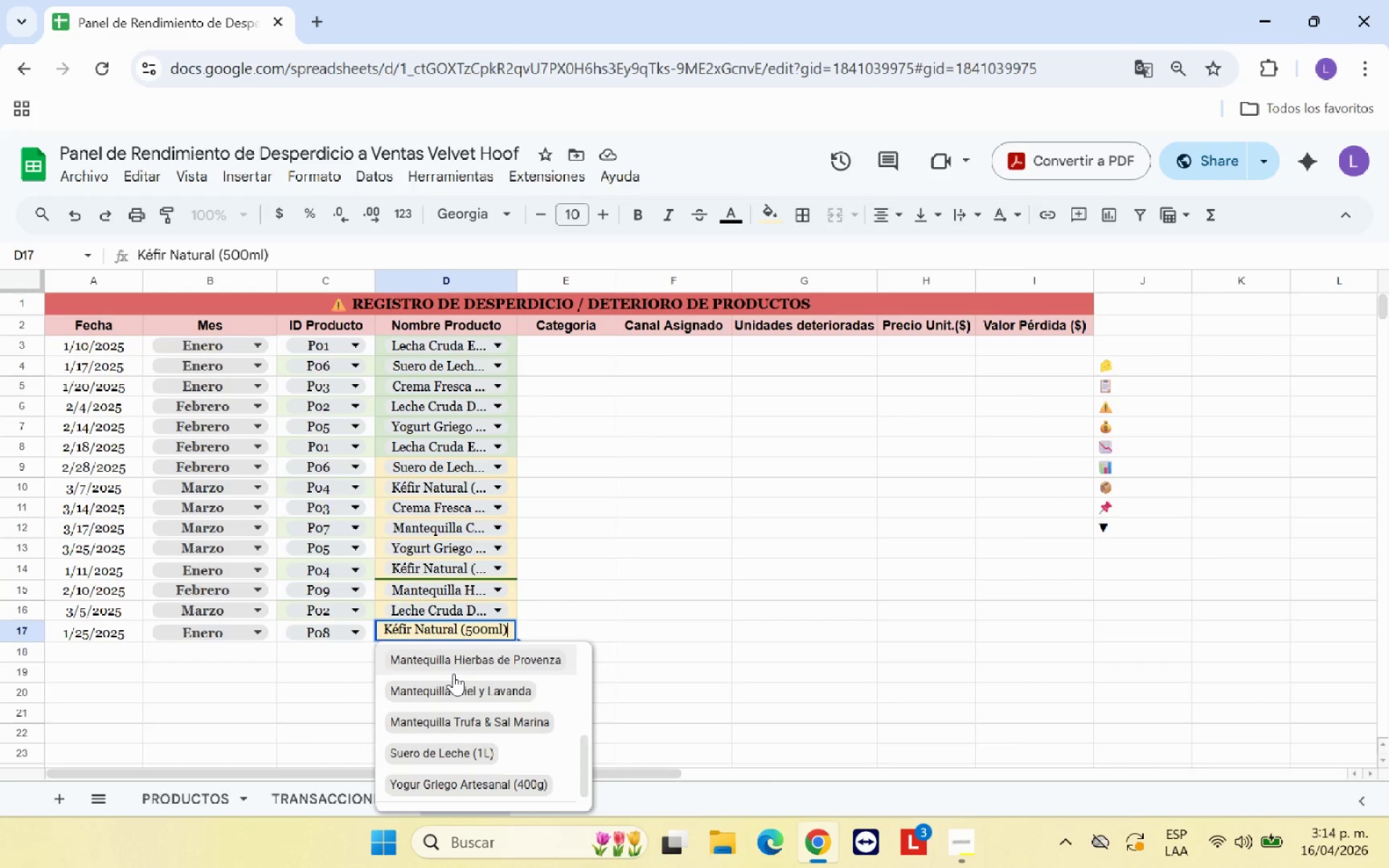 
scroll: coordinate [454, 673], scroll_direction: up, amount: 1.0
 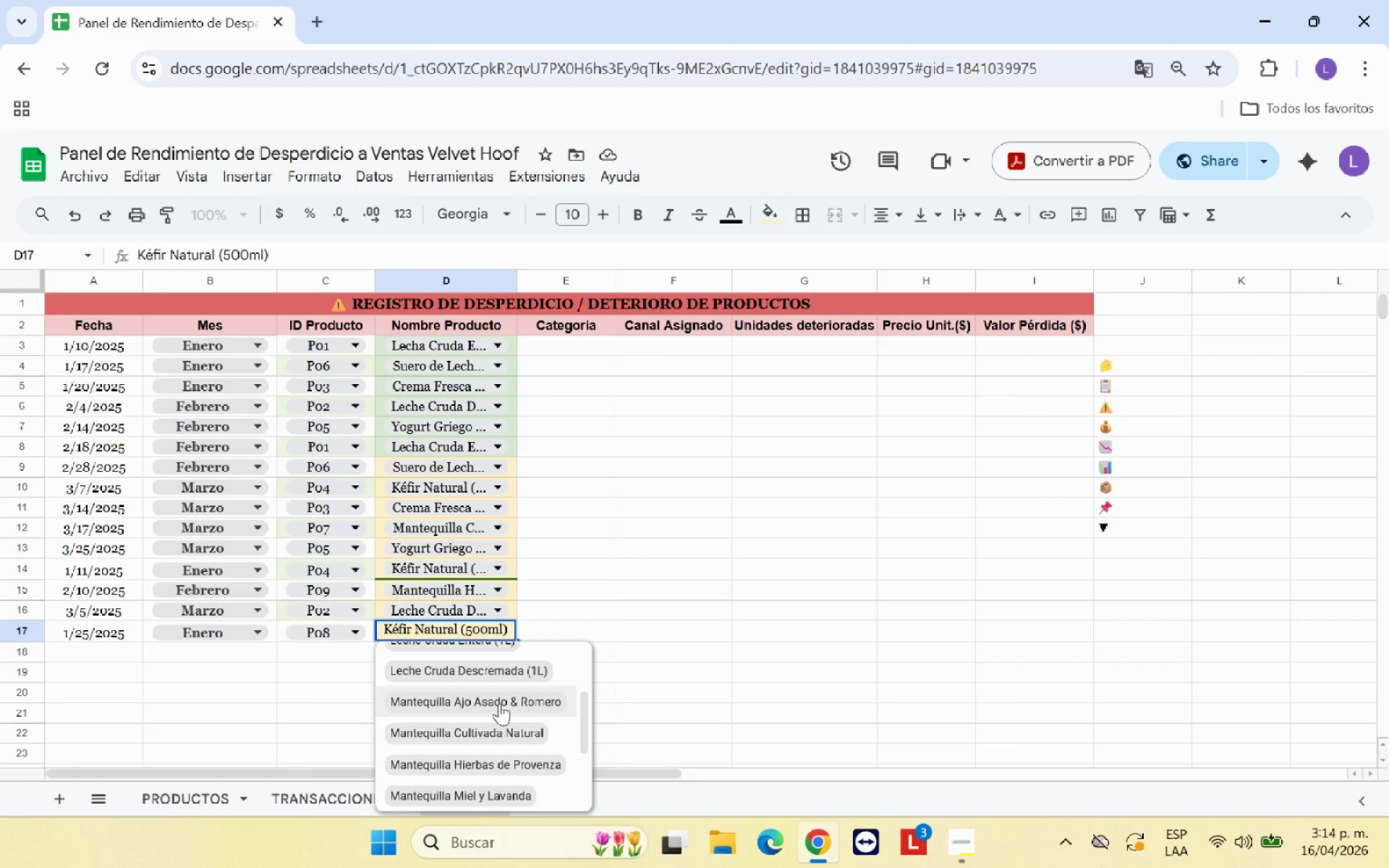 
wait(5.04)
 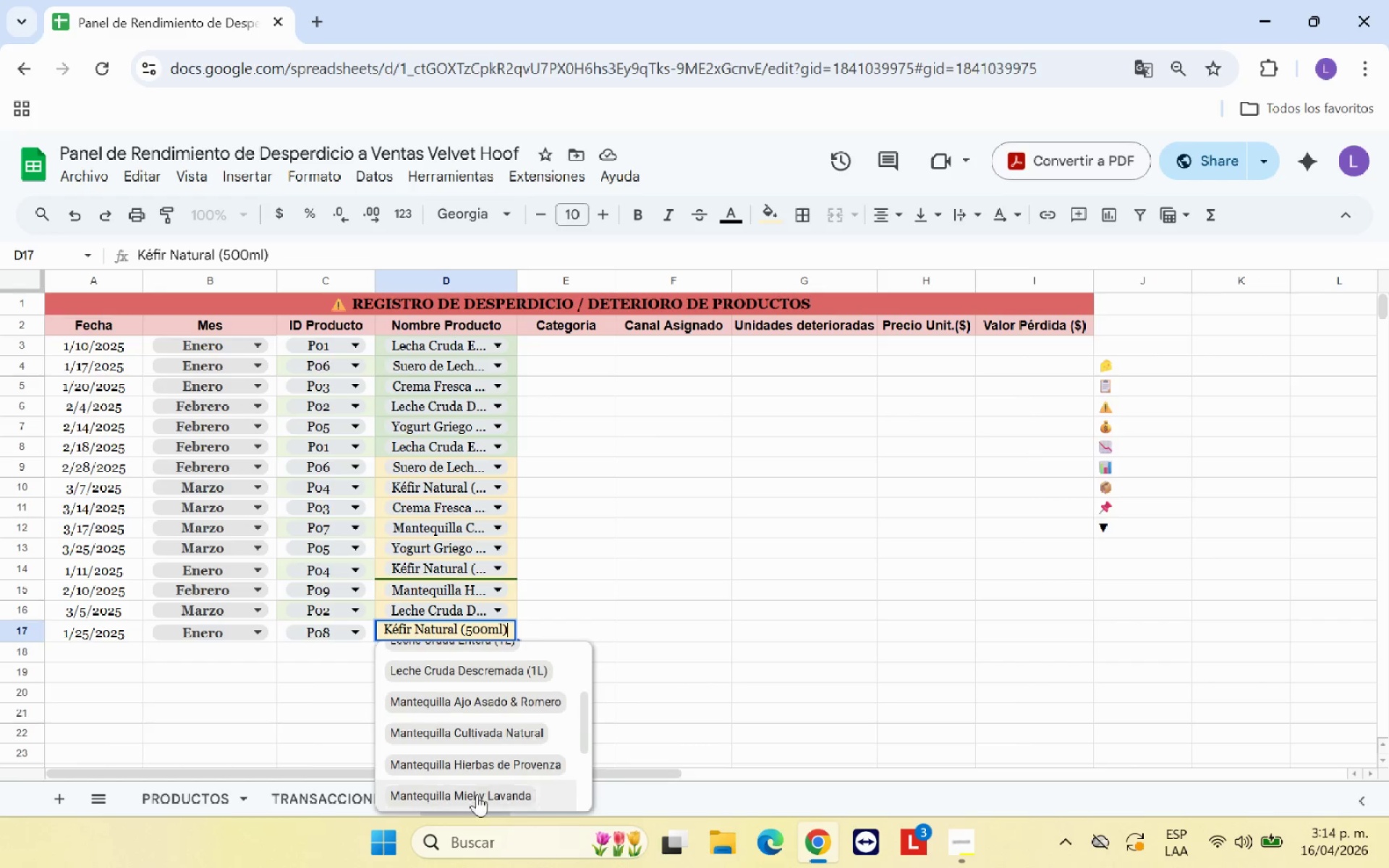 
scroll: coordinate [499, 703], scroll_direction: down, amount: 4.0
 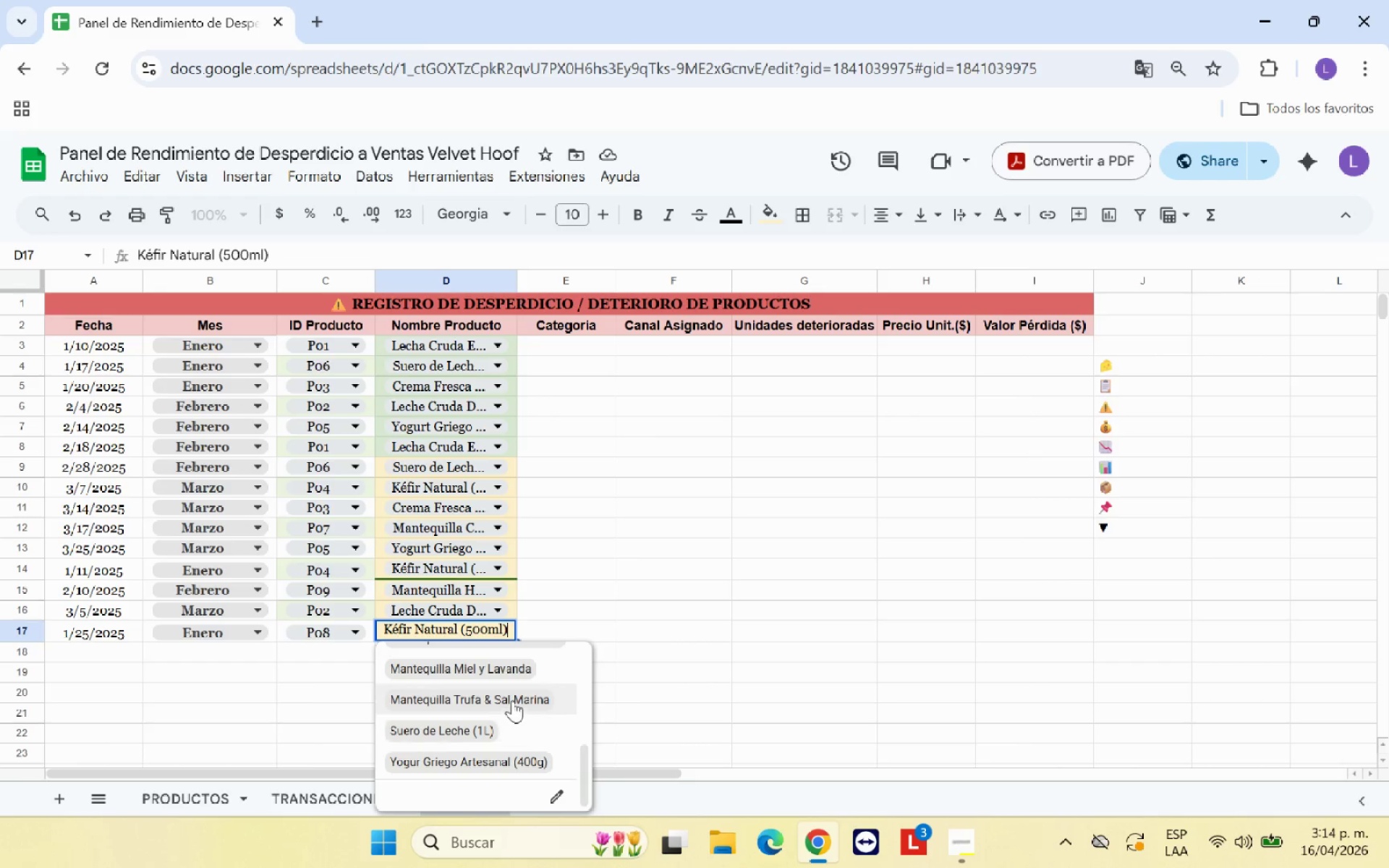 
left_click([512, 700])
 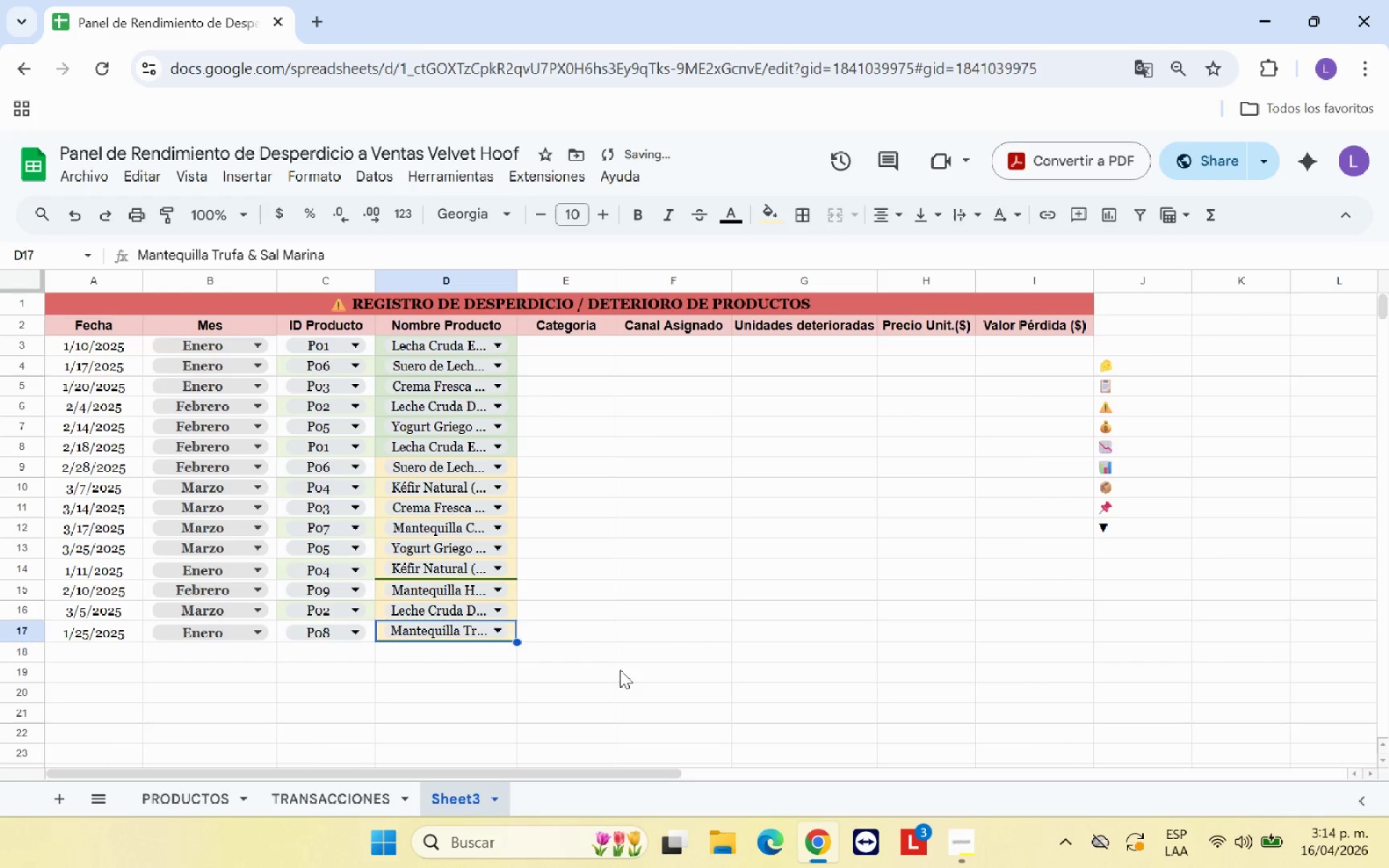 
left_click([623, 669])
 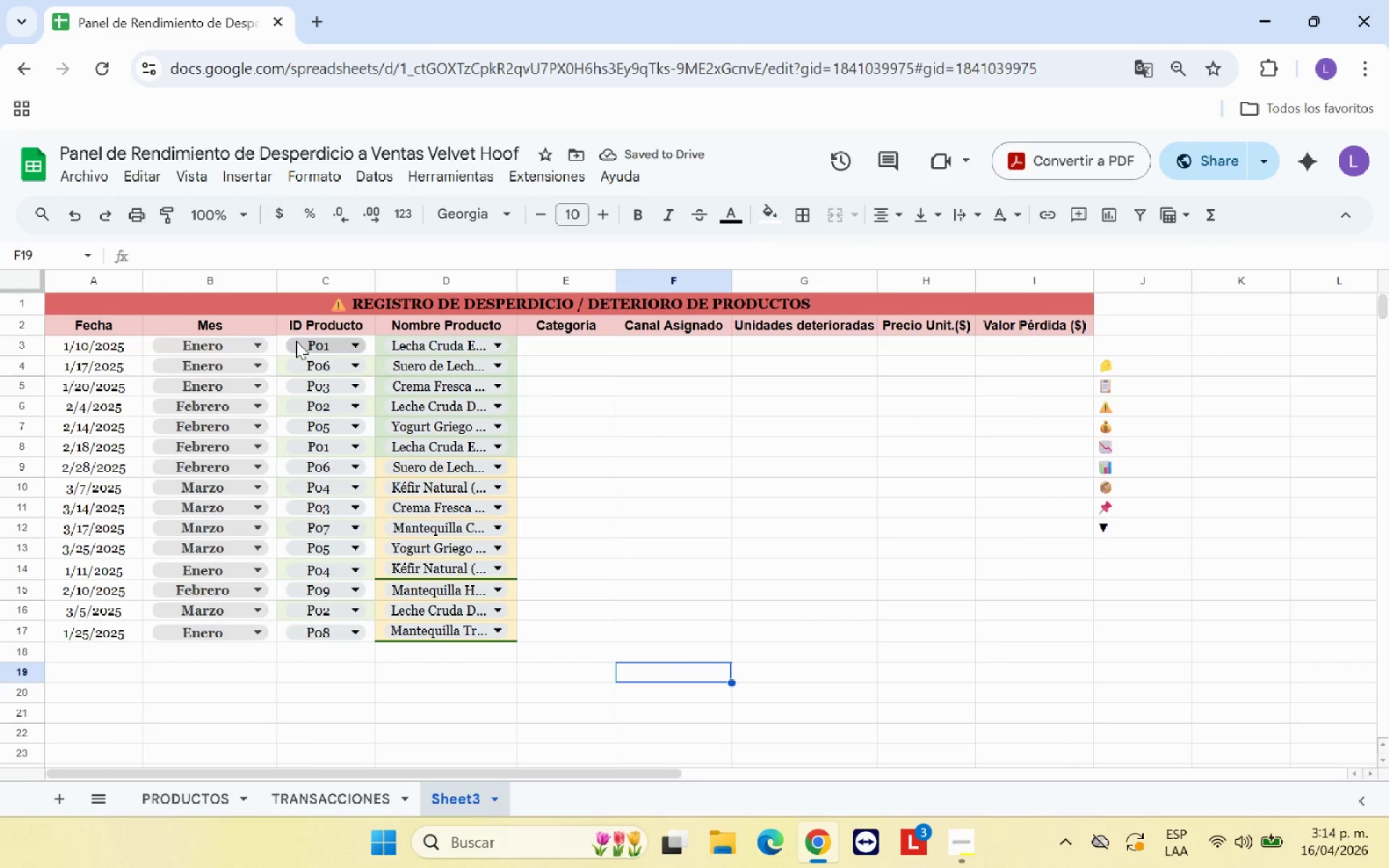 
left_click_drag(start_coordinate=[283, 342], to_coordinate=[462, 634])
 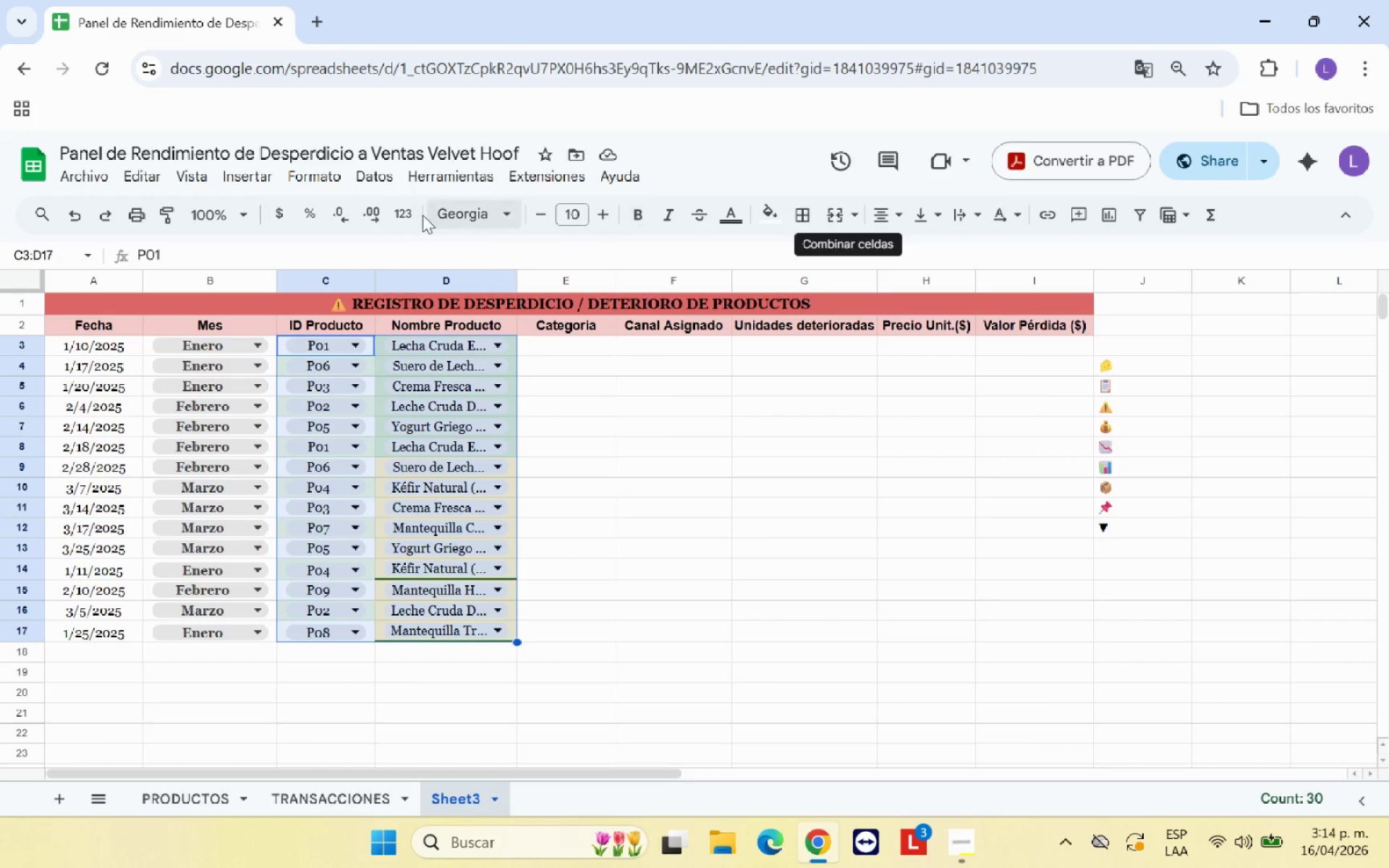 
mouse_move([349, 212])
 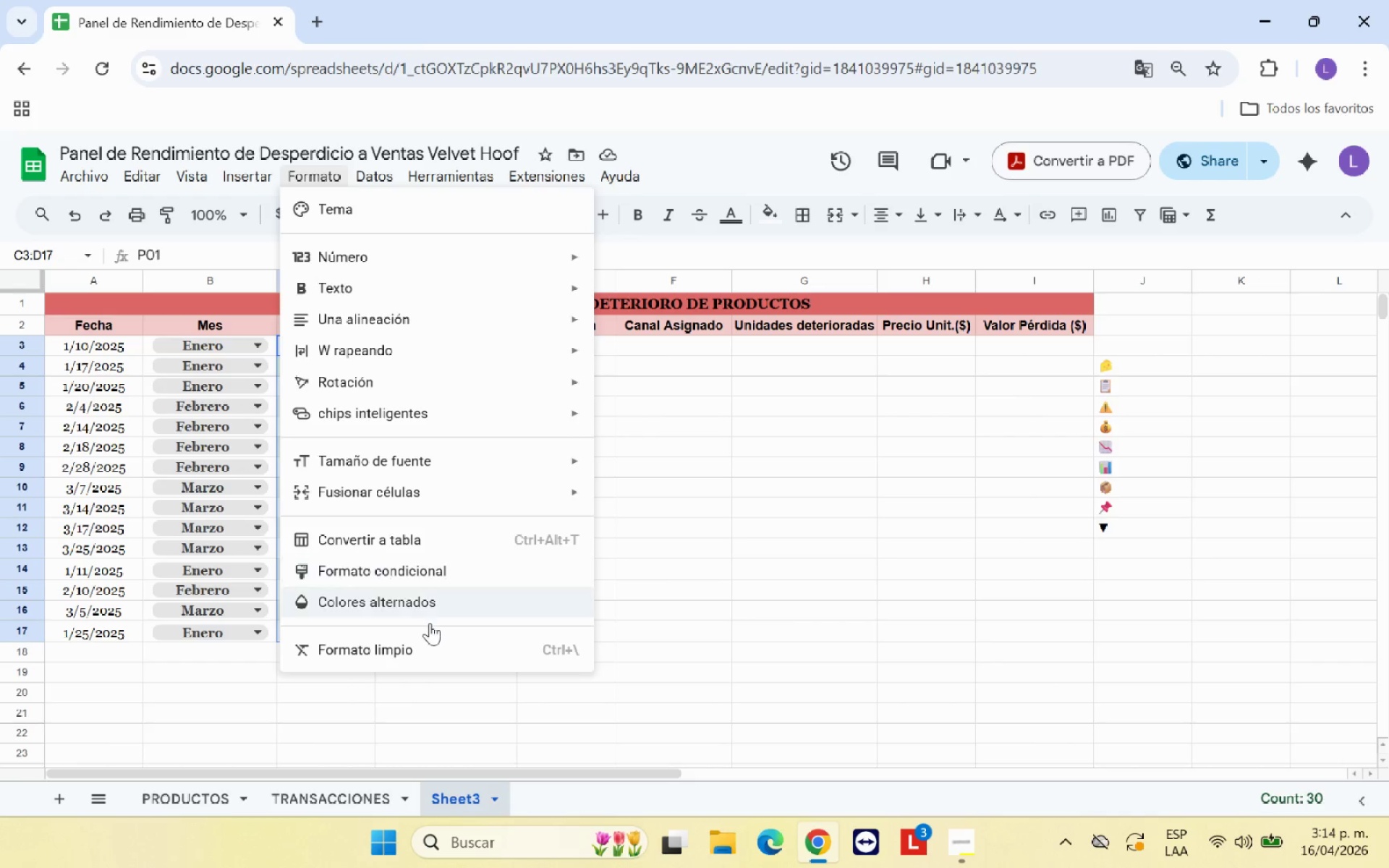 
left_click([415, 650])
 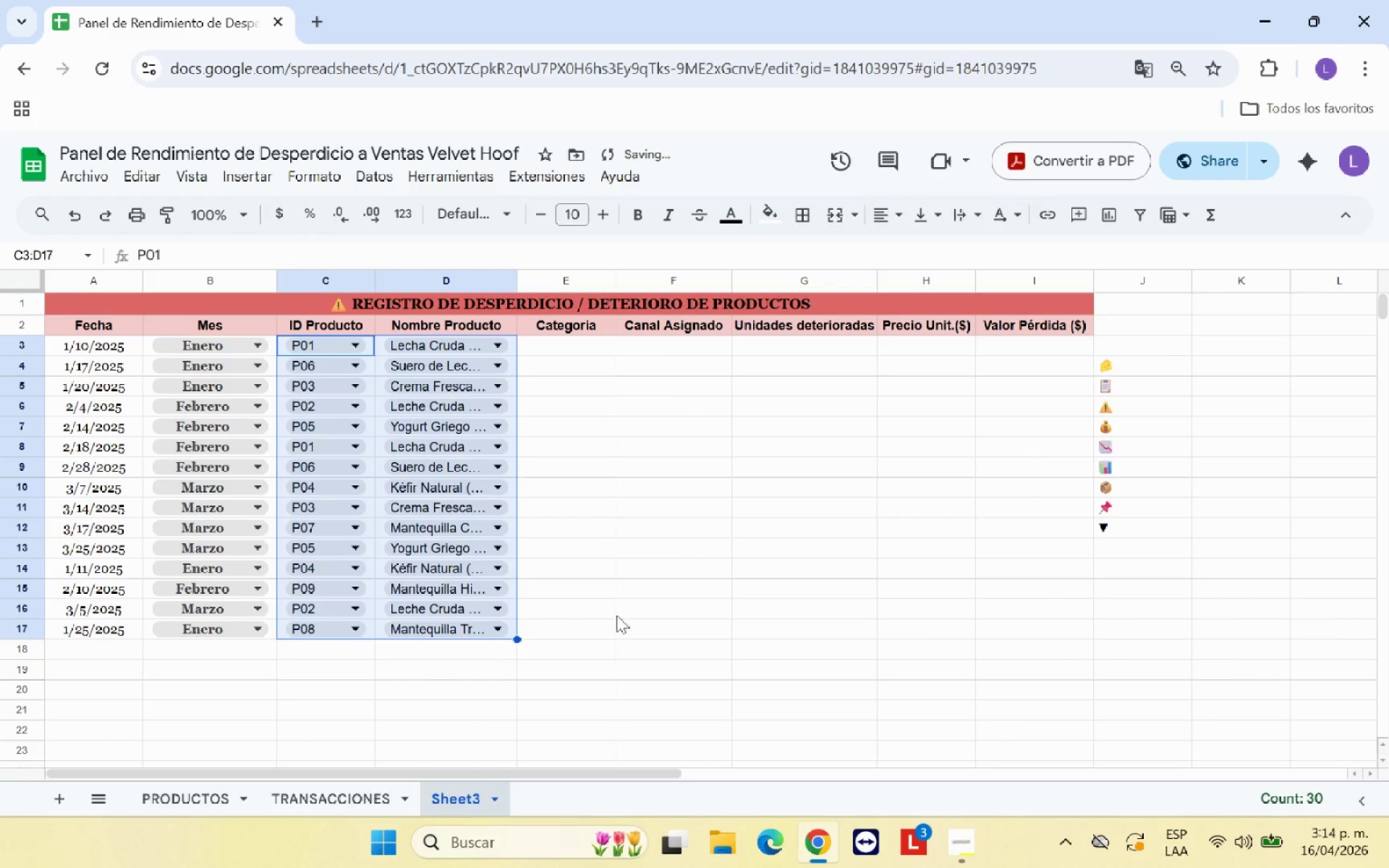 
left_click([649, 603])
 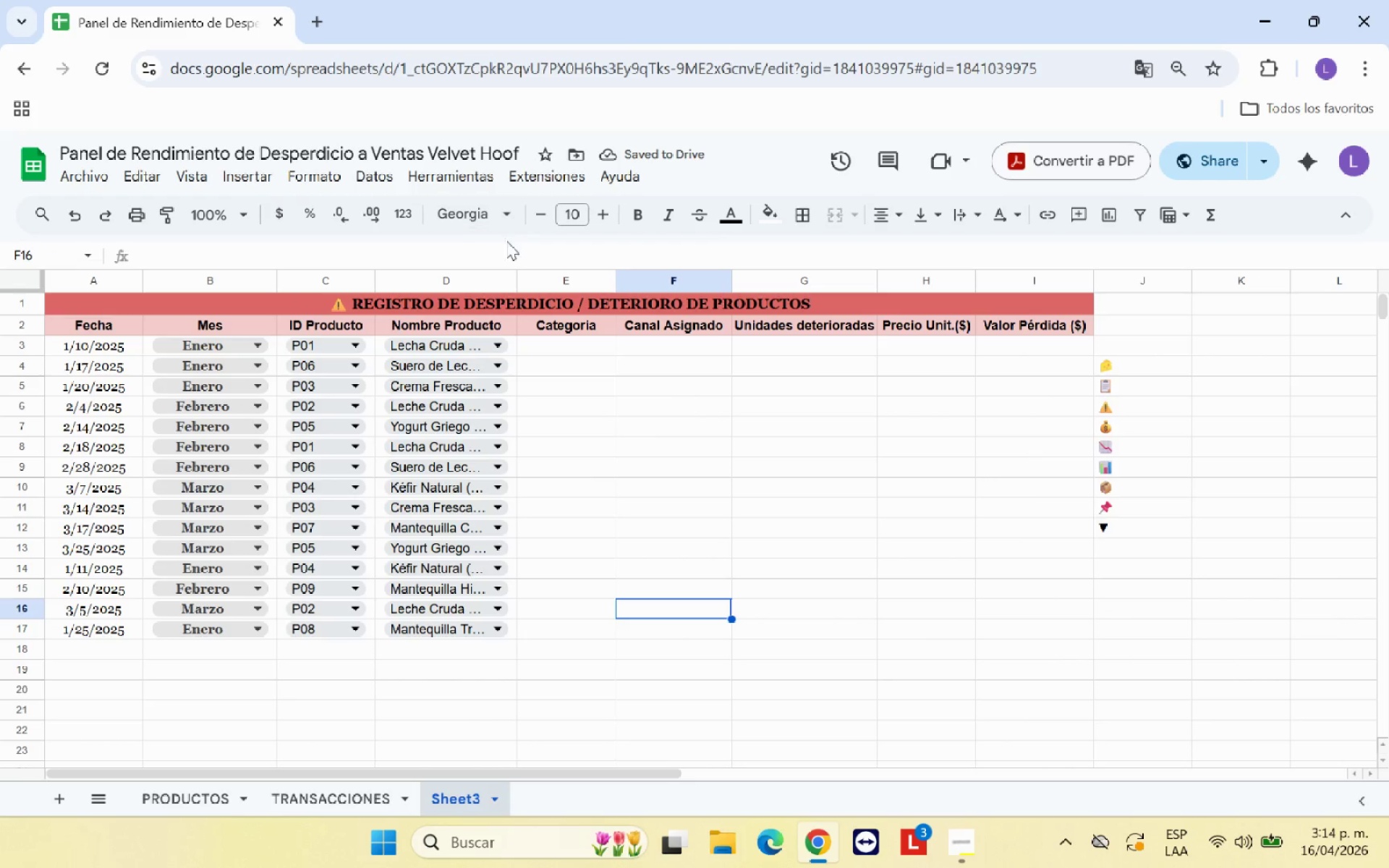 
left_click_drag(start_coordinate=[515, 282], to_coordinate=[557, 283])
 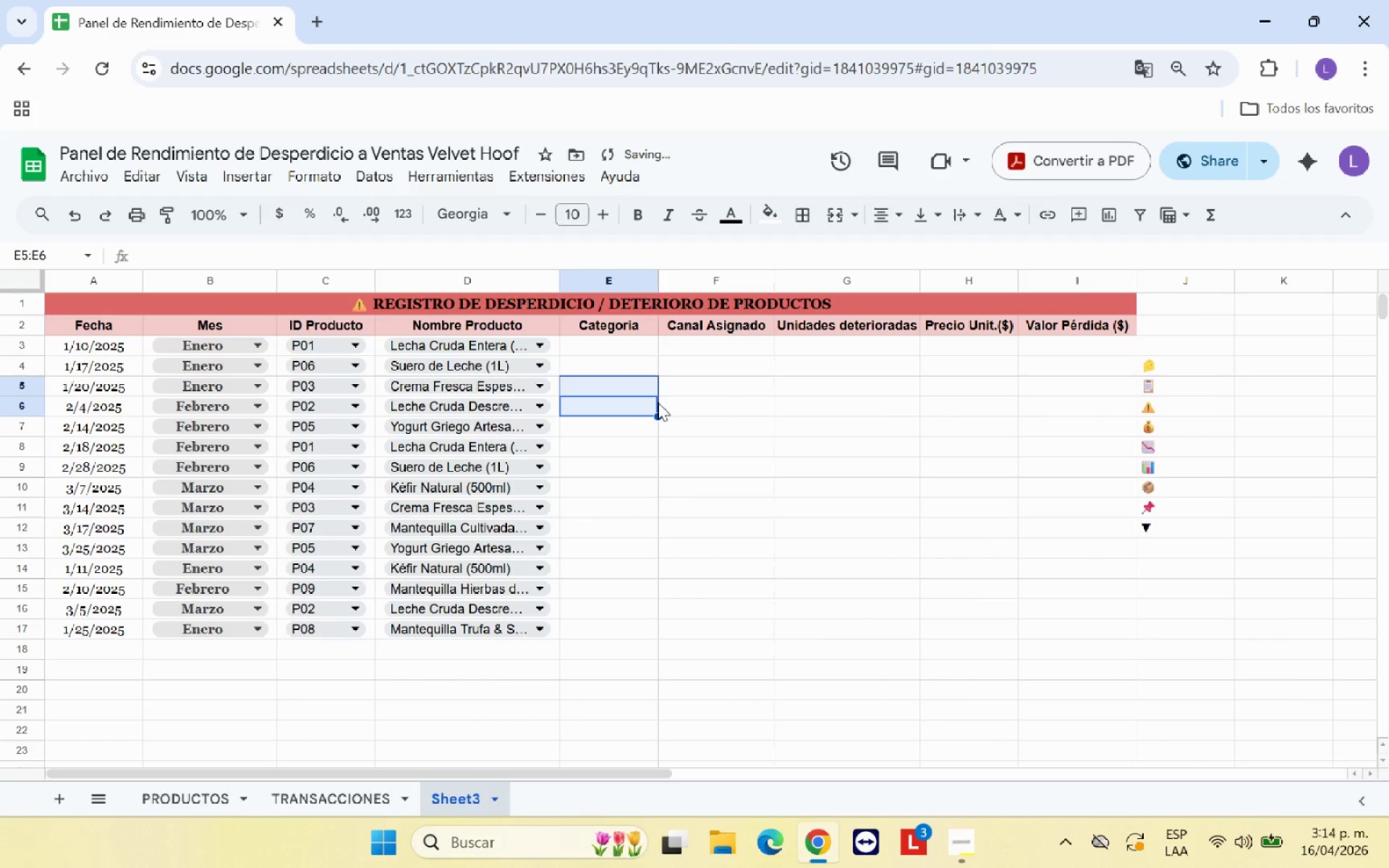 
left_click([656, 457])
 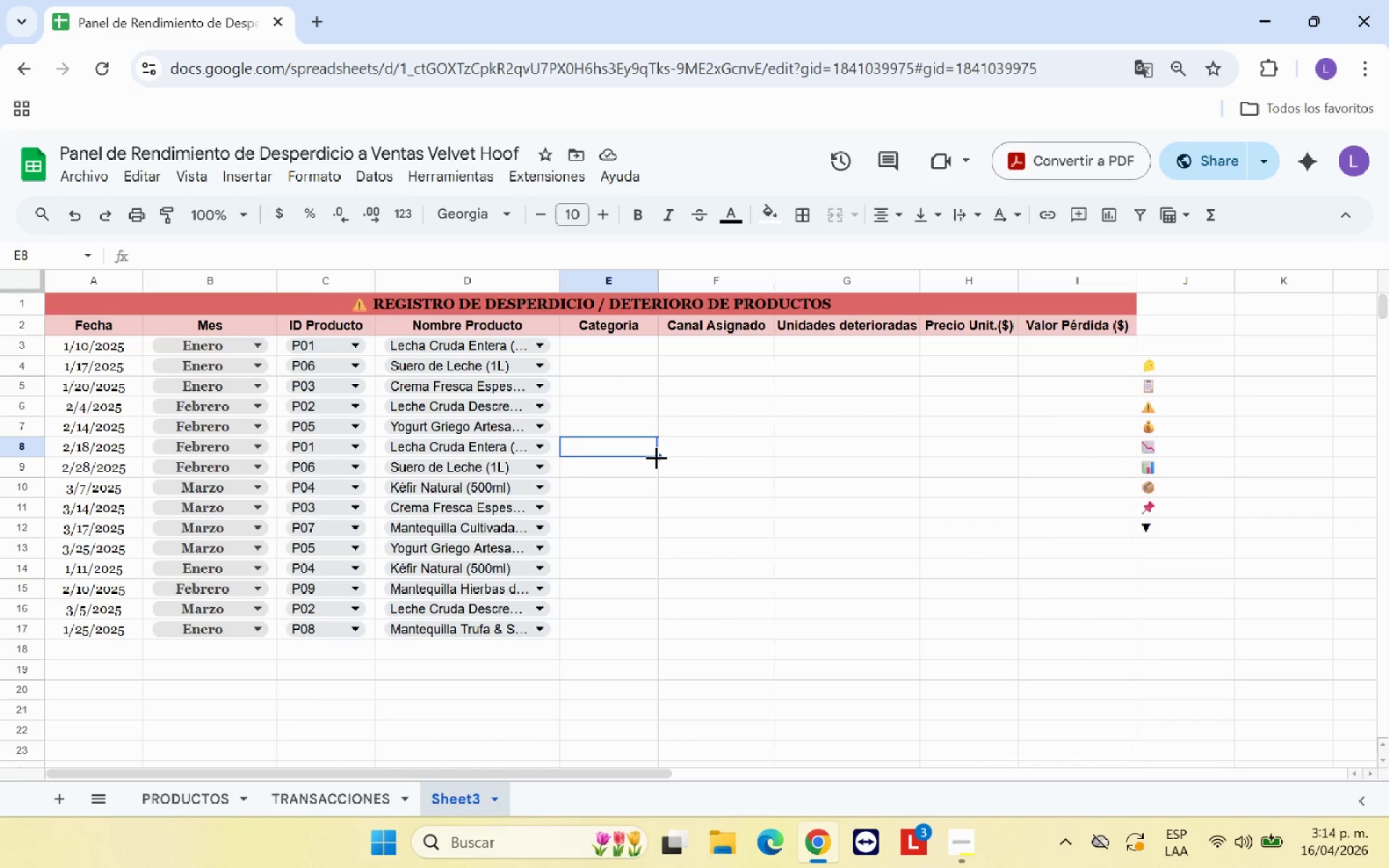 
wait(17.48)
 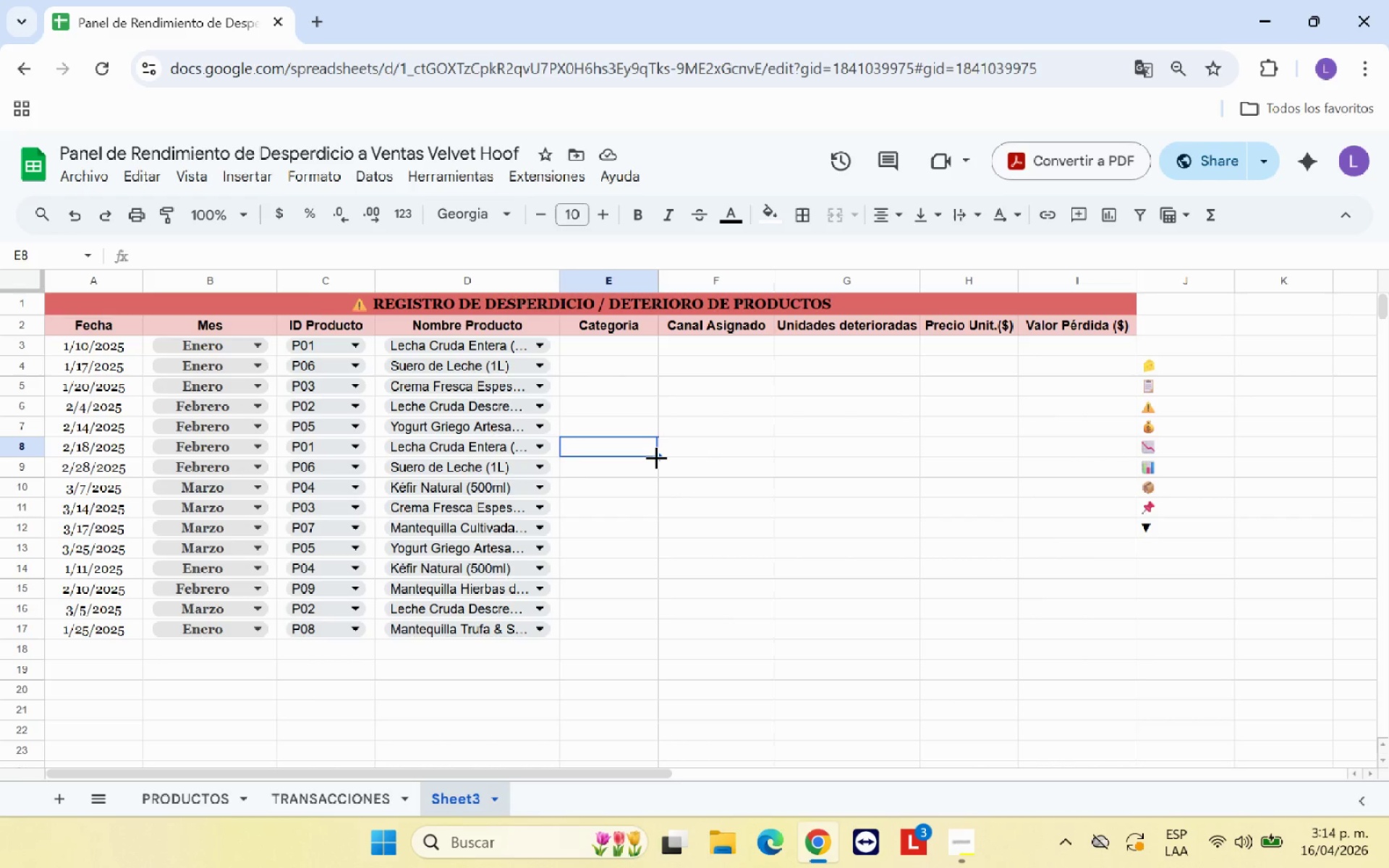 
left_click([284, 804])
 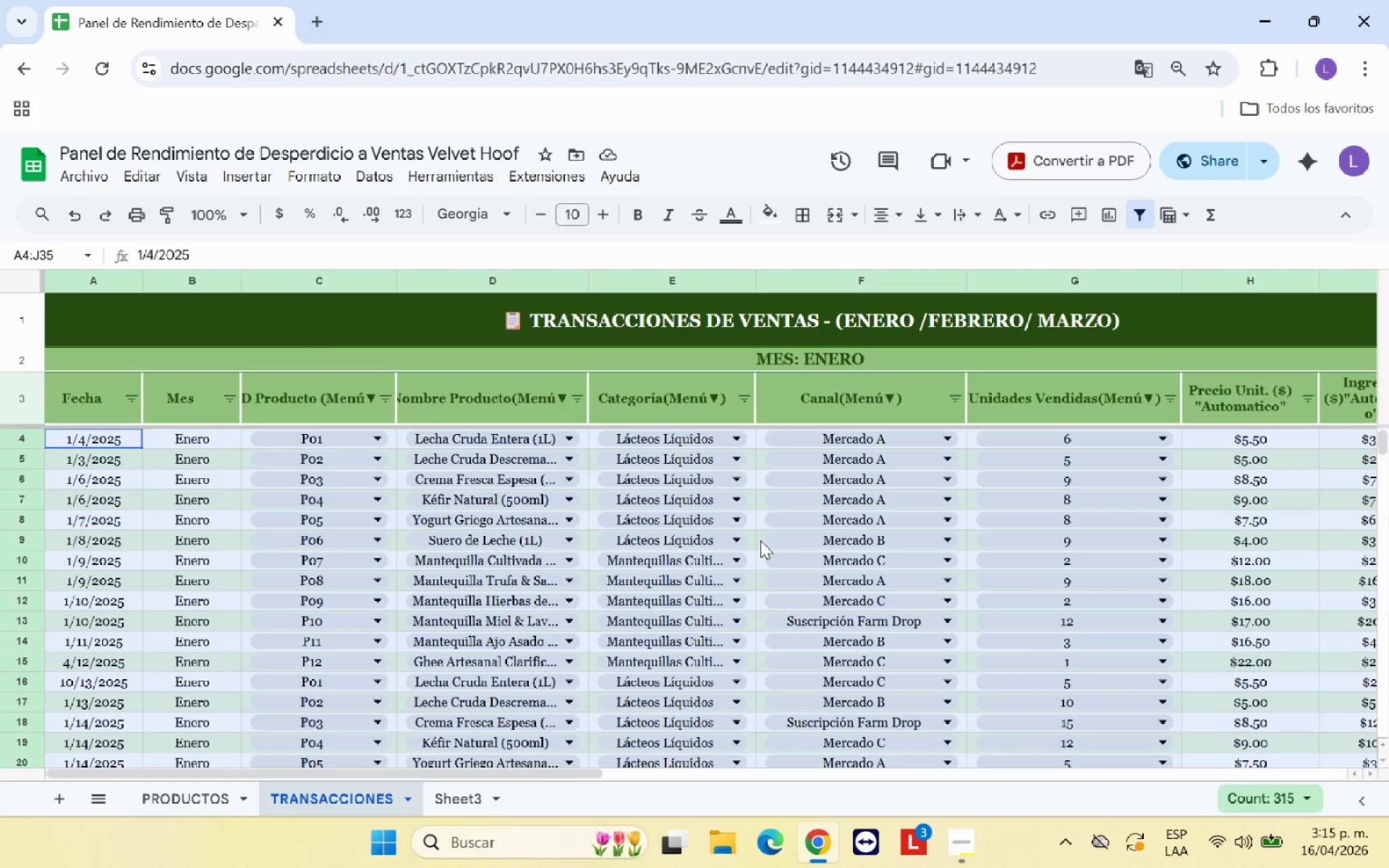 
left_click([759, 524])
 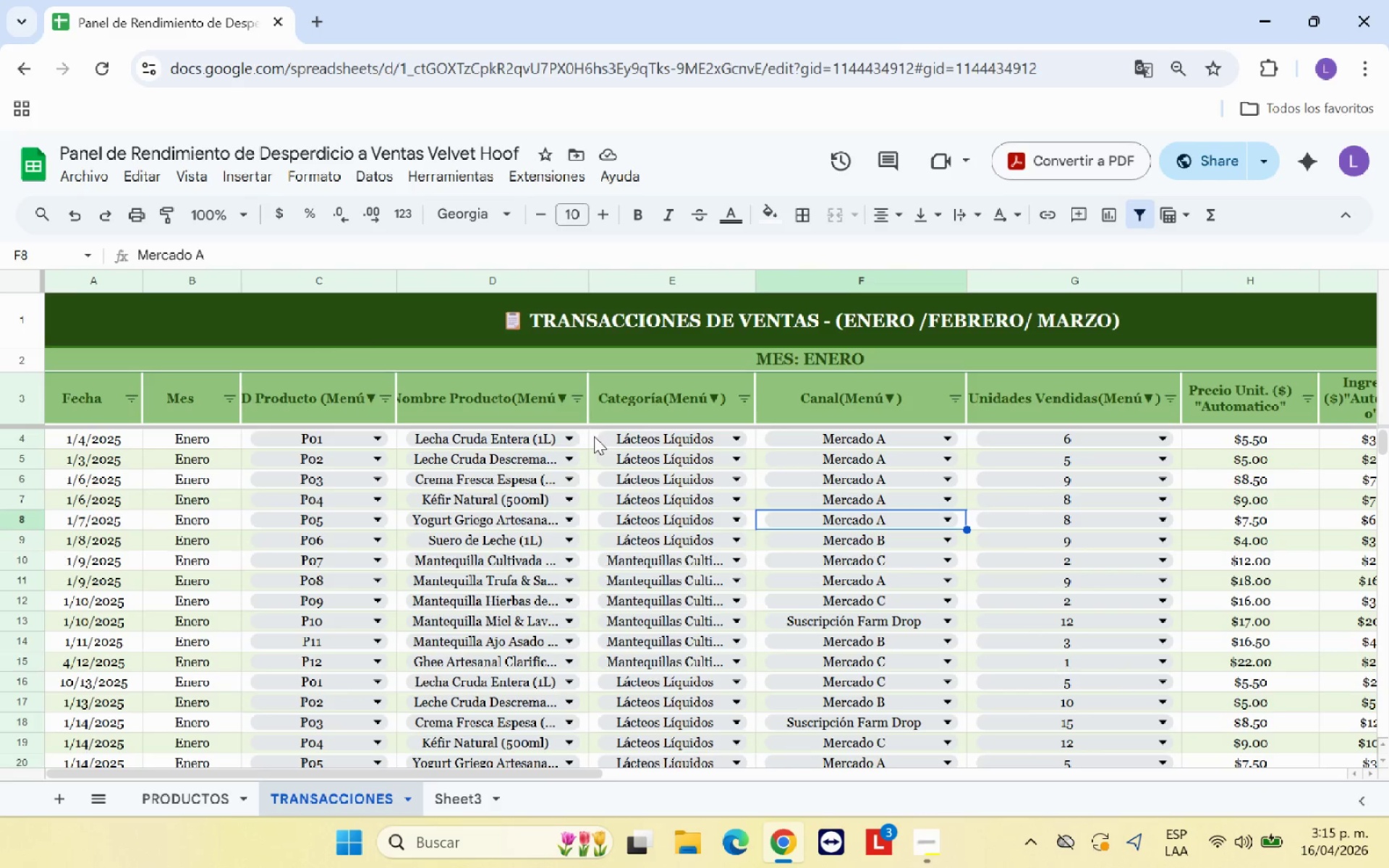 
left_click_drag(start_coordinate=[591, 436], to_coordinate=[606, 575])
 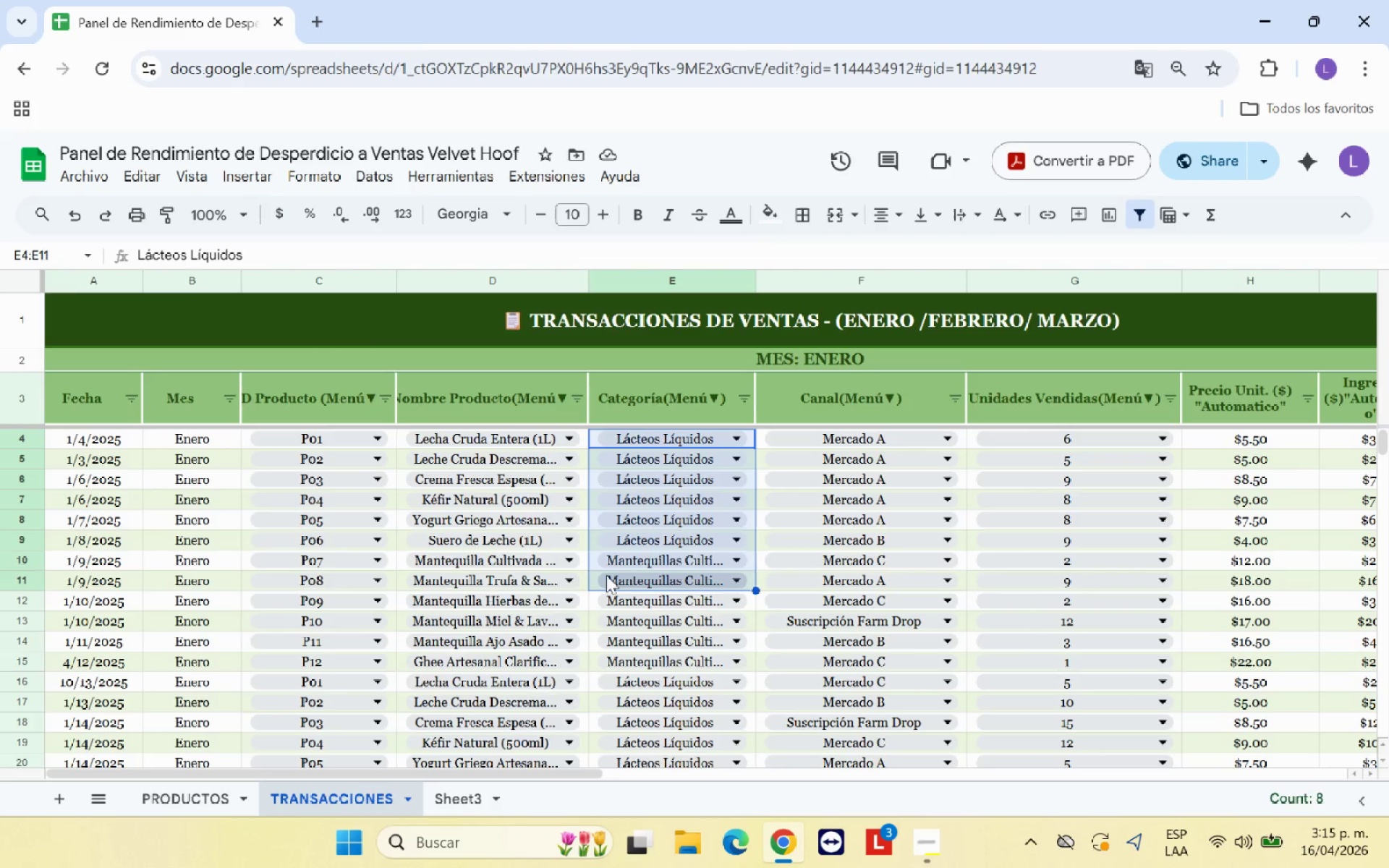 
key(Control+C)
 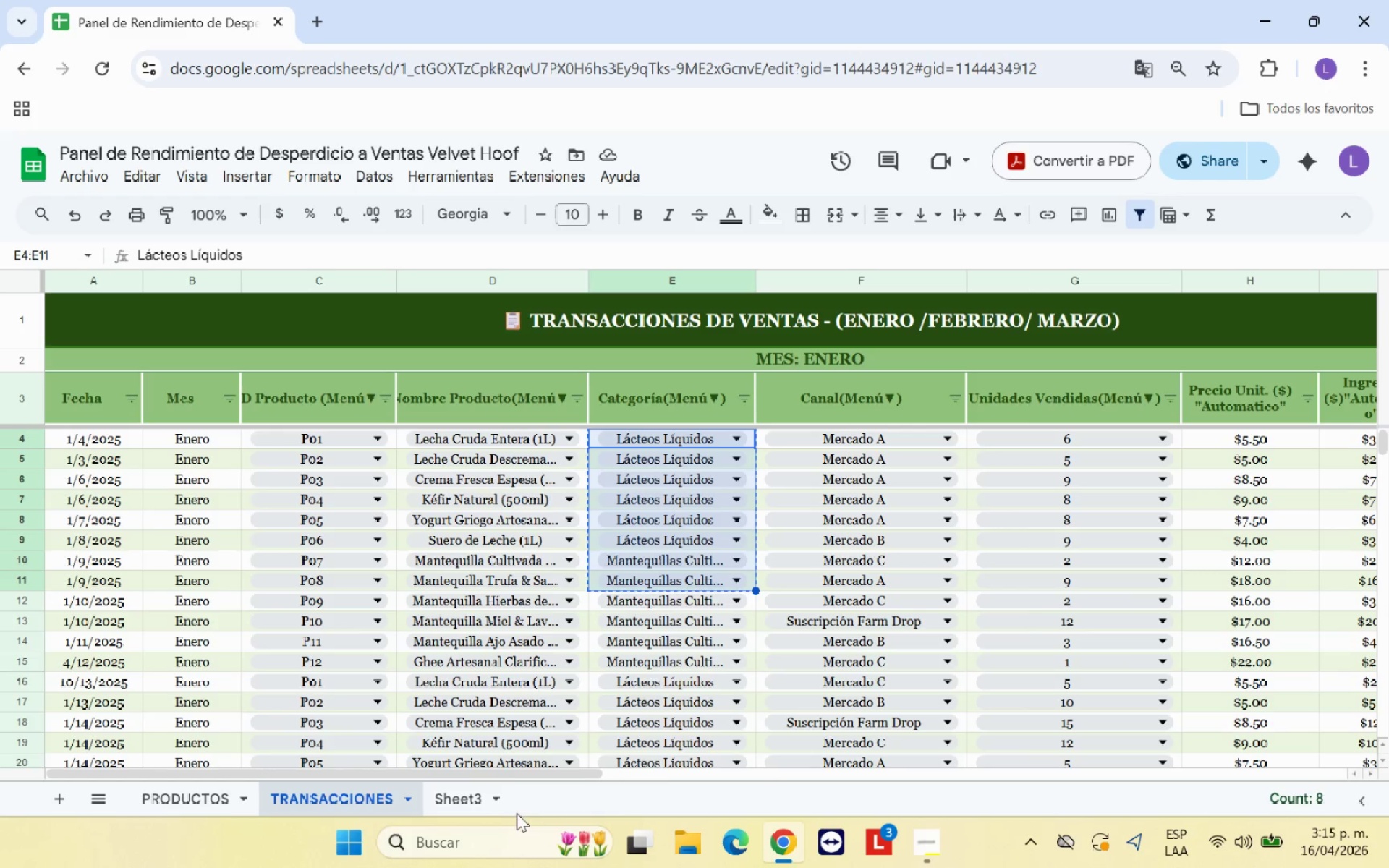 
left_click([480, 810])
 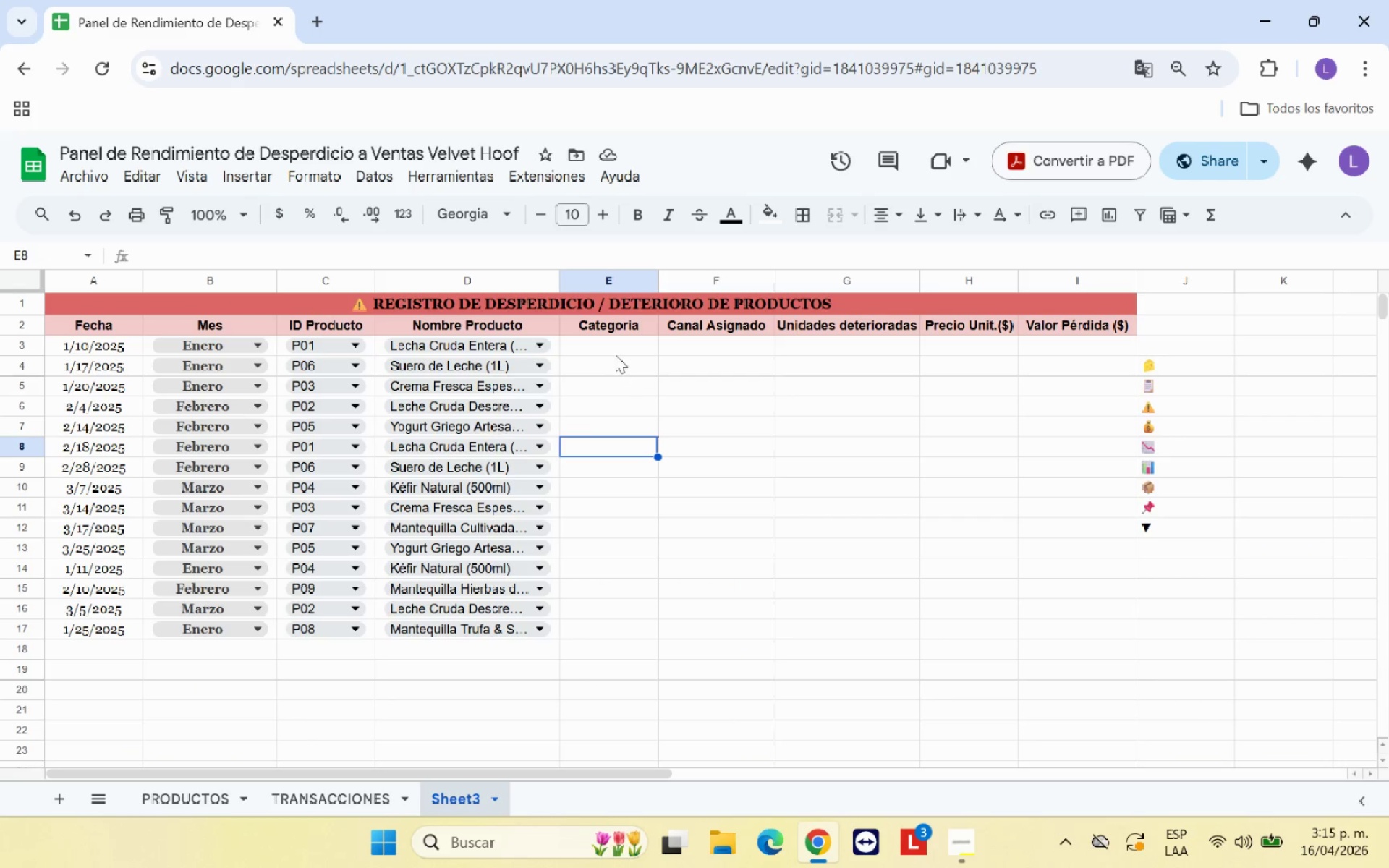 
left_click([620, 347])
 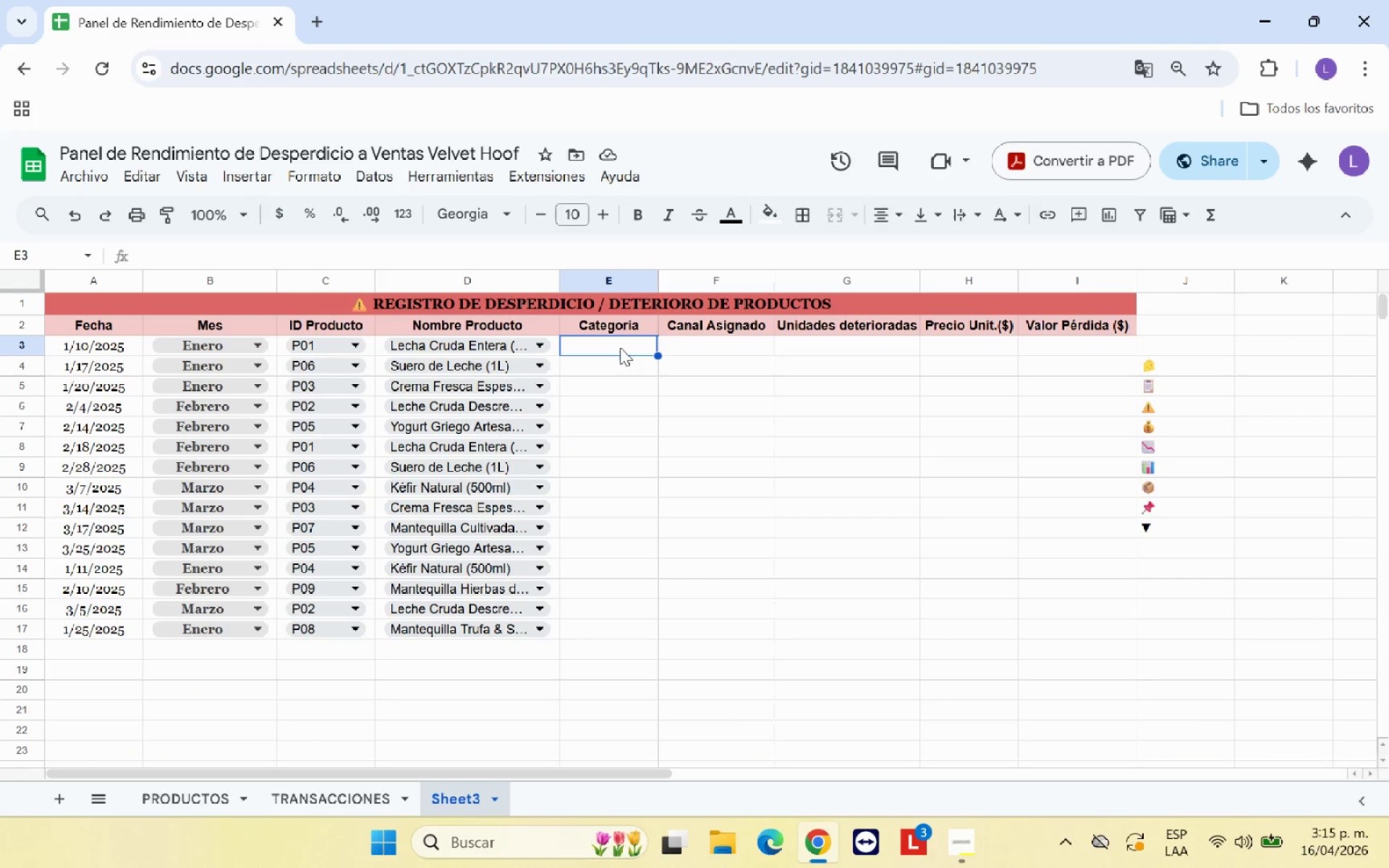 
key(Control+V)
 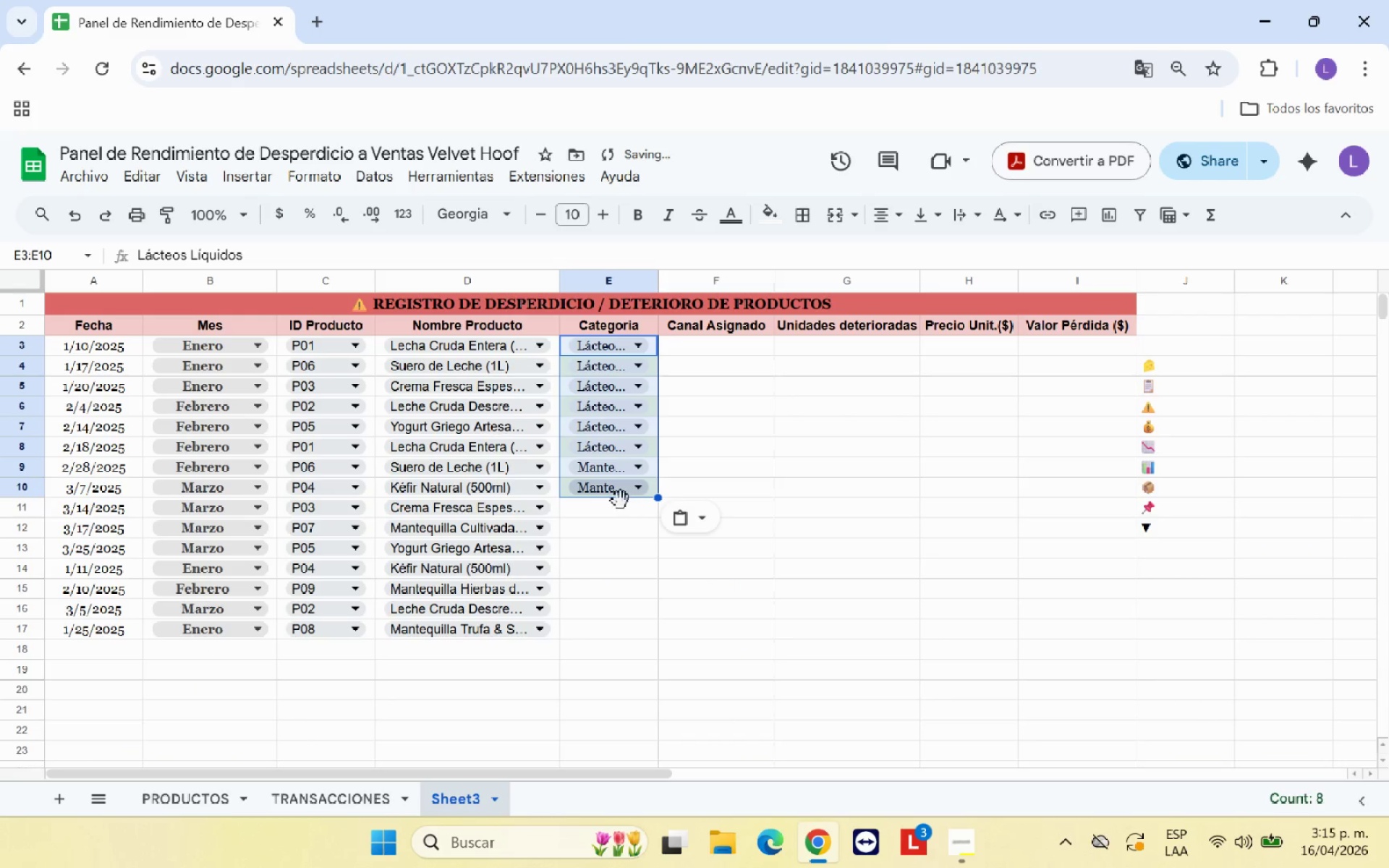 
left_click([621, 506])
 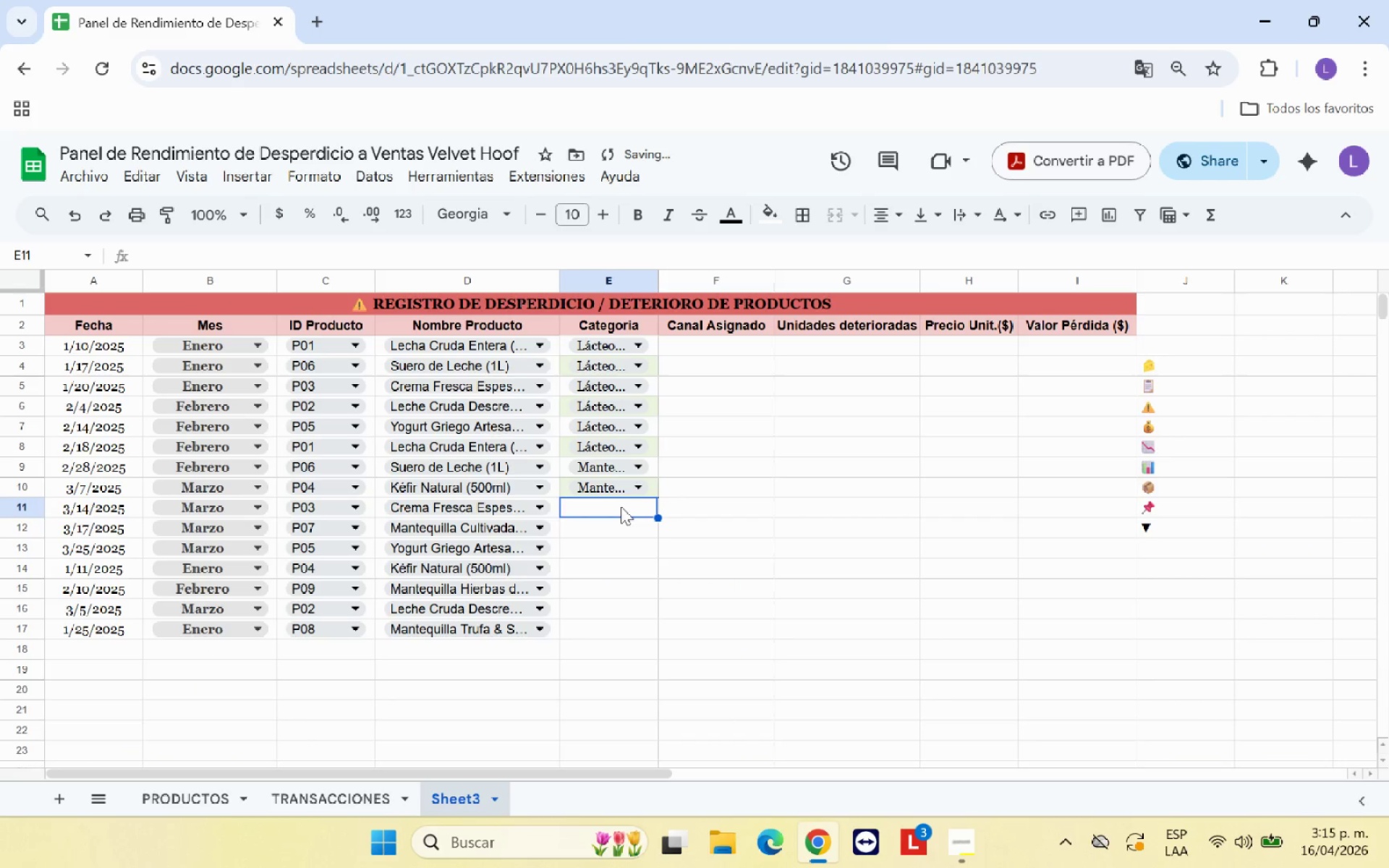 
hold_key(key=ControlLeft, duration=1.05)
 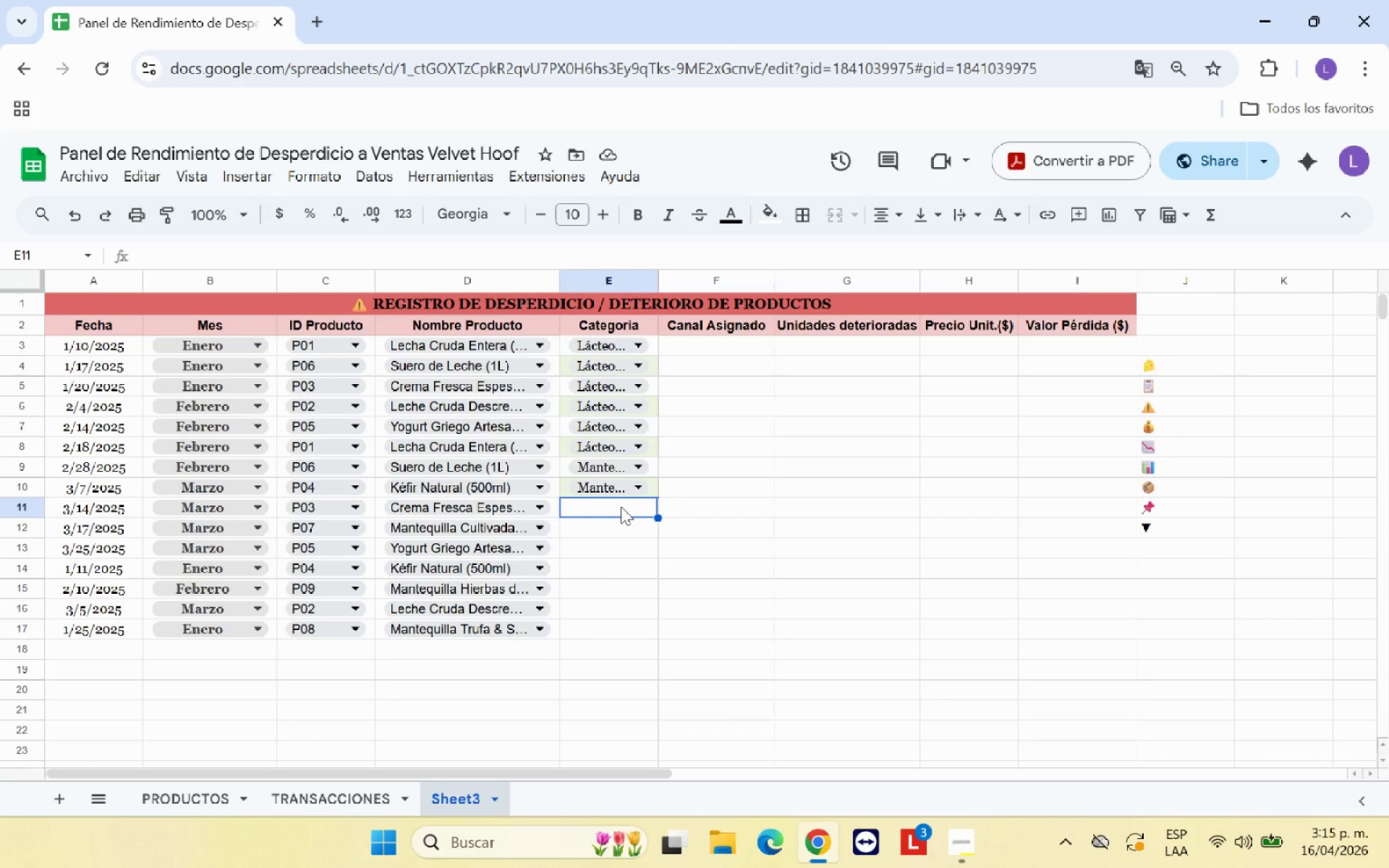 
wait(5.89)
 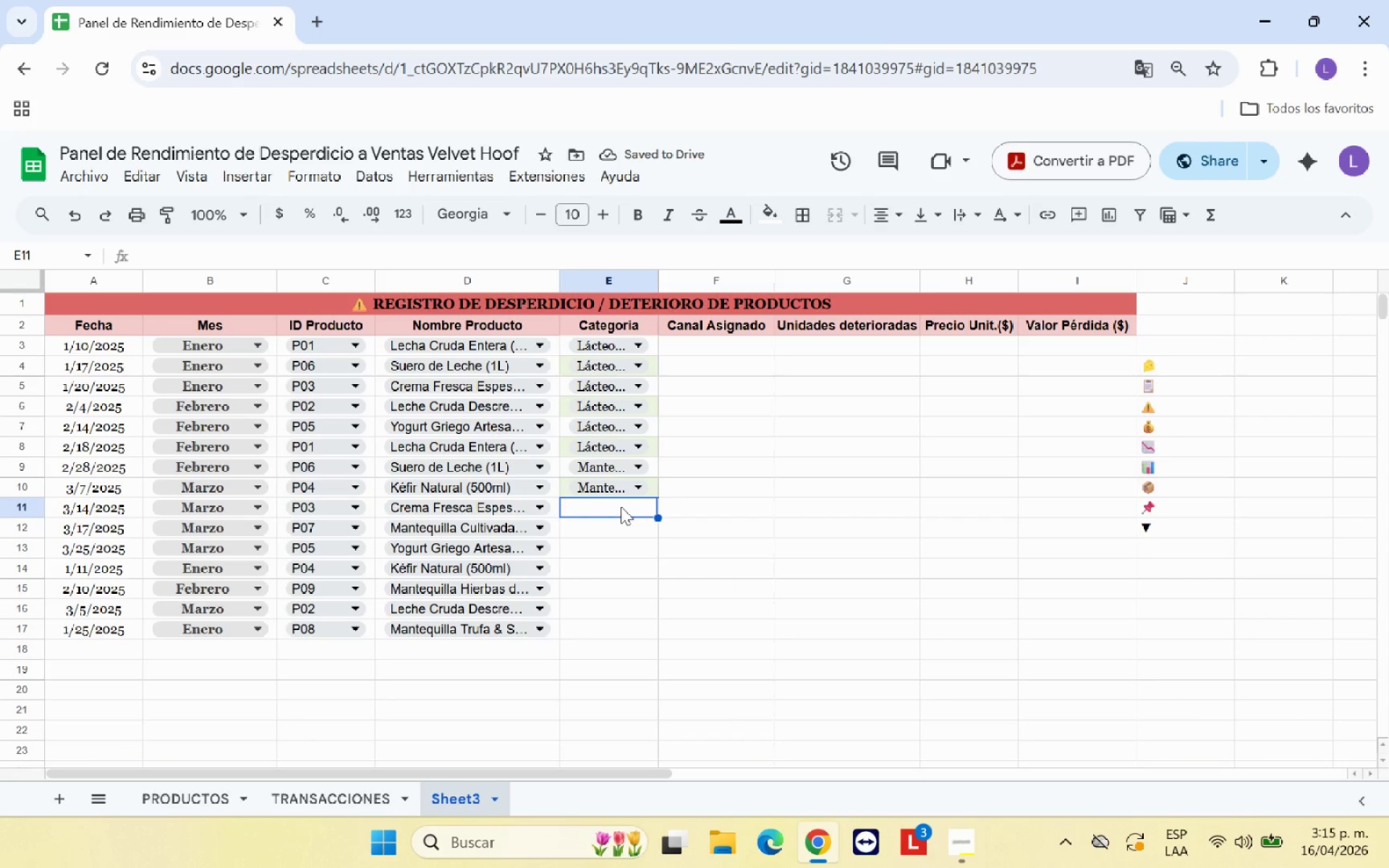 
key(Control+V)
 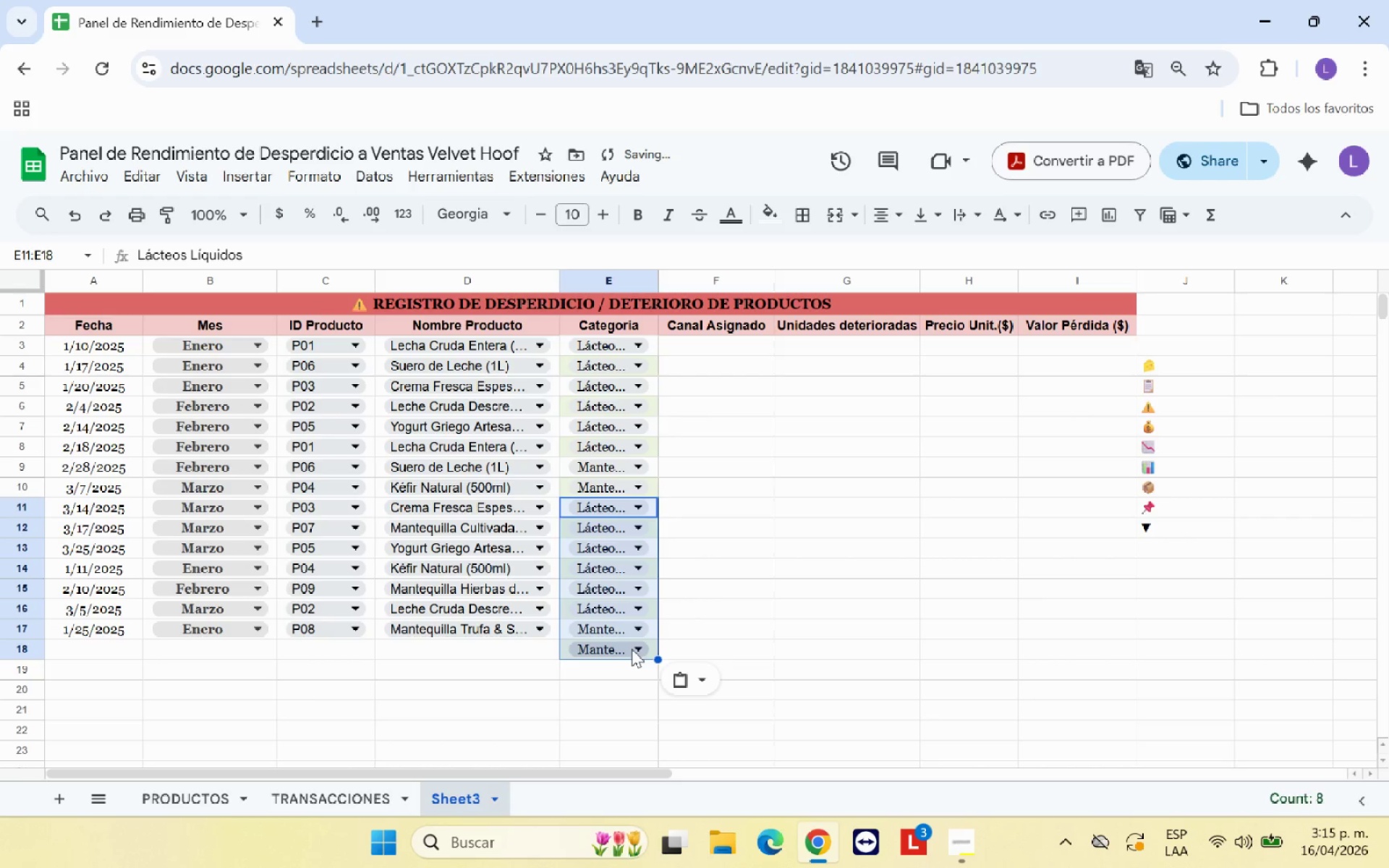 
left_click([729, 632])
 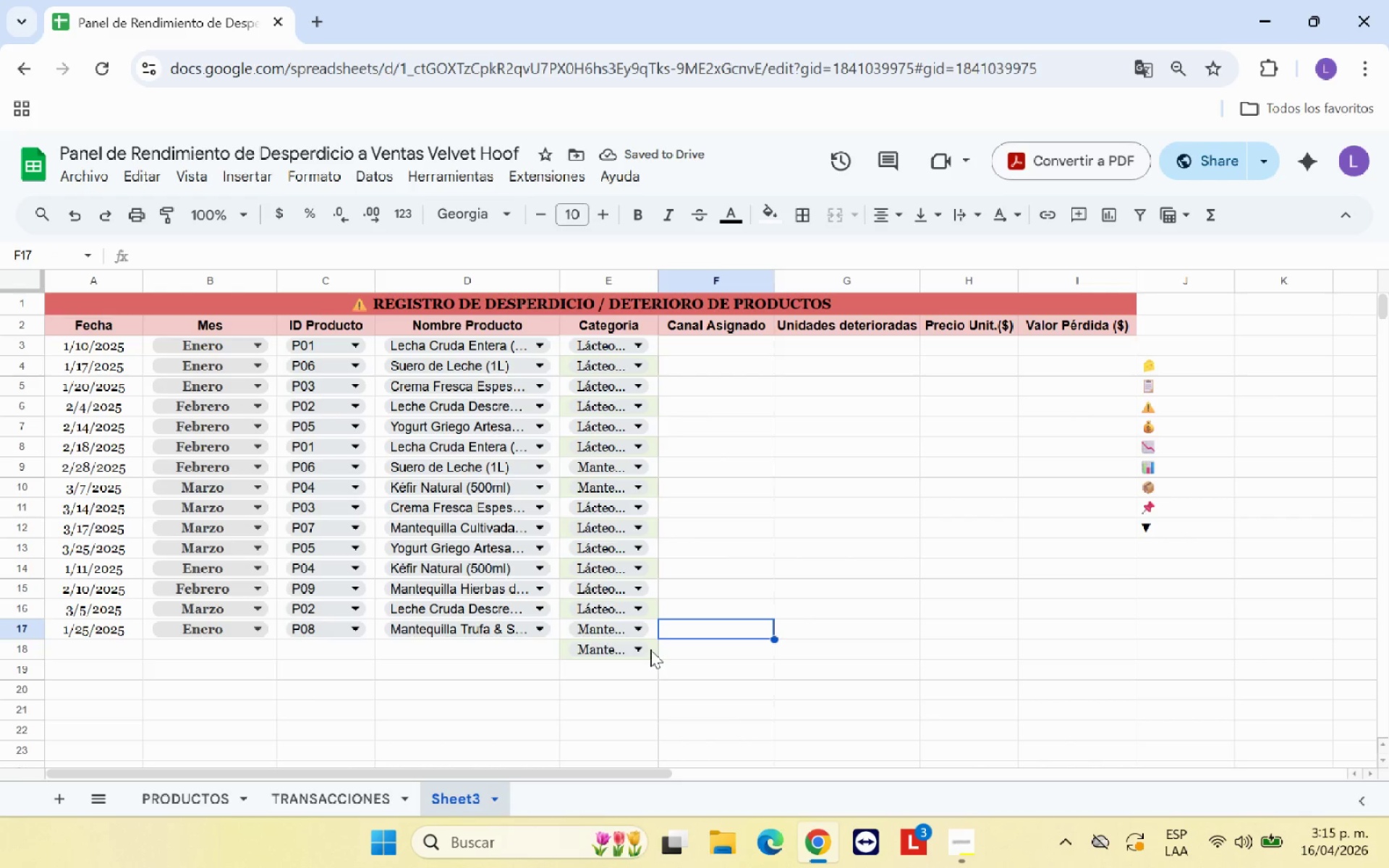 
left_click([650, 650])
 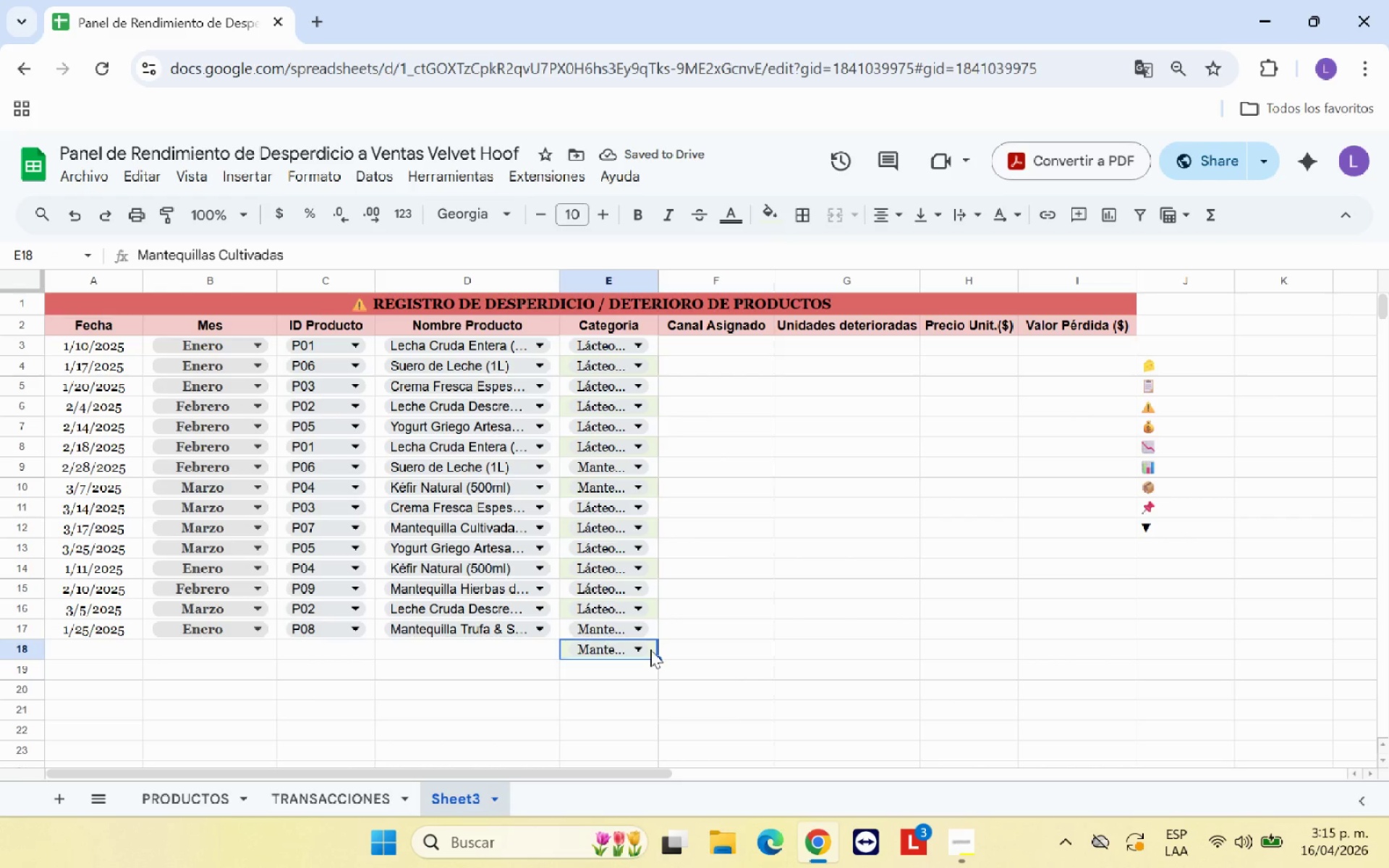 
key(Delete)
 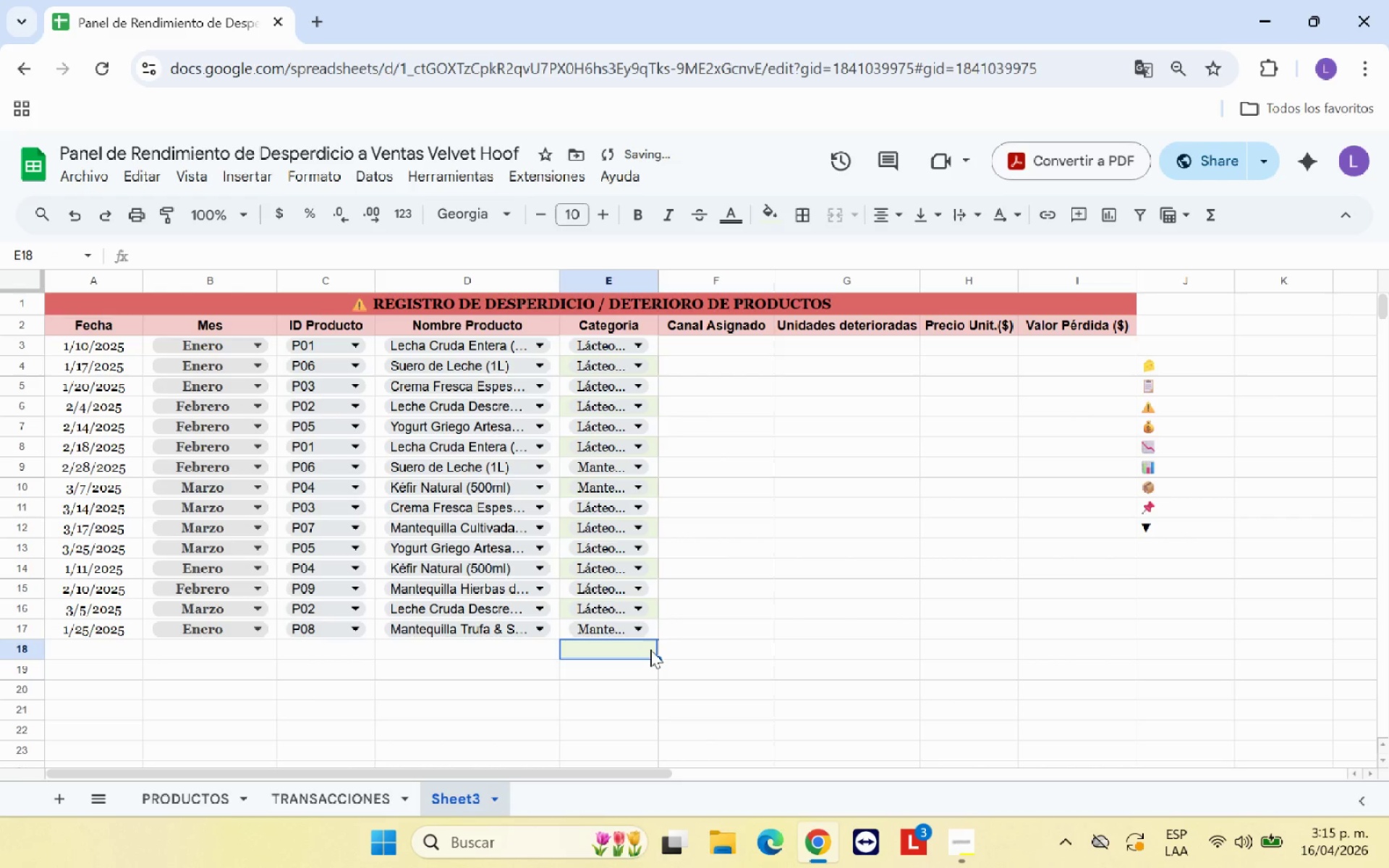 
key(Delete)
 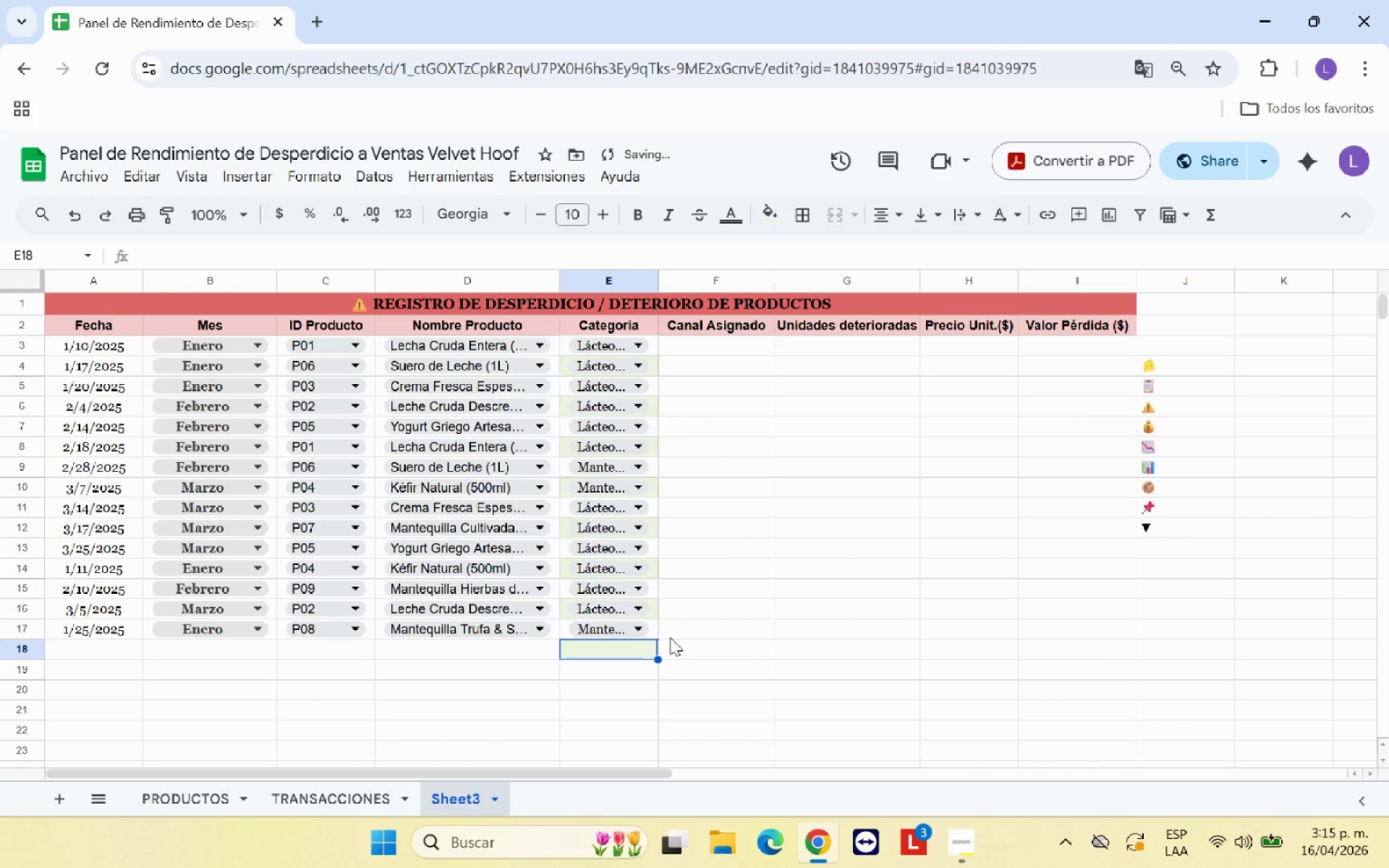 
left_click([822, 582])
 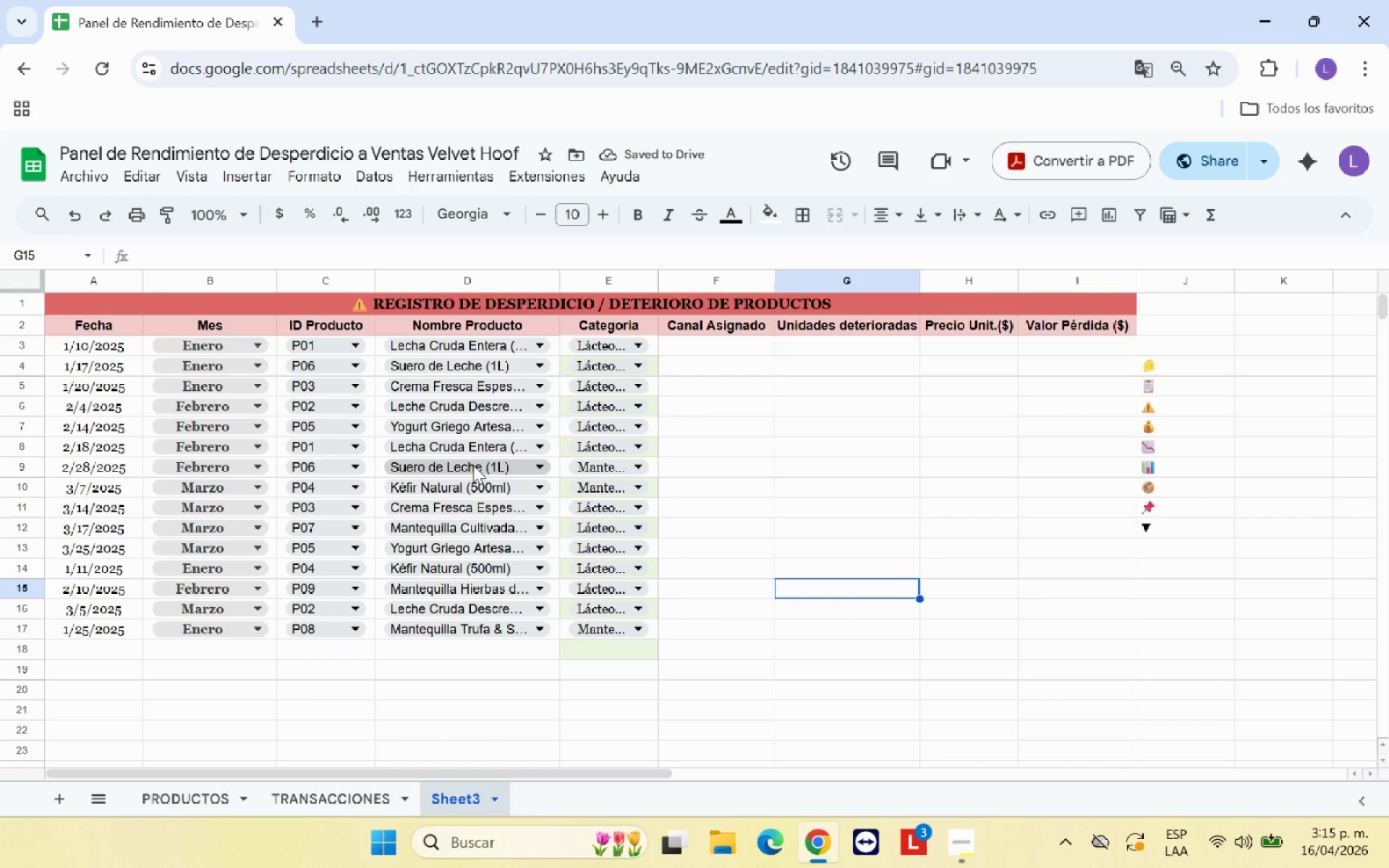 
left_click([584, 467])
 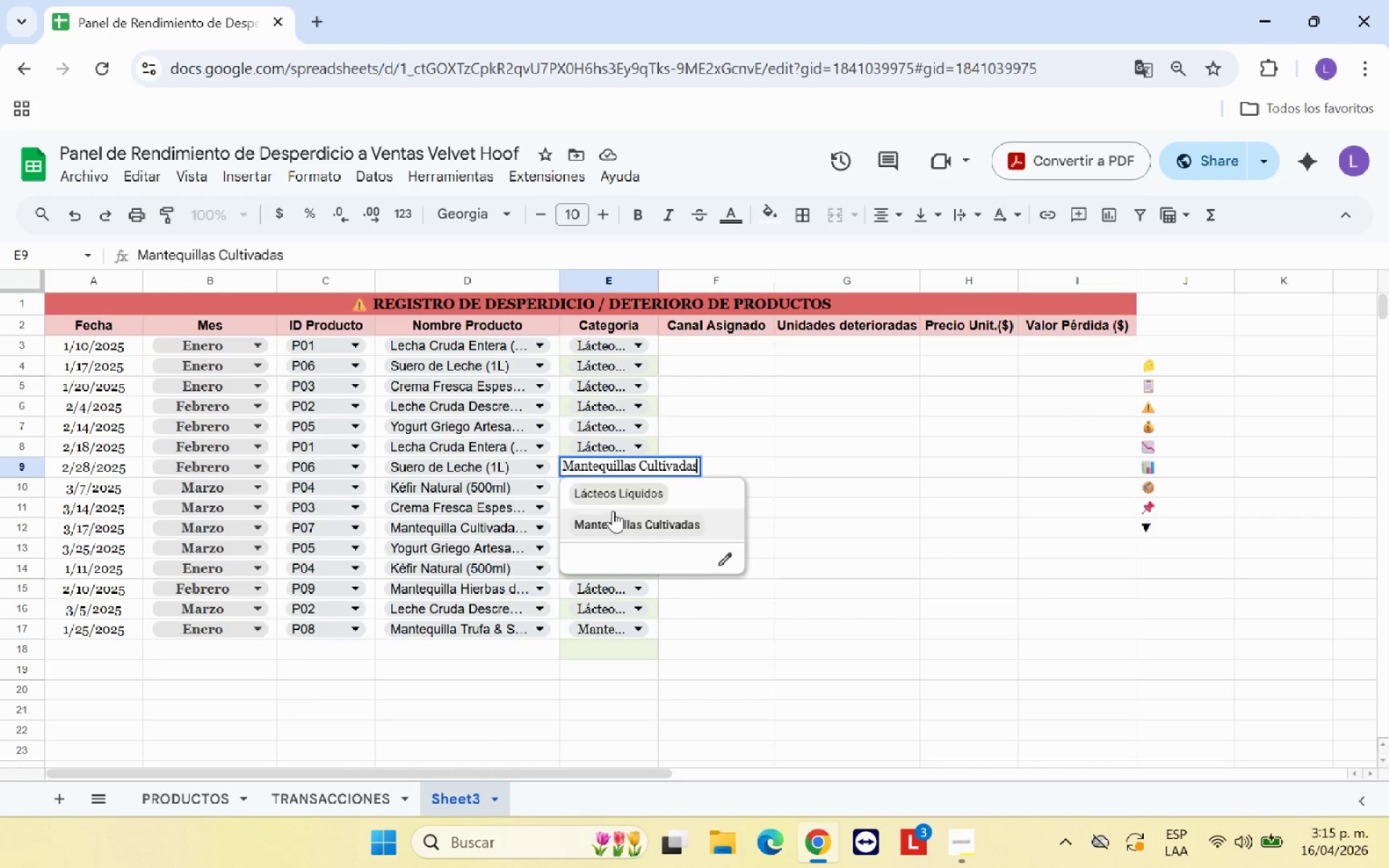 
left_click([621, 490])
 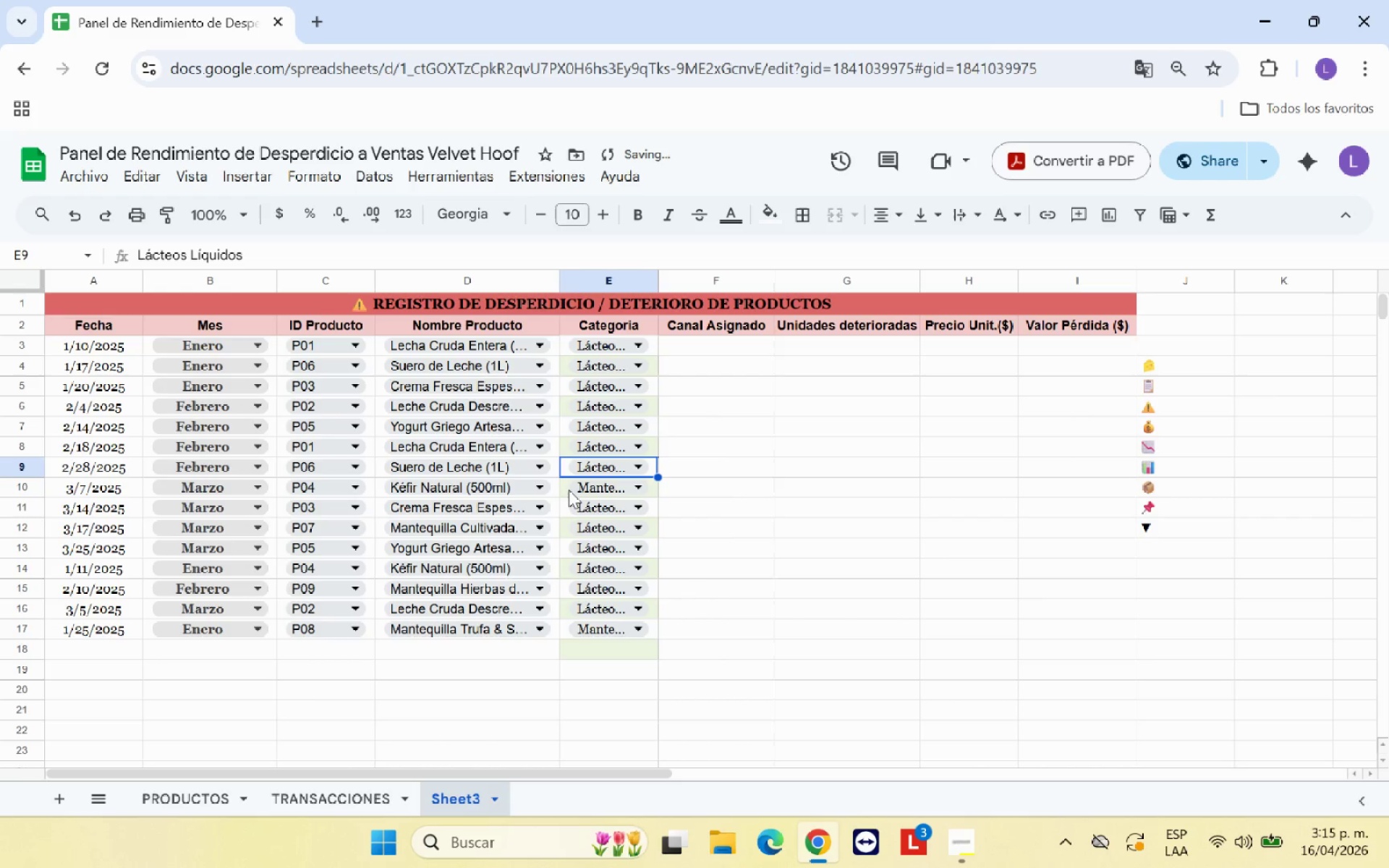 
left_click([579, 487])
 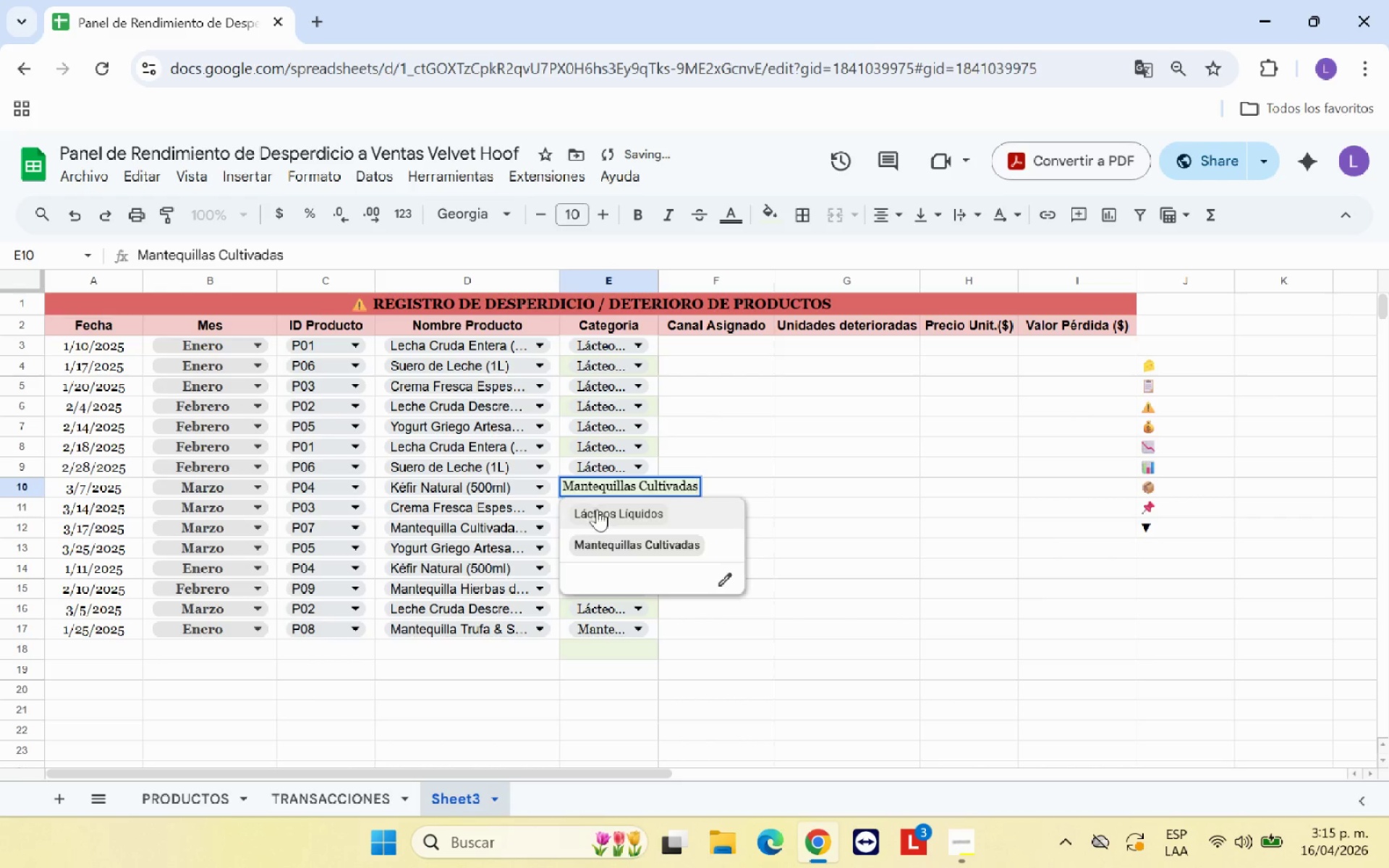 
left_click([597, 509])
 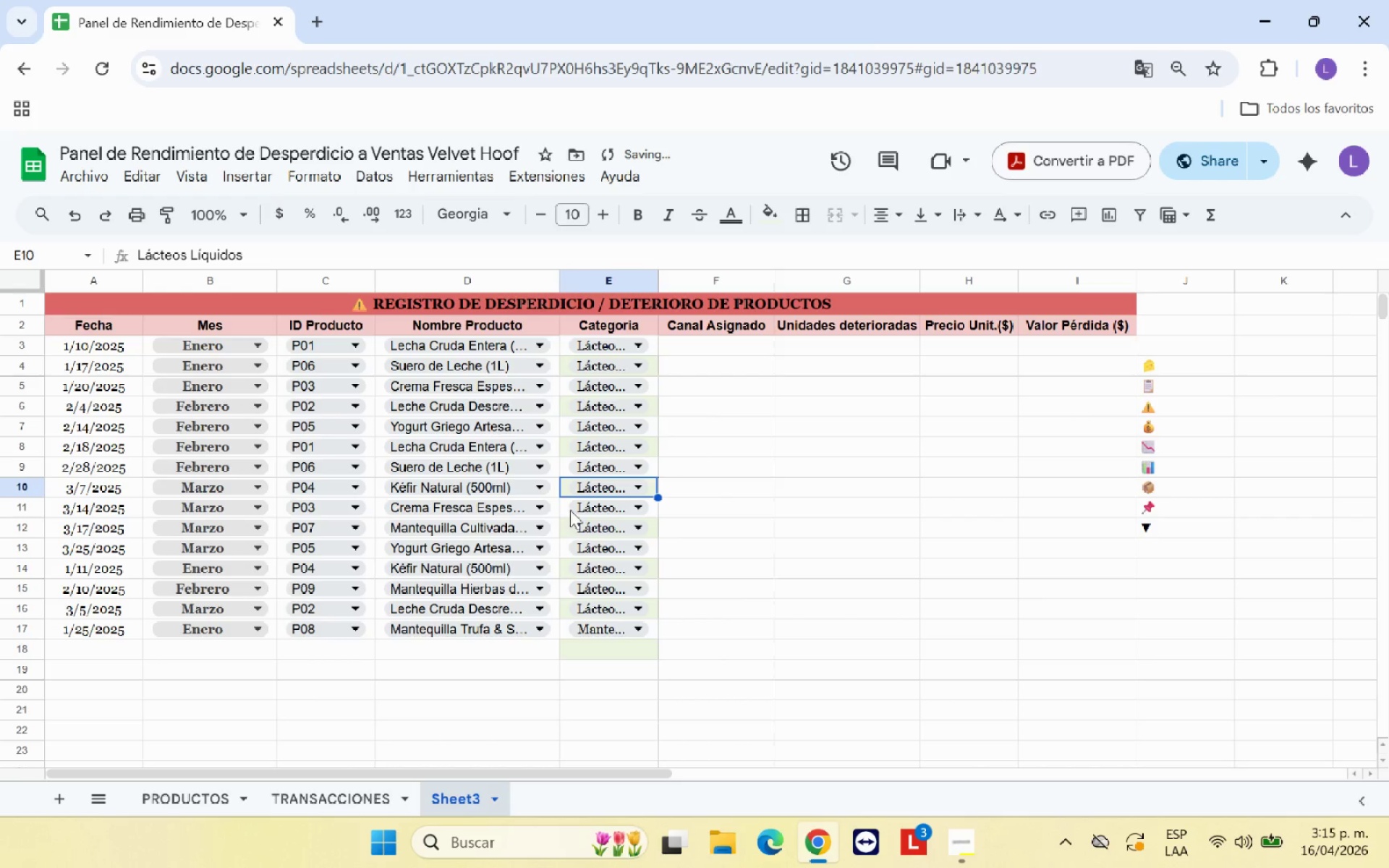 
left_click([577, 510])
 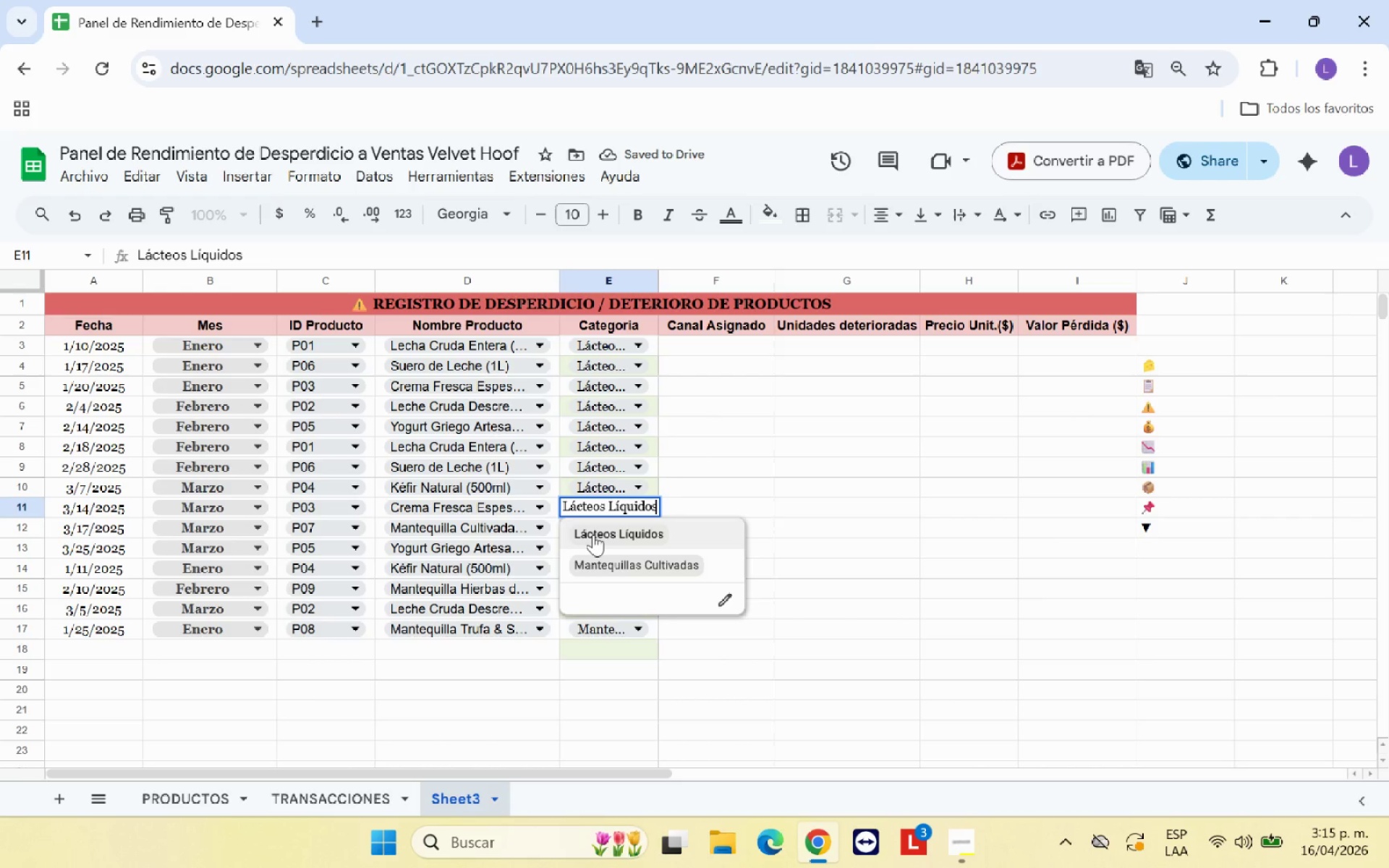 
left_click([593, 534])
 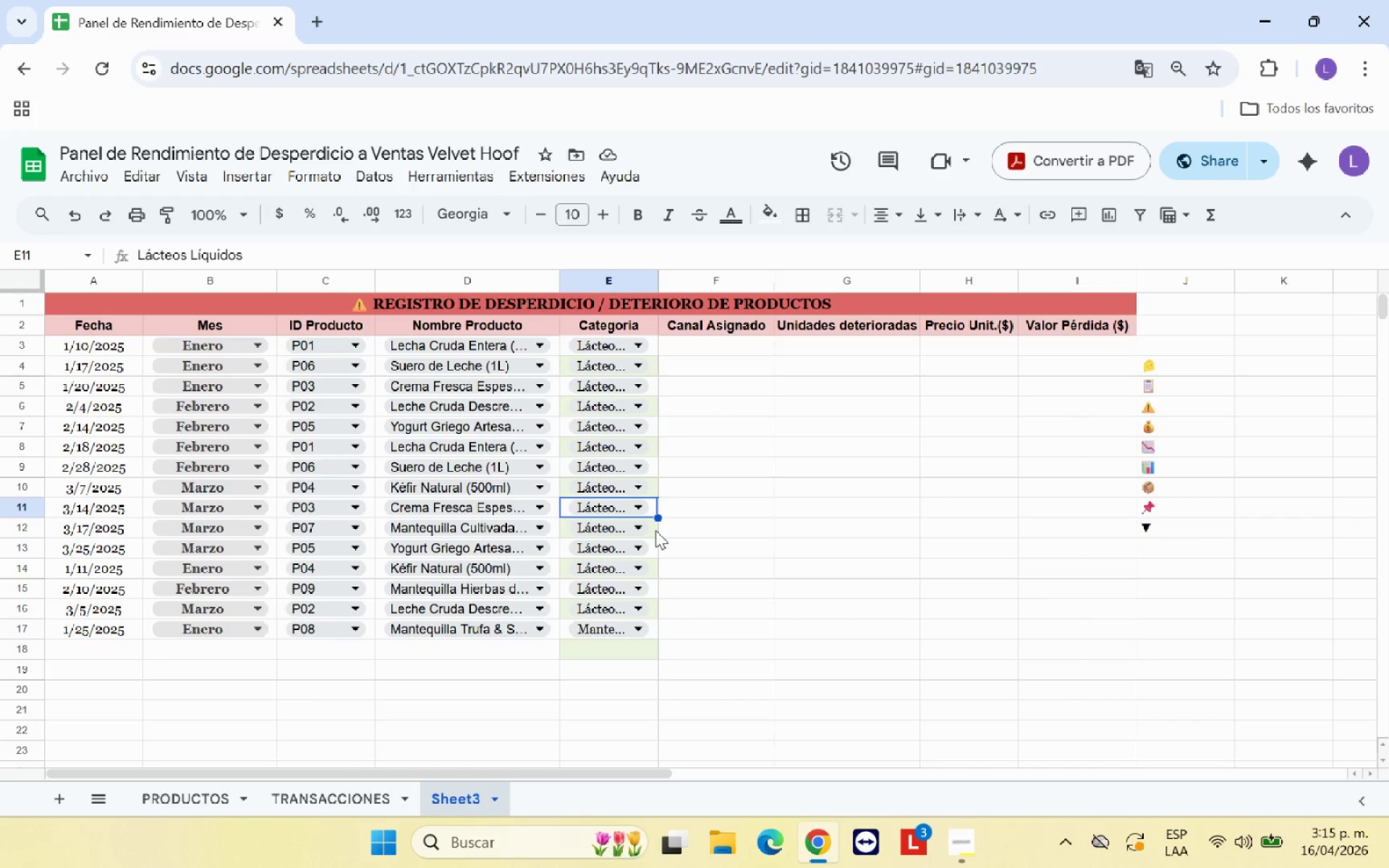 
left_click([614, 531])
 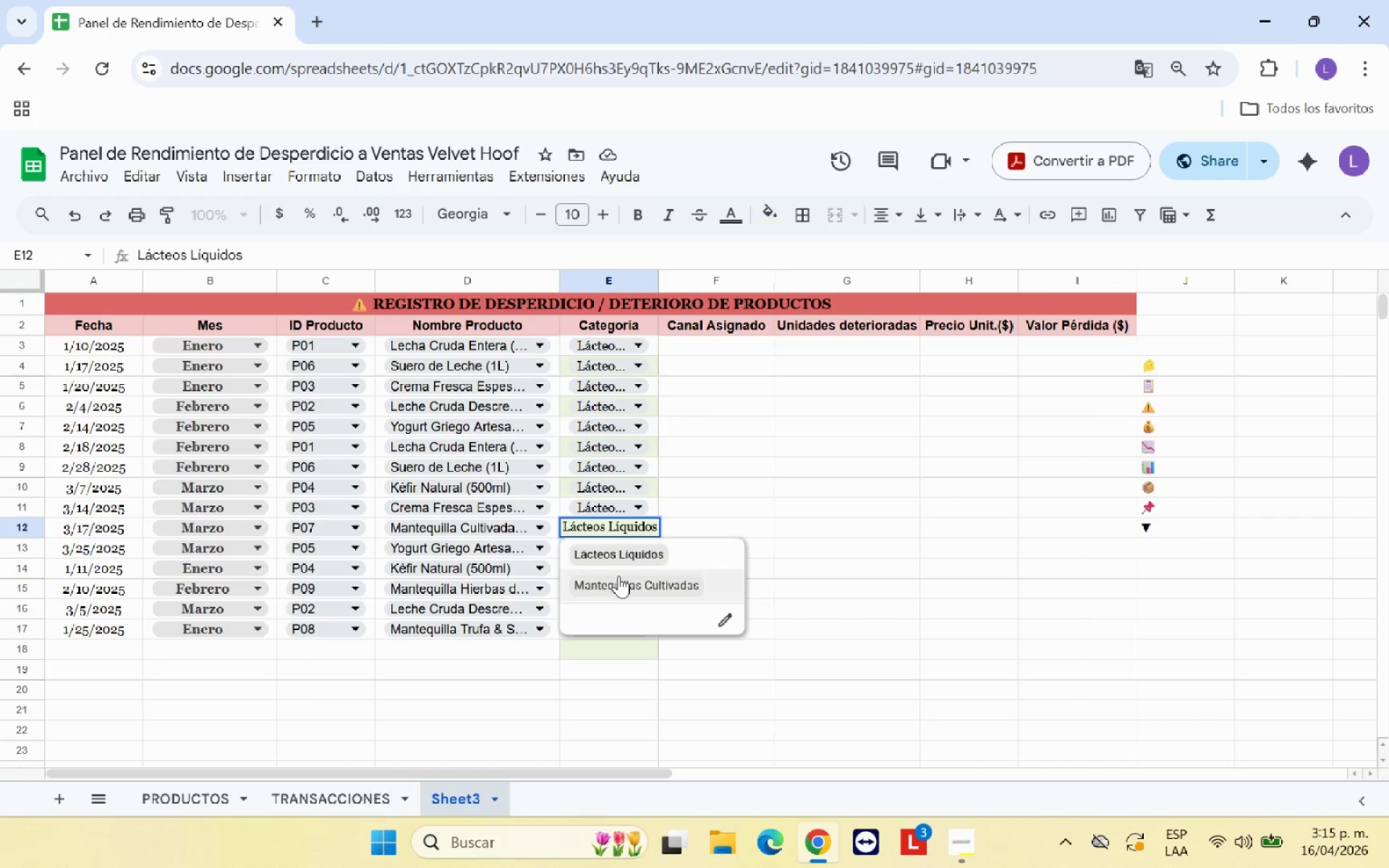 
left_click([620, 582])
 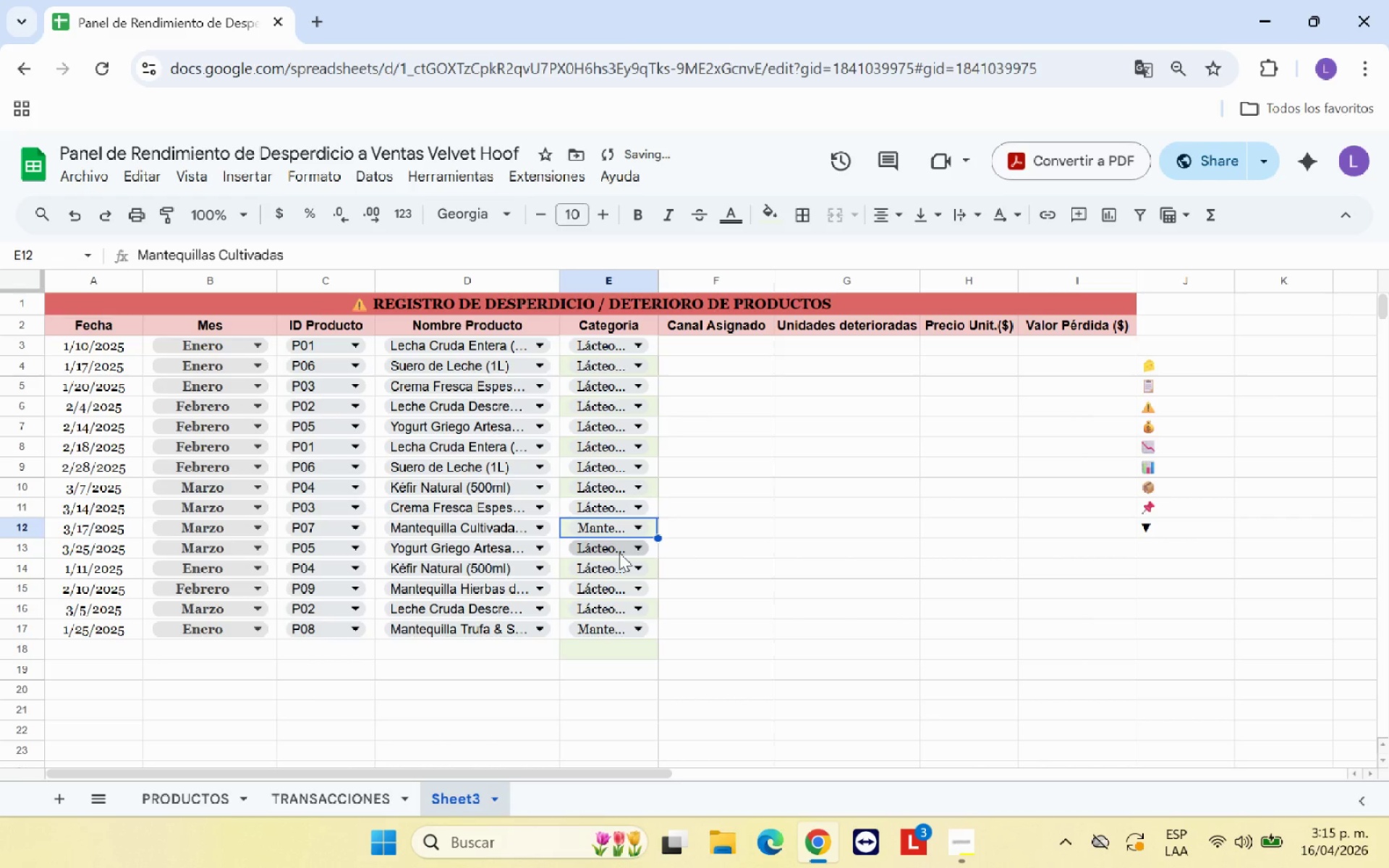 
left_click([619, 553])
 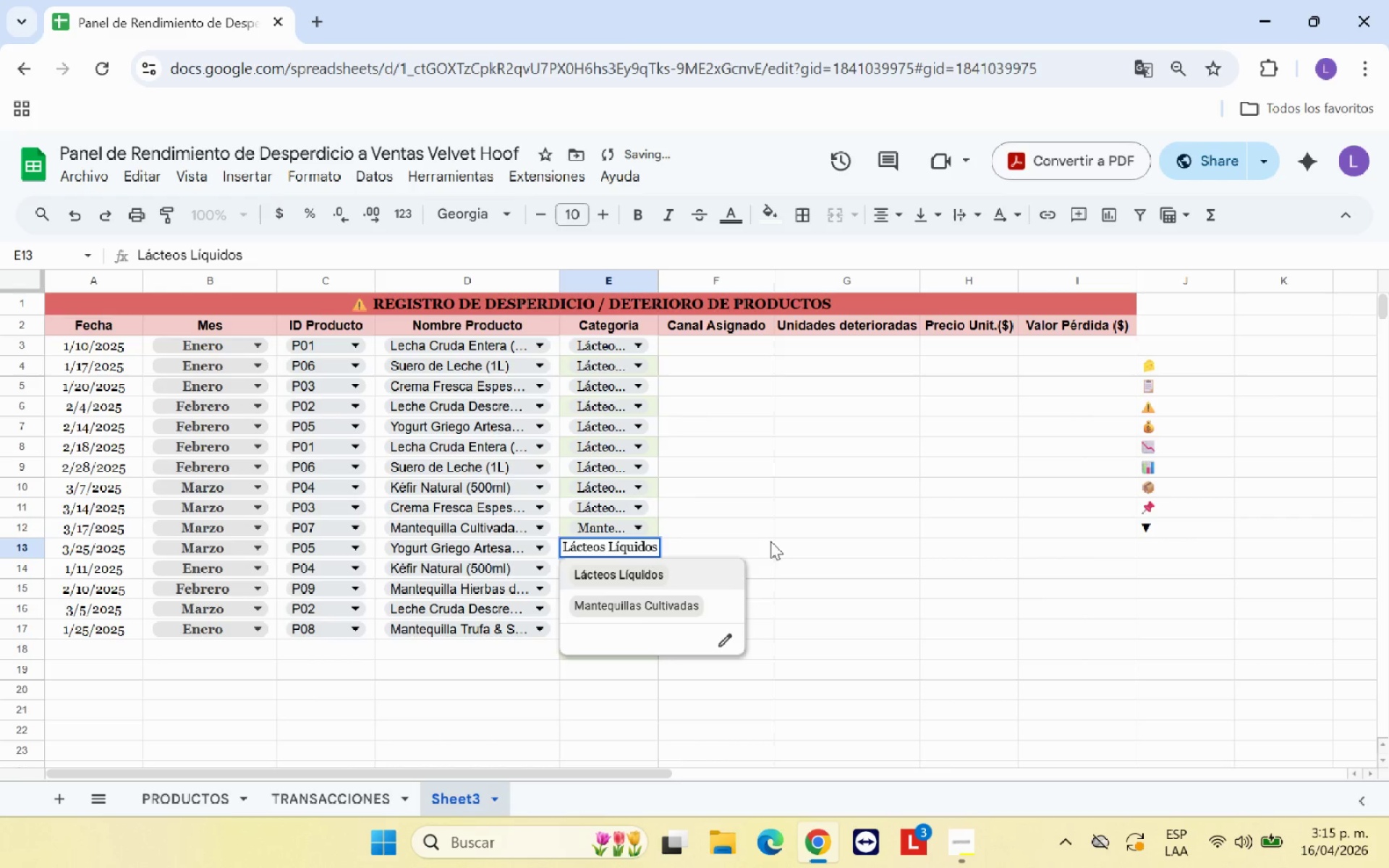 
left_click([775, 535])
 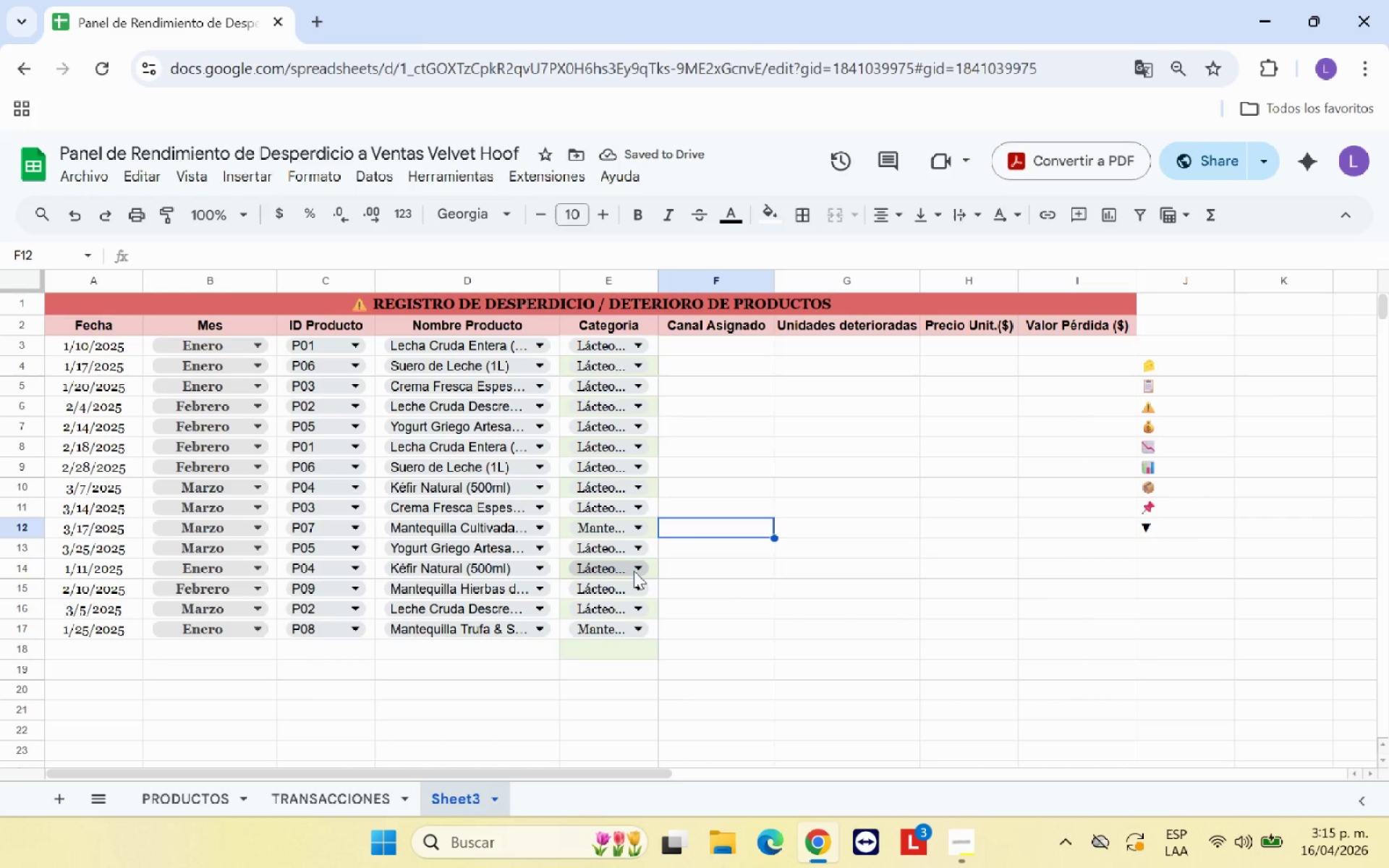 
left_click([625, 584])
 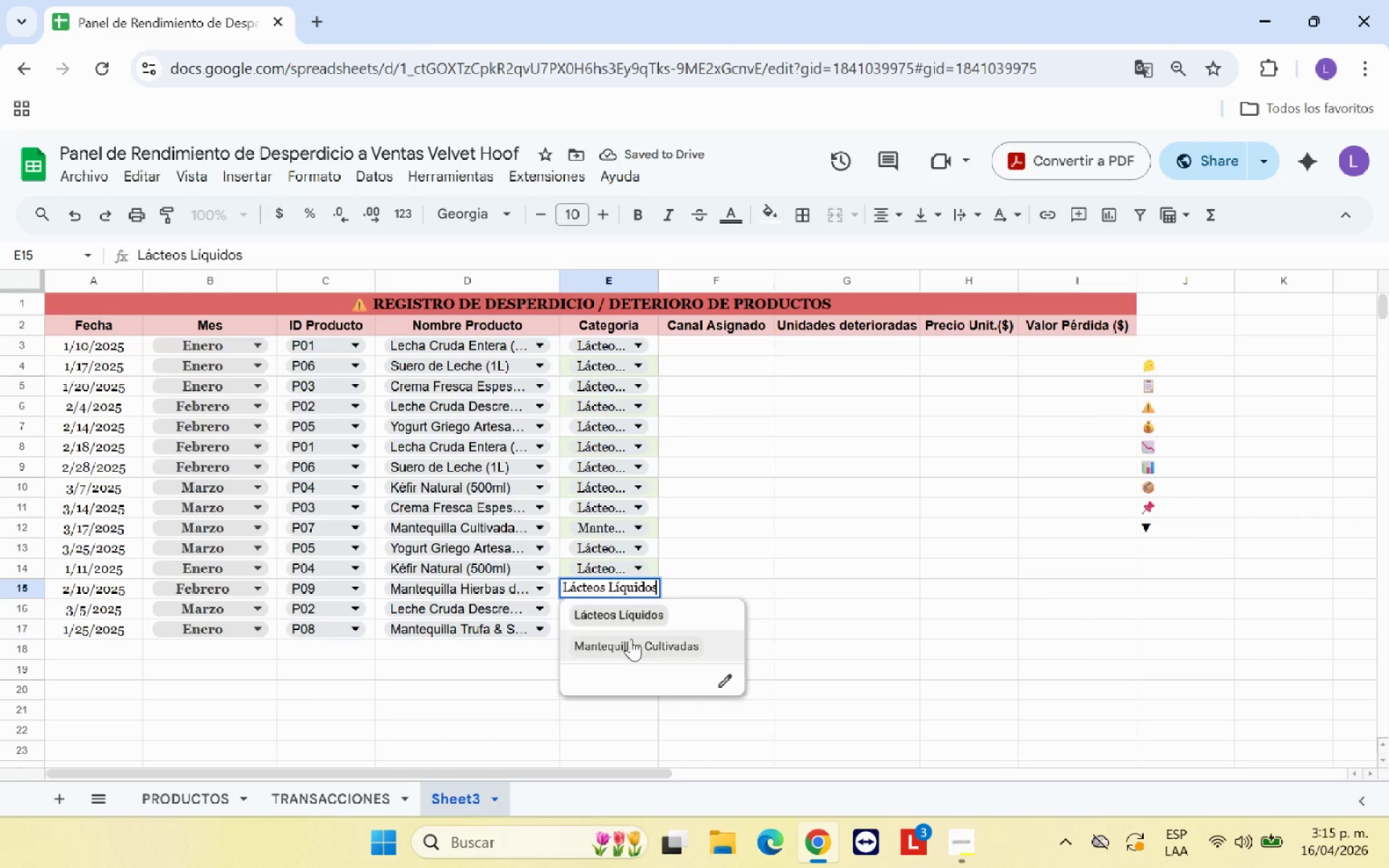 
left_click([632, 642])
 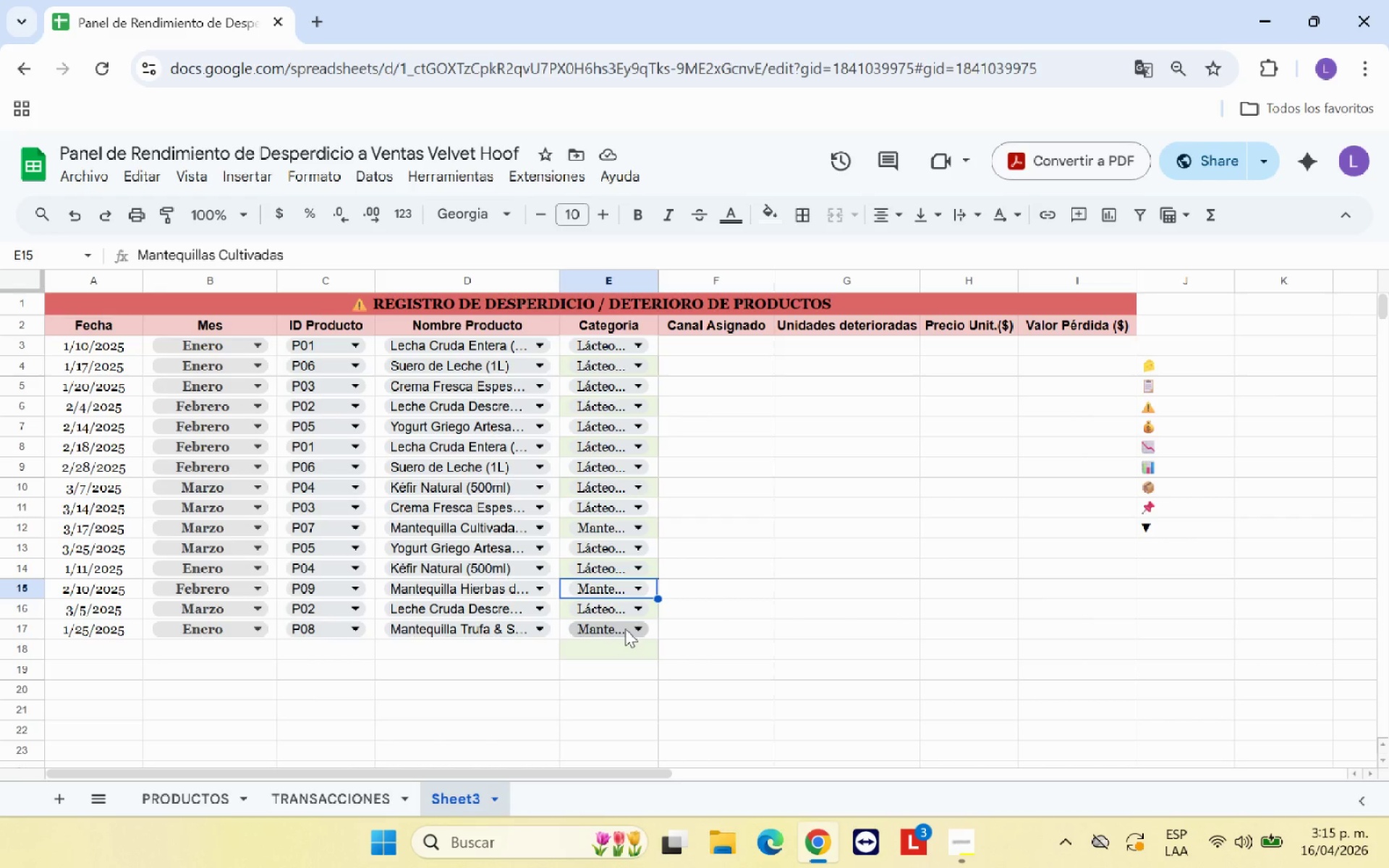 
wait(13.5)
 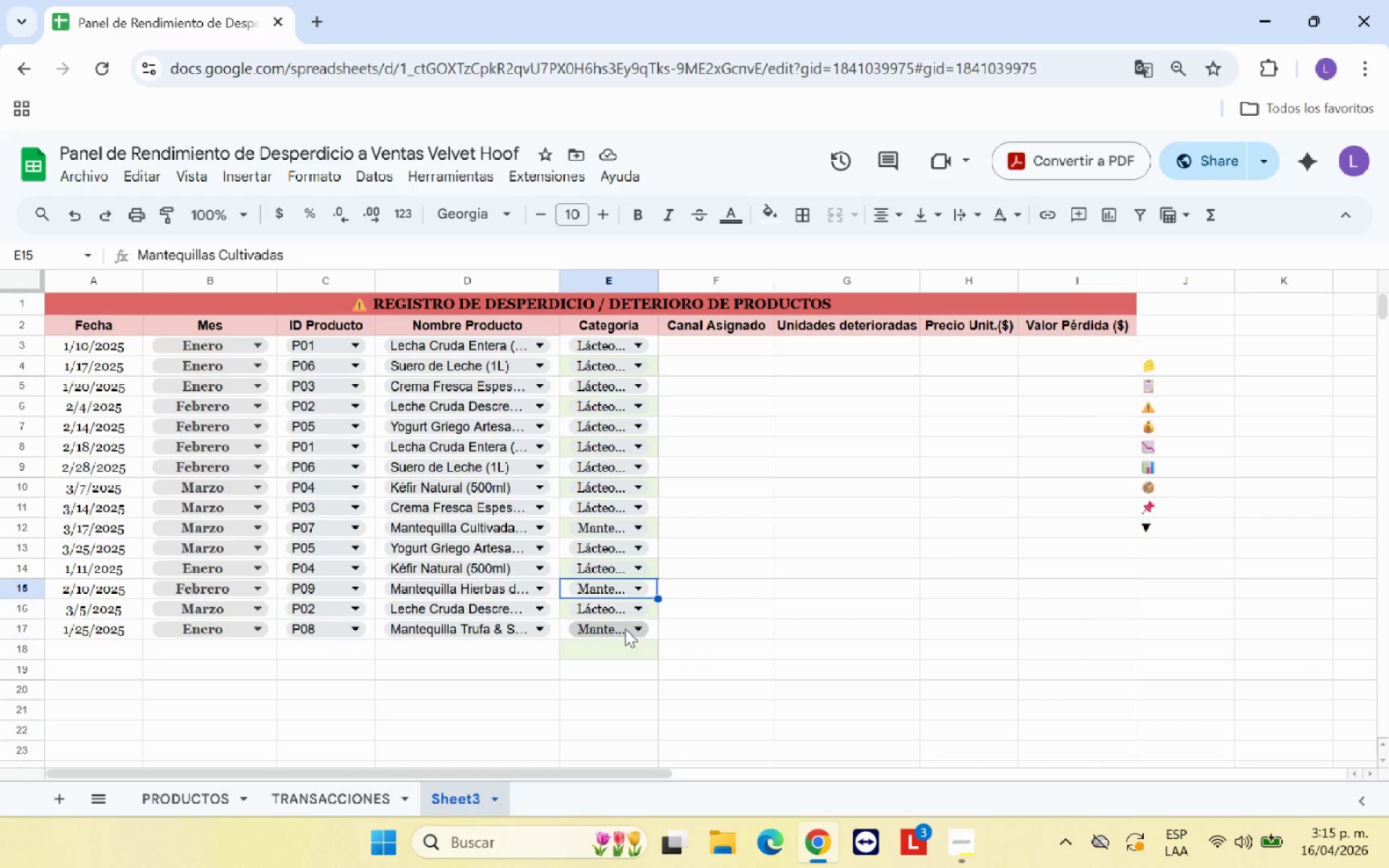 
left_click([739, 536])
 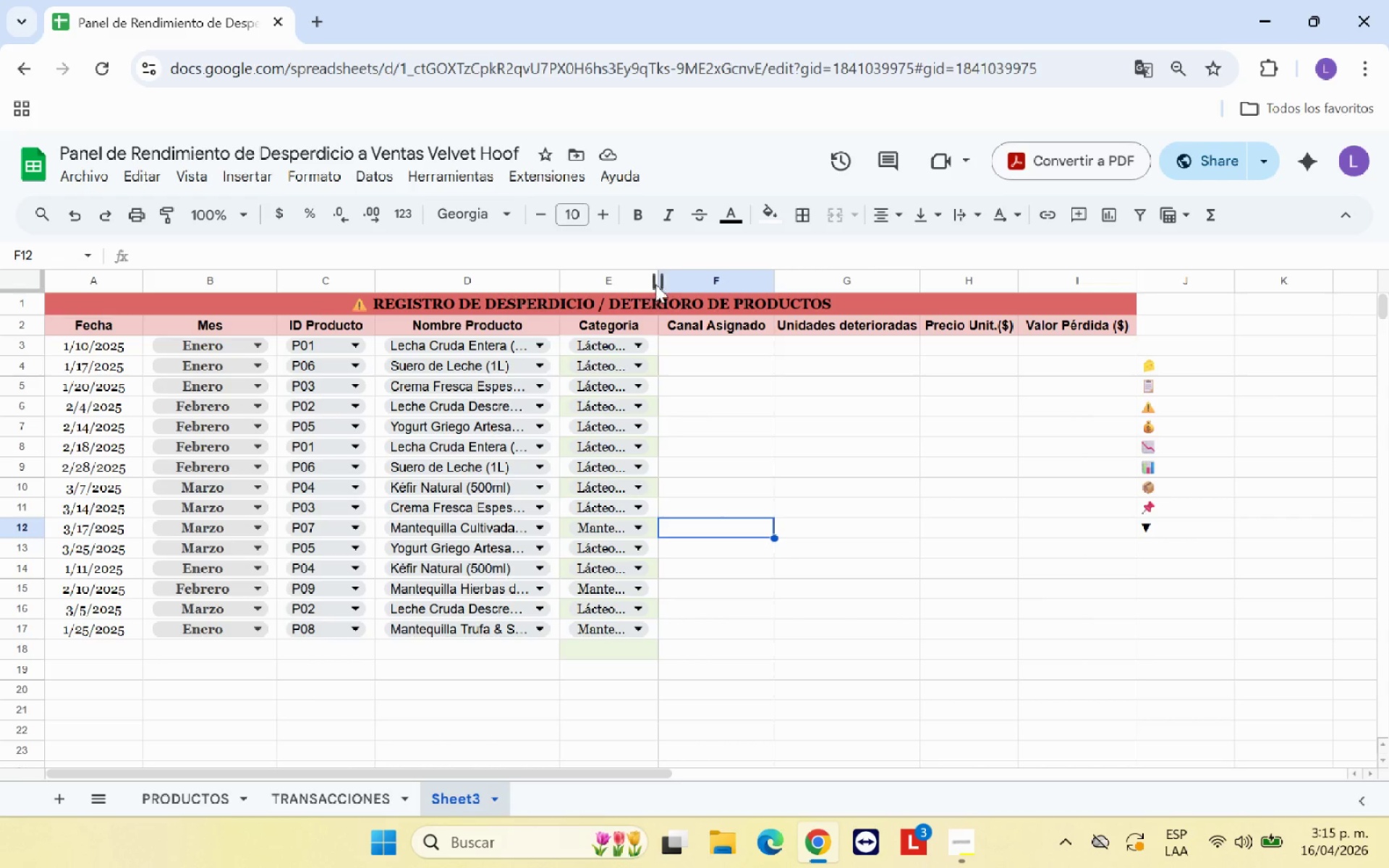 
left_click_drag(start_coordinate=[660, 284], to_coordinate=[734, 290])
 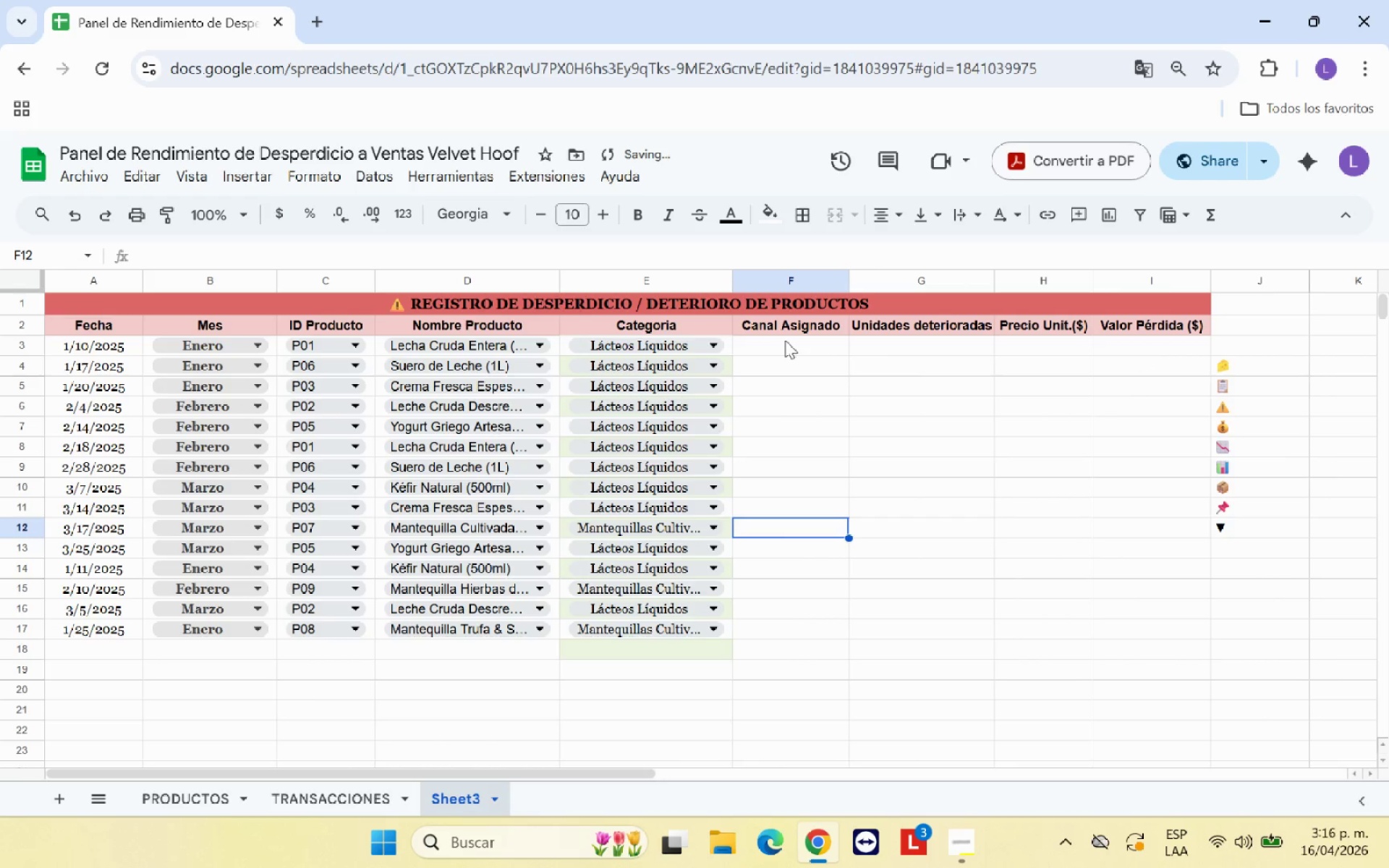 
left_click([787, 342])
 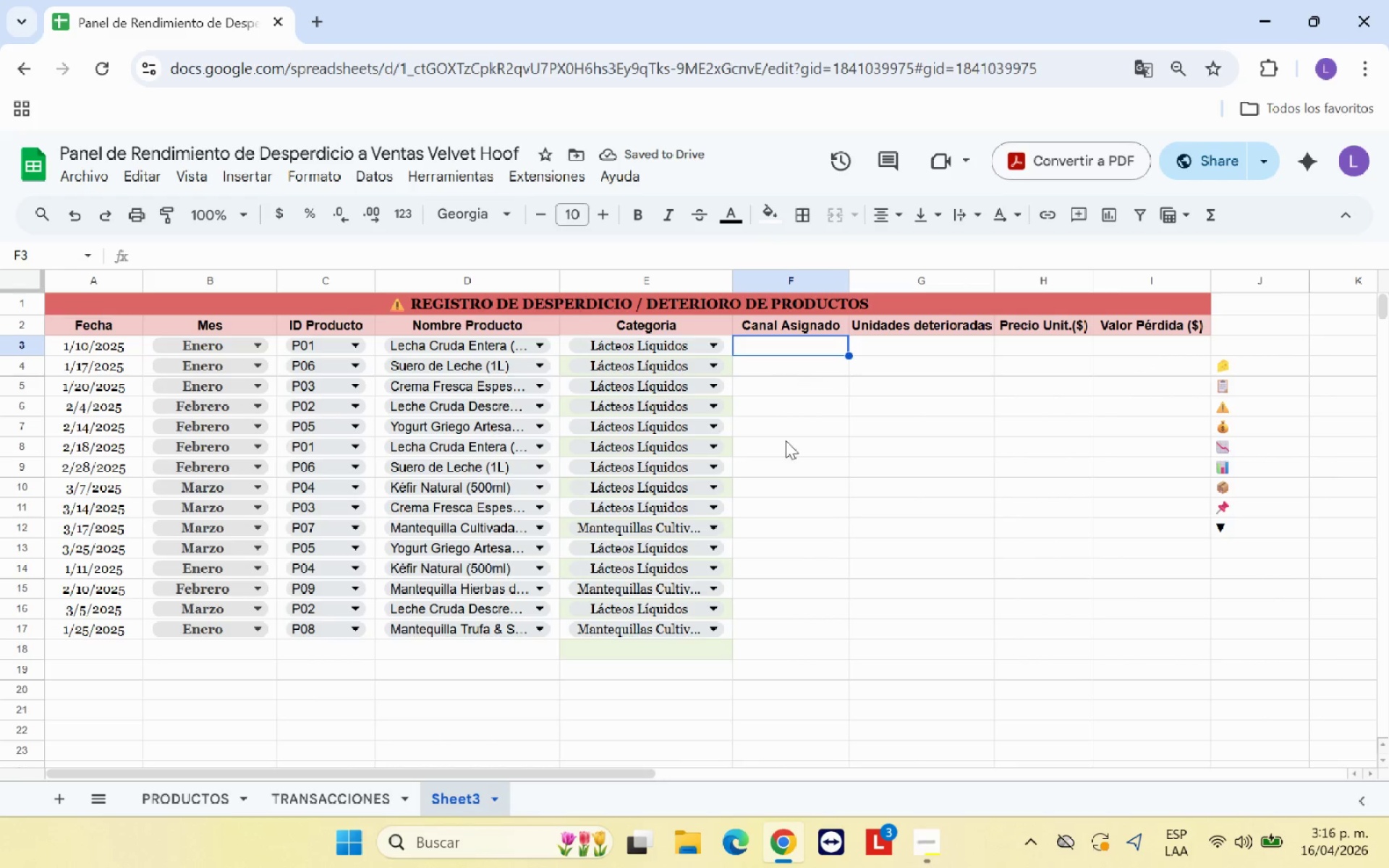 
scroll: coordinate [844, 566], scroll_direction: up, amount: 1.0
 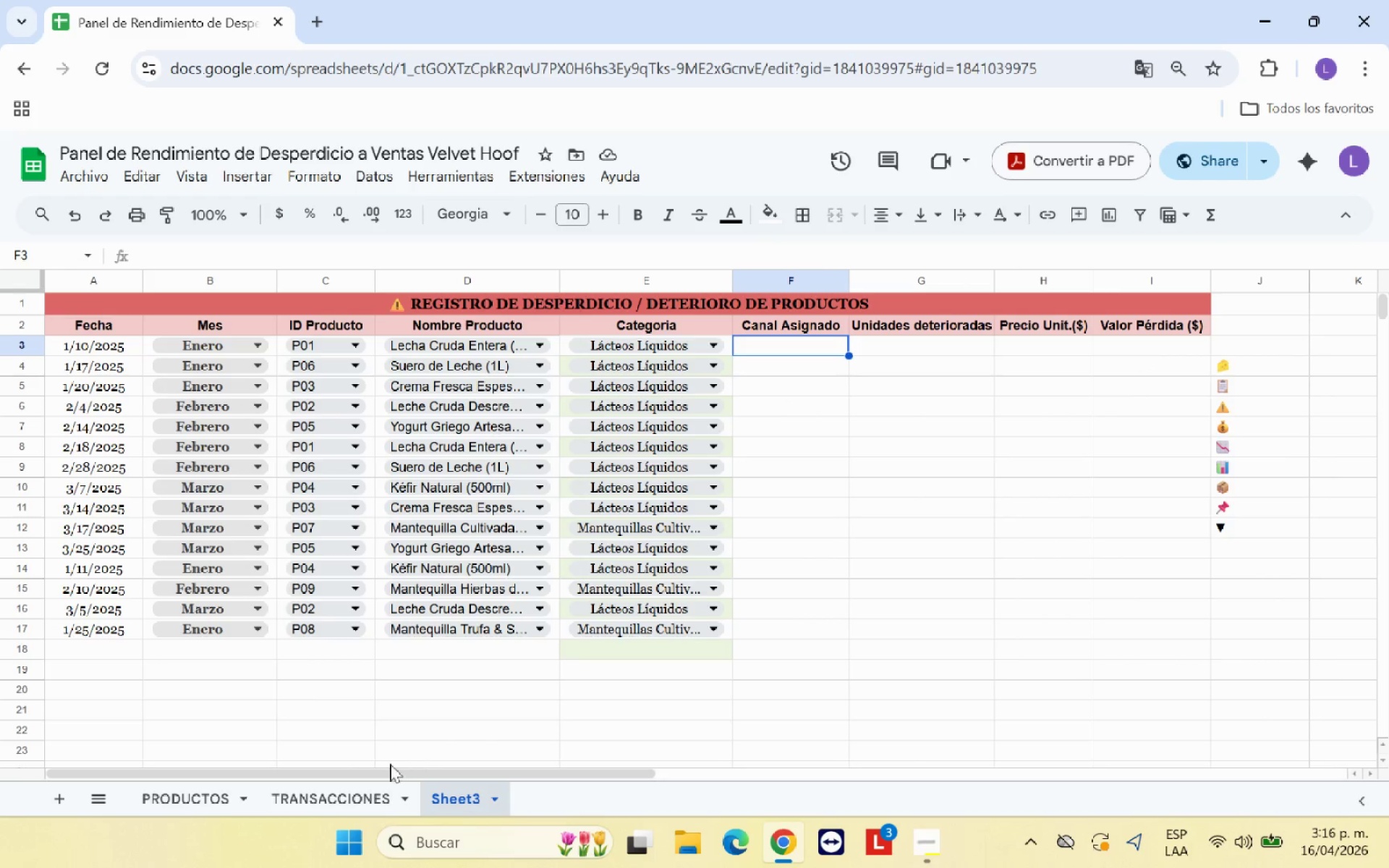 
left_click([362, 795])
 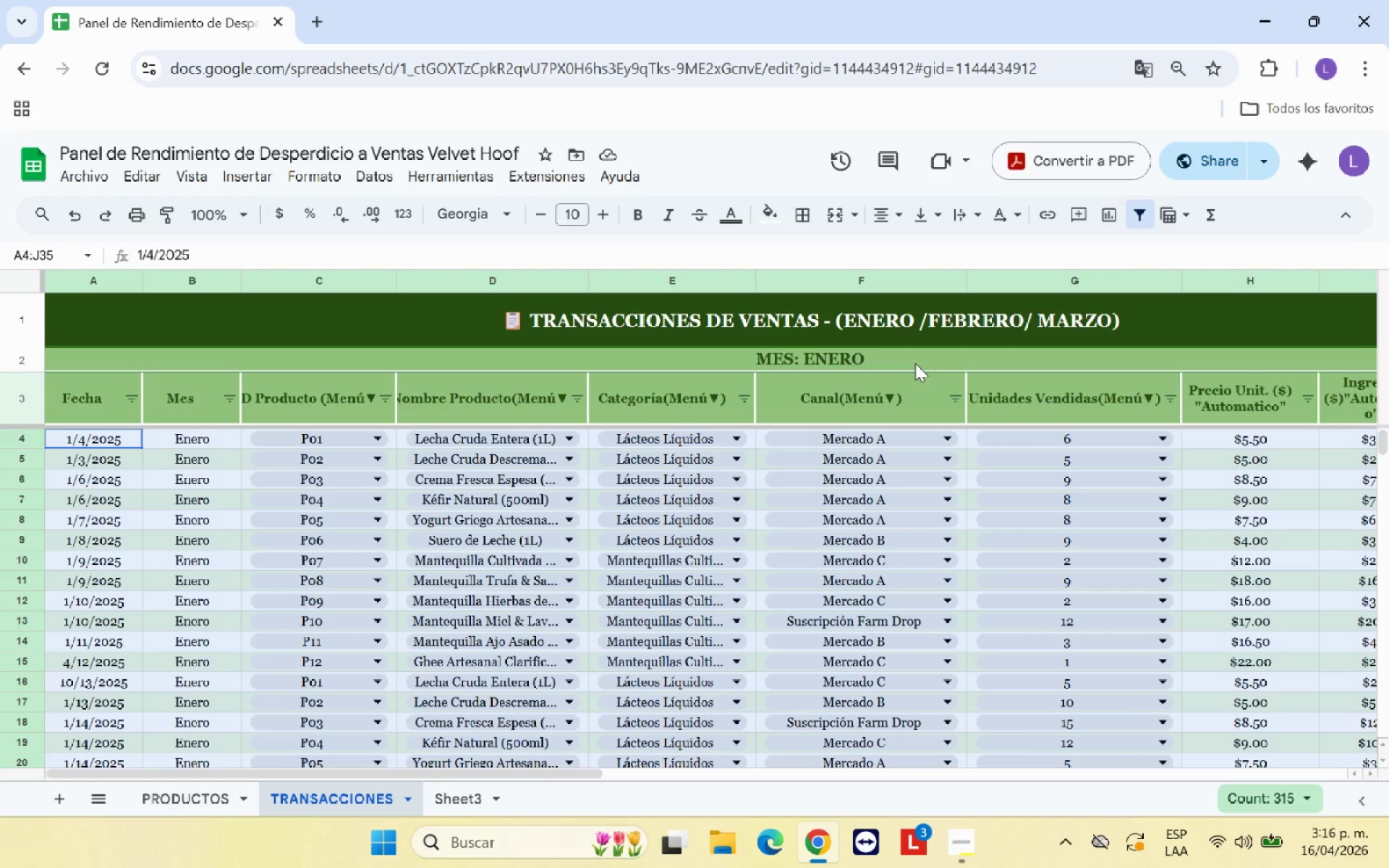 
left_click([915, 363])
 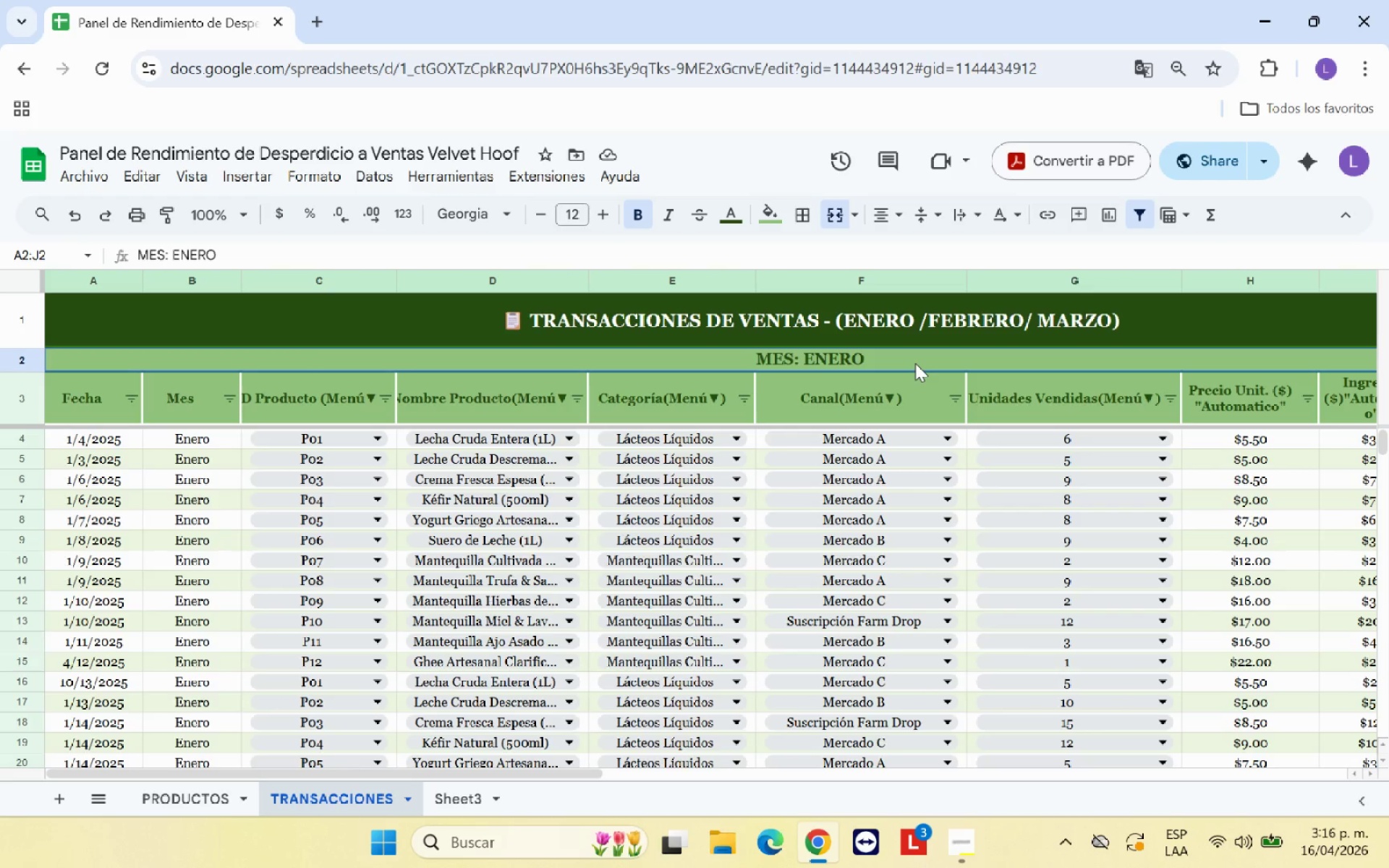 
wait(8.7)
 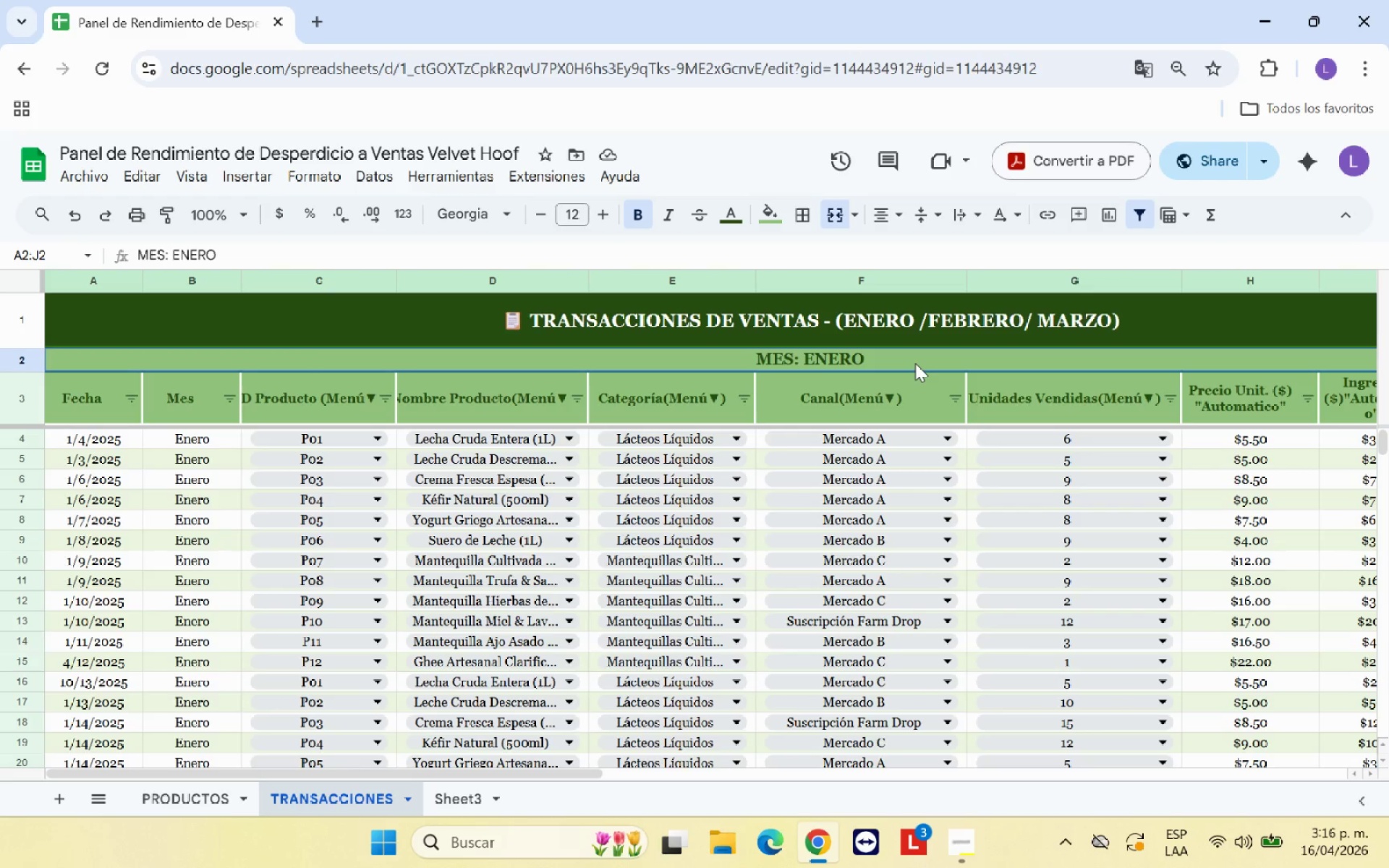 
left_click_drag(start_coordinate=[763, 440], to_coordinate=[790, 624])
 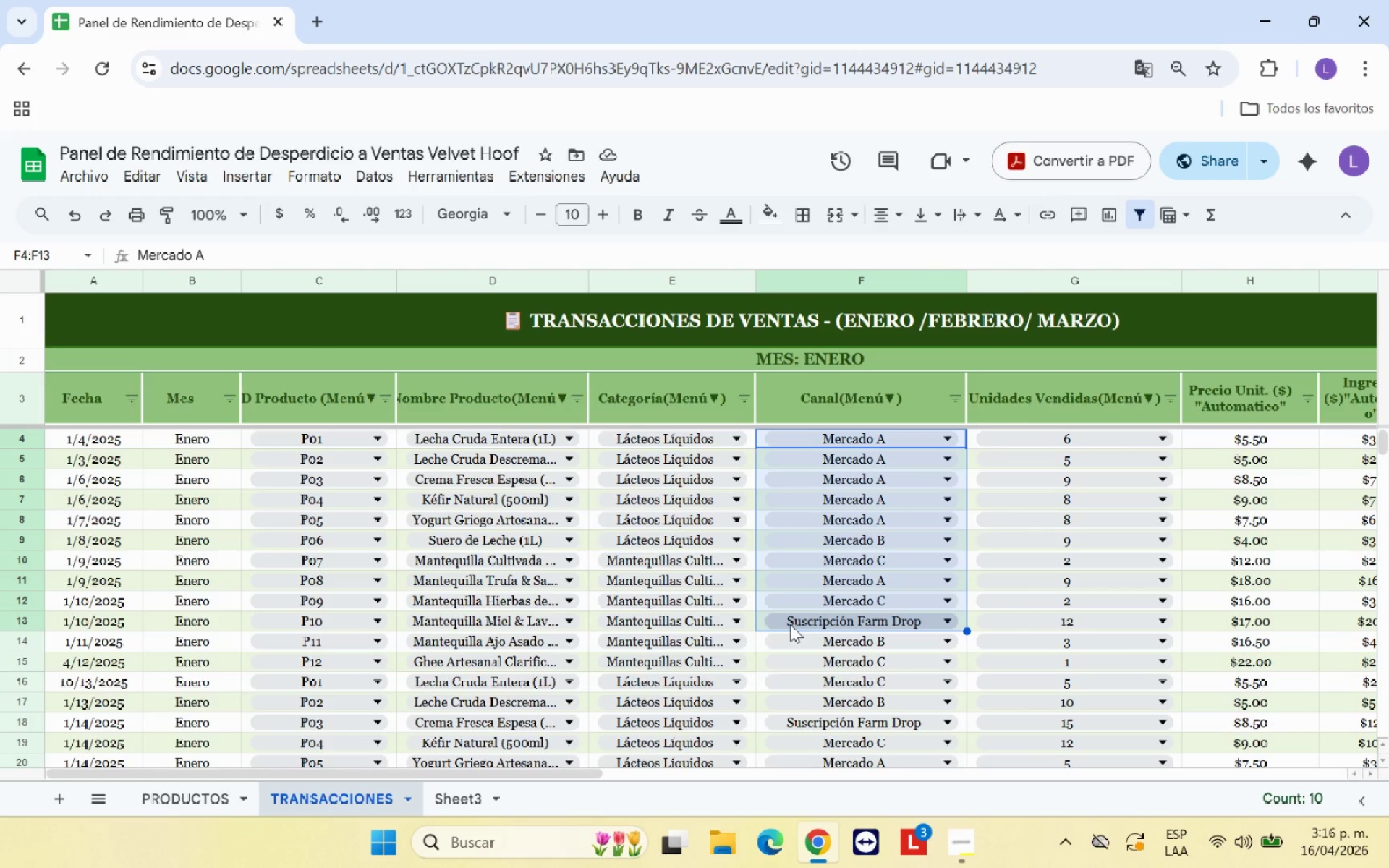 
key(Control+C)
 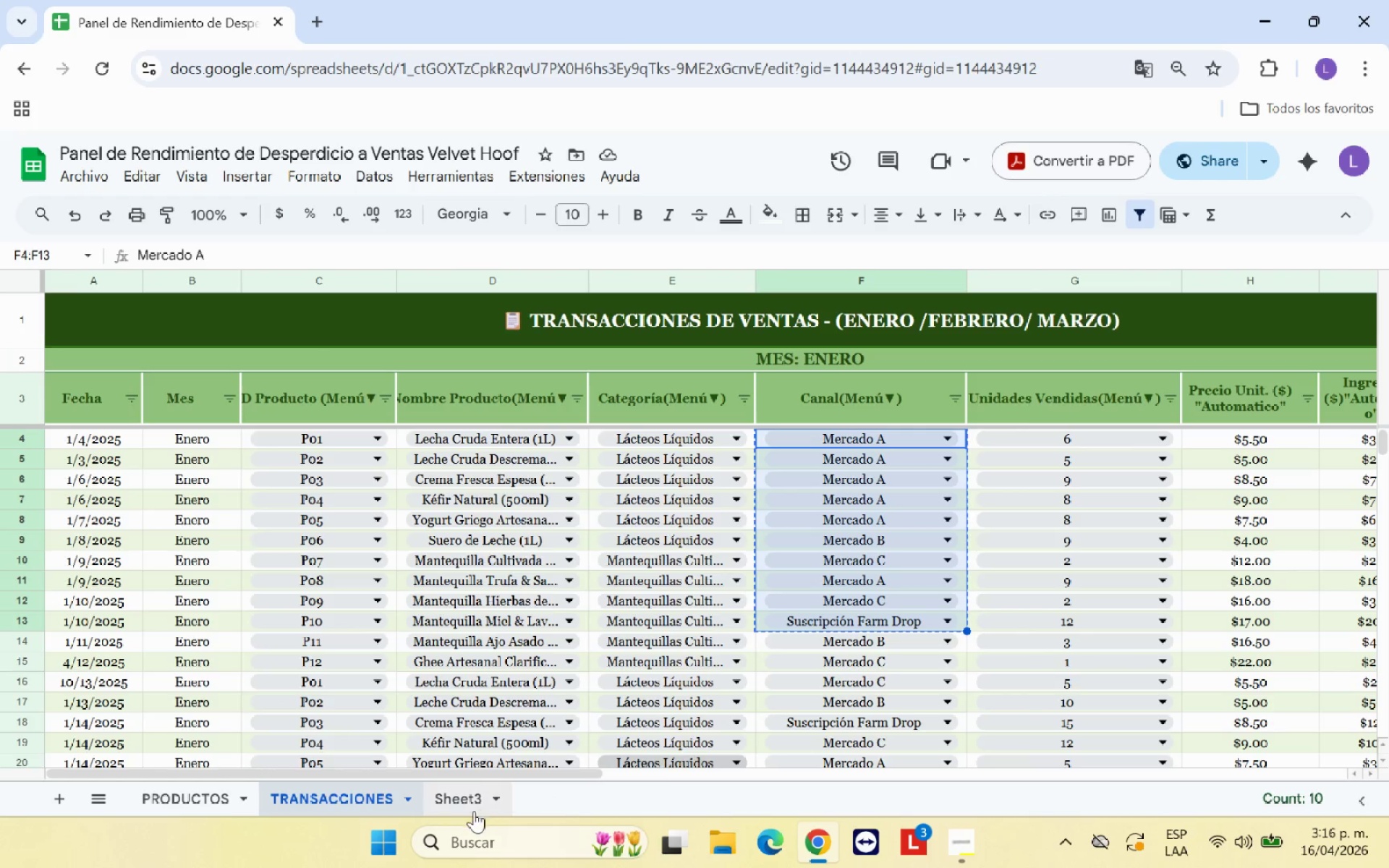 
left_click([467, 809])
 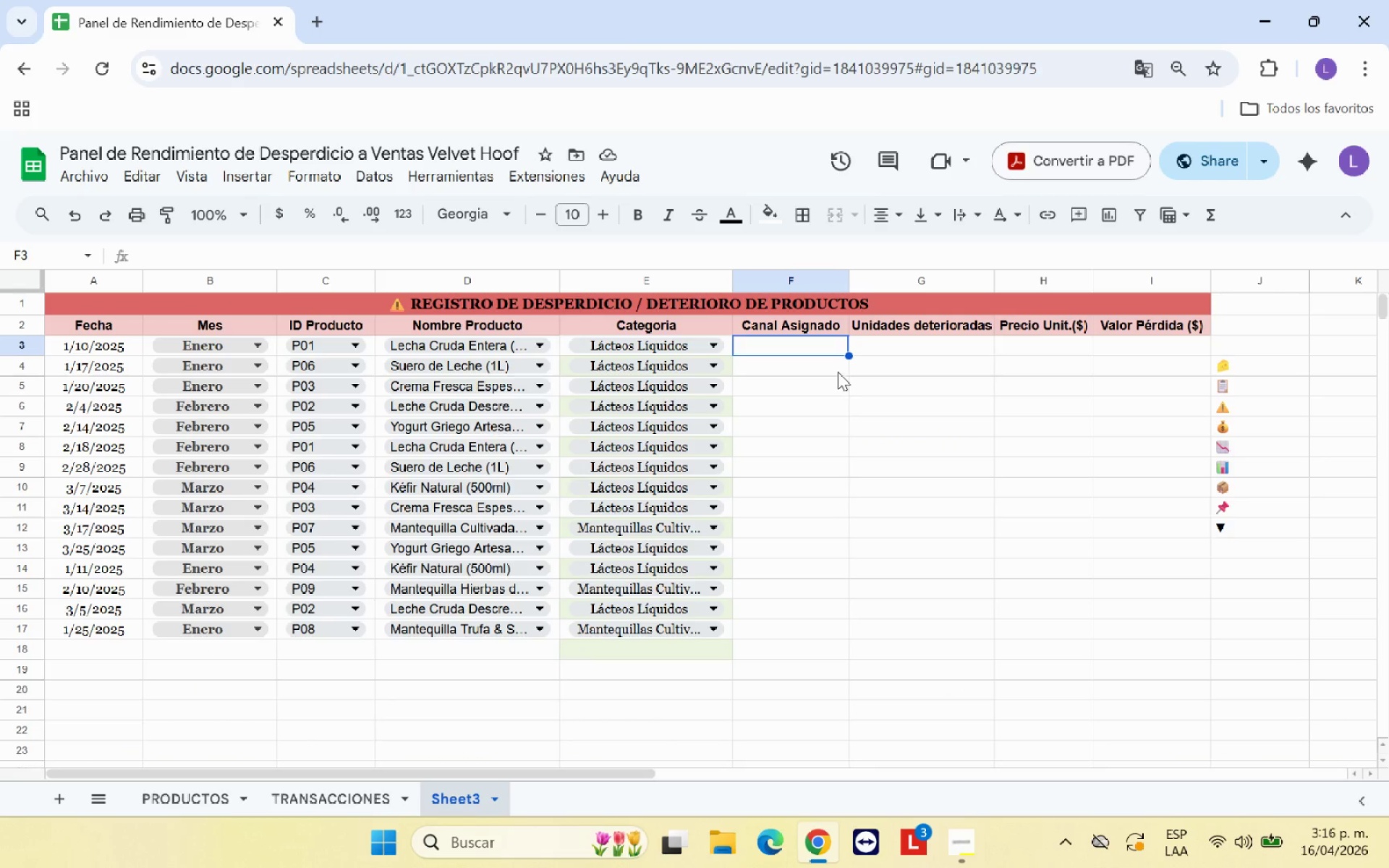 
key(Control+V)
 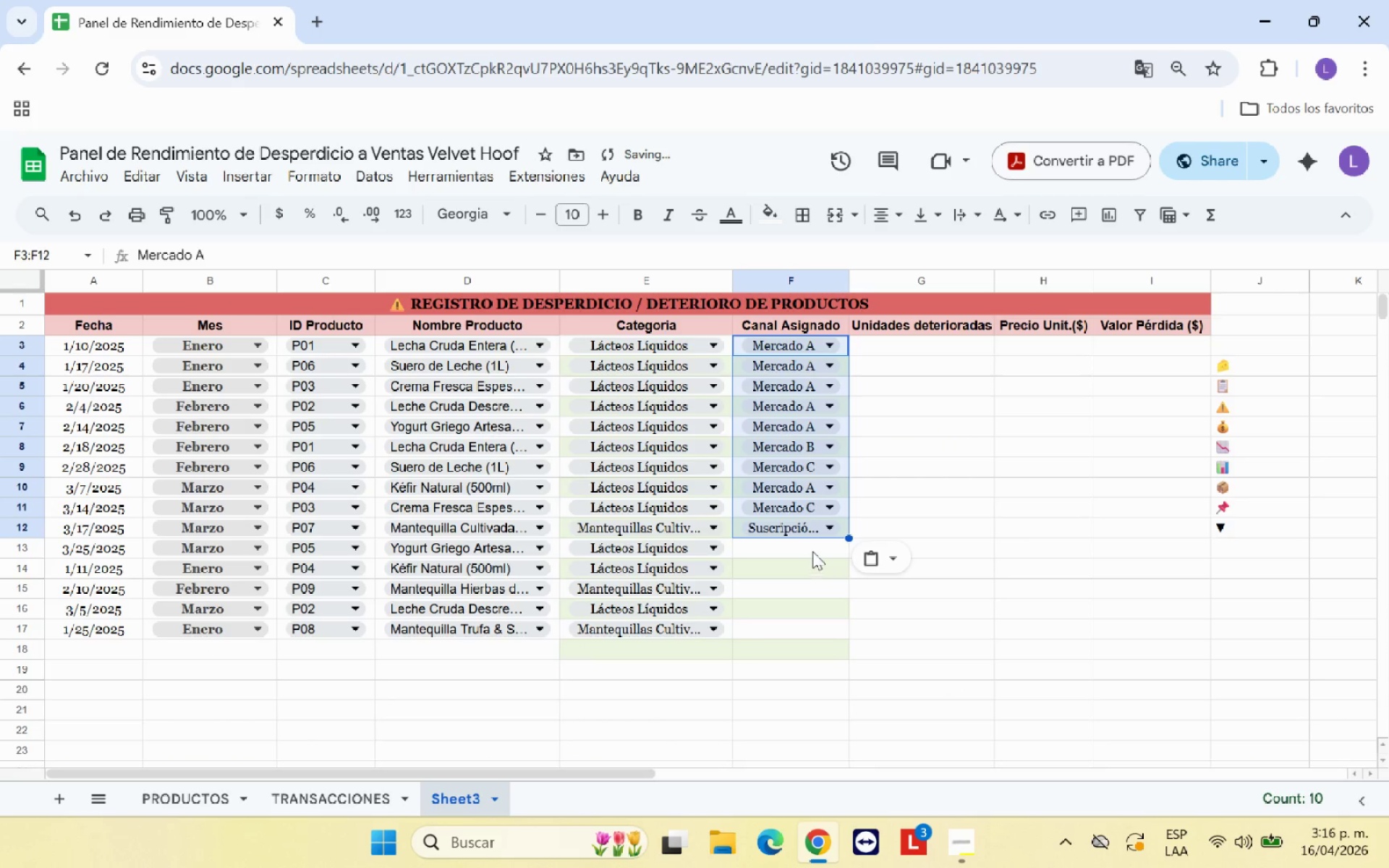 
left_click([812, 546])
 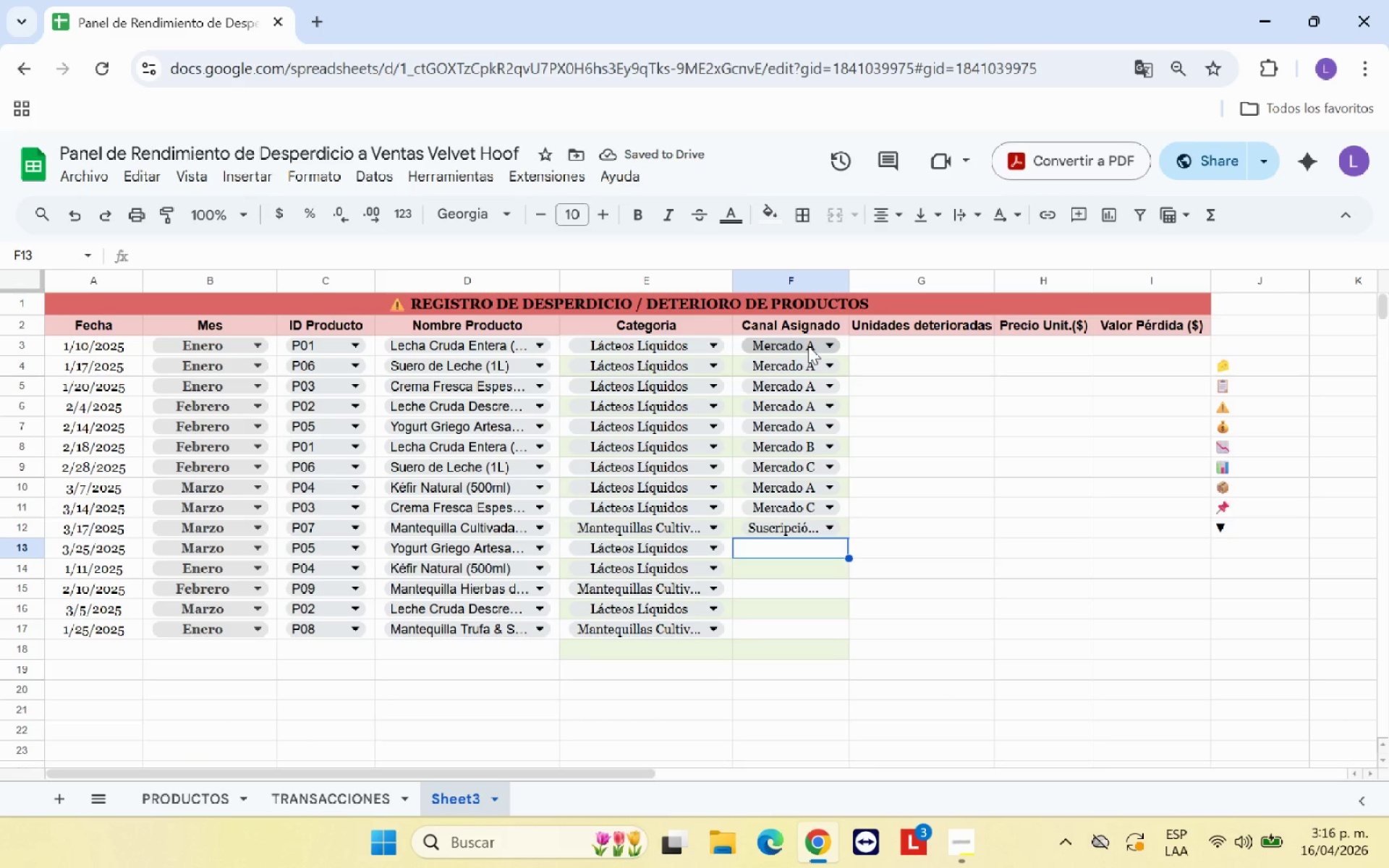 
left_click([799, 365])
 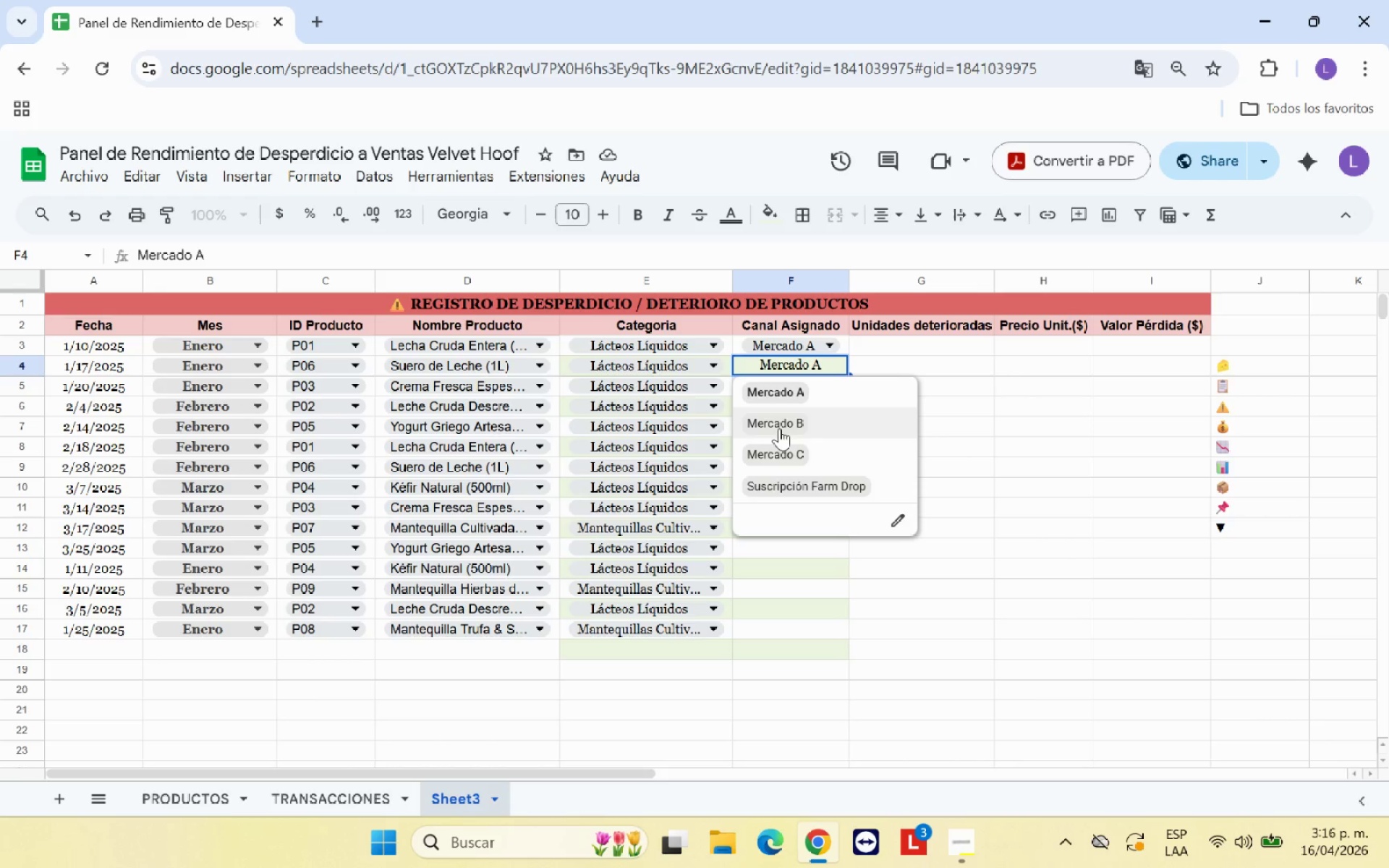 
left_click([779, 423])
 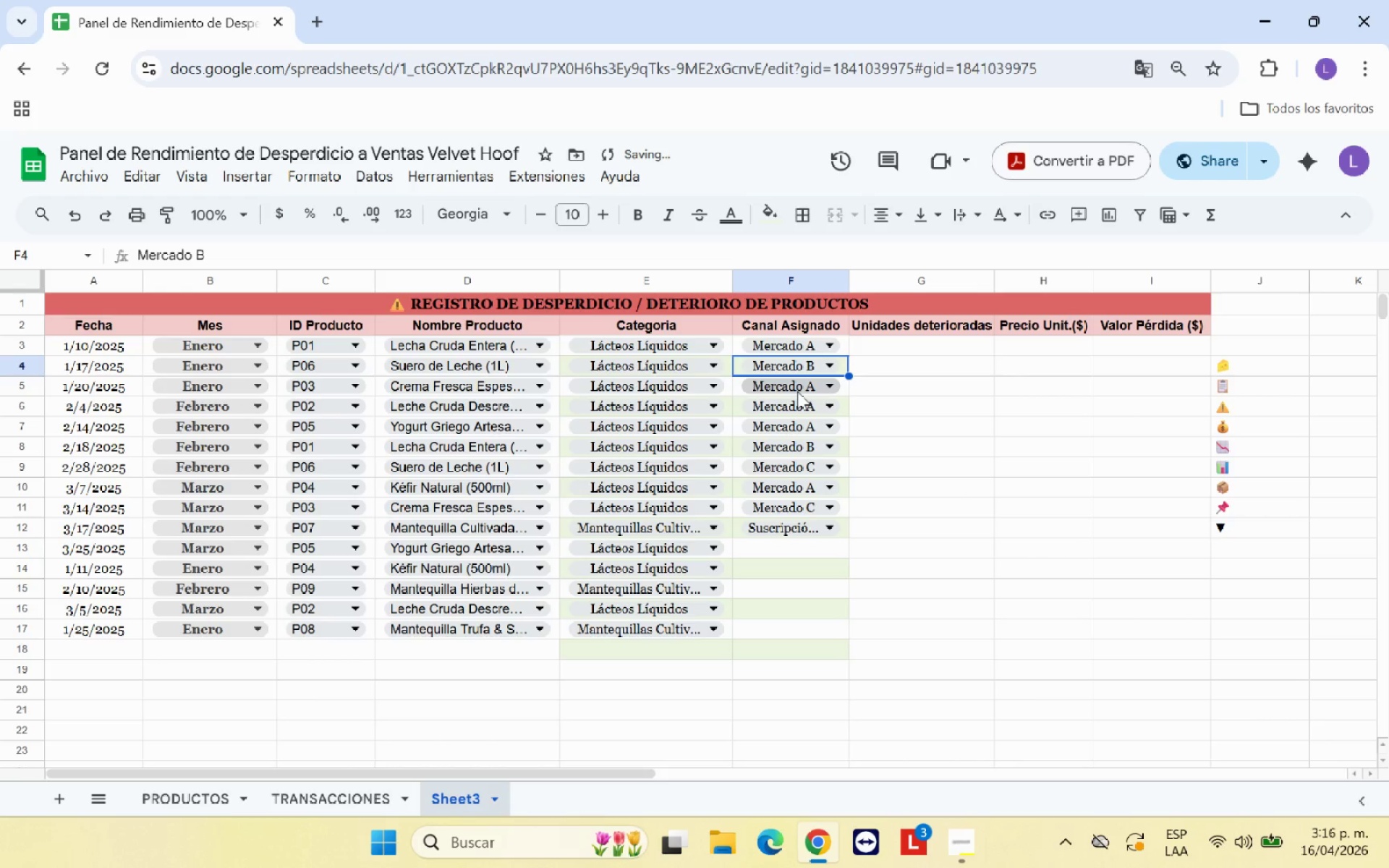 
left_click([797, 391])
 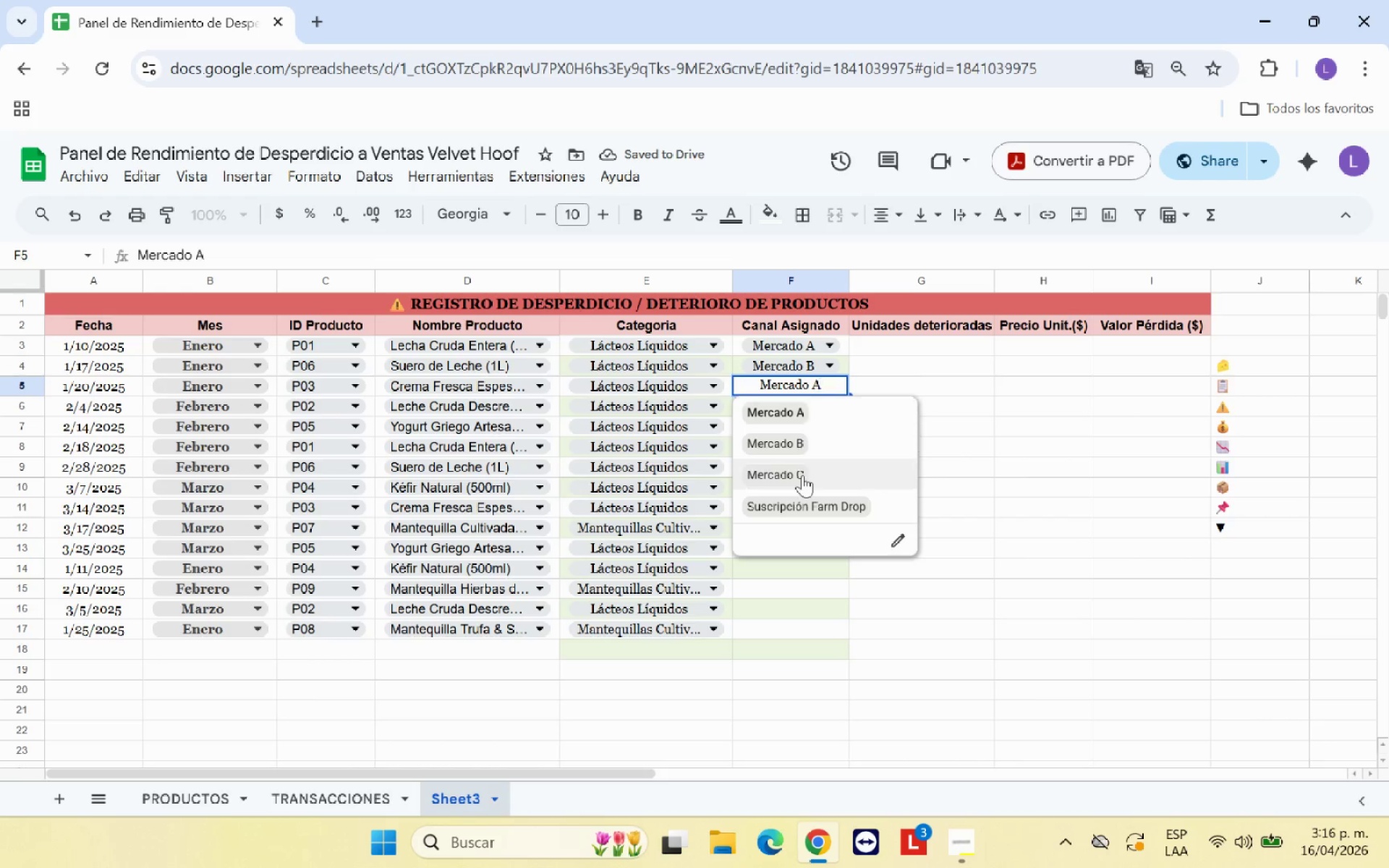 
left_click([801, 480])
 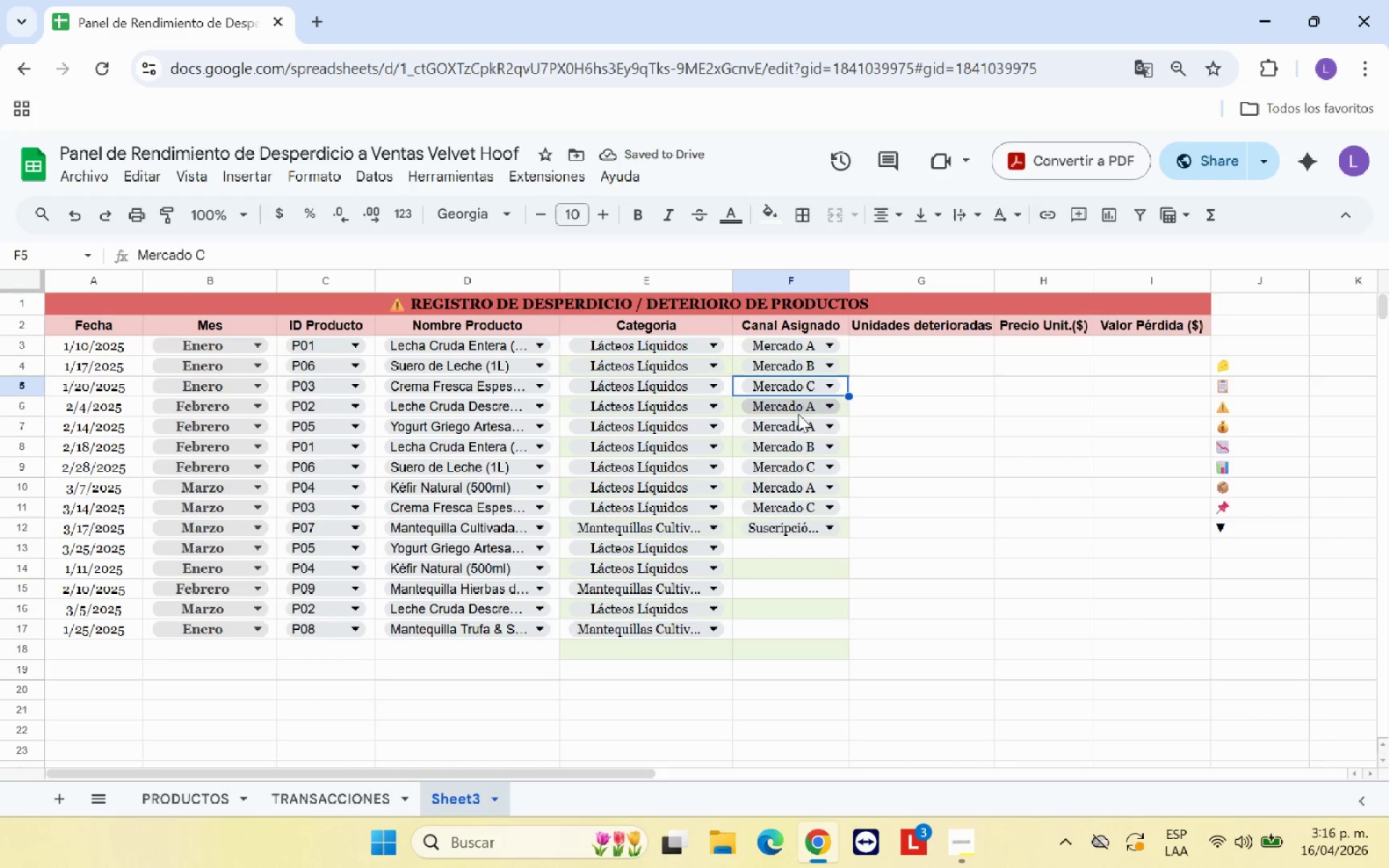 
left_click([804, 426])
 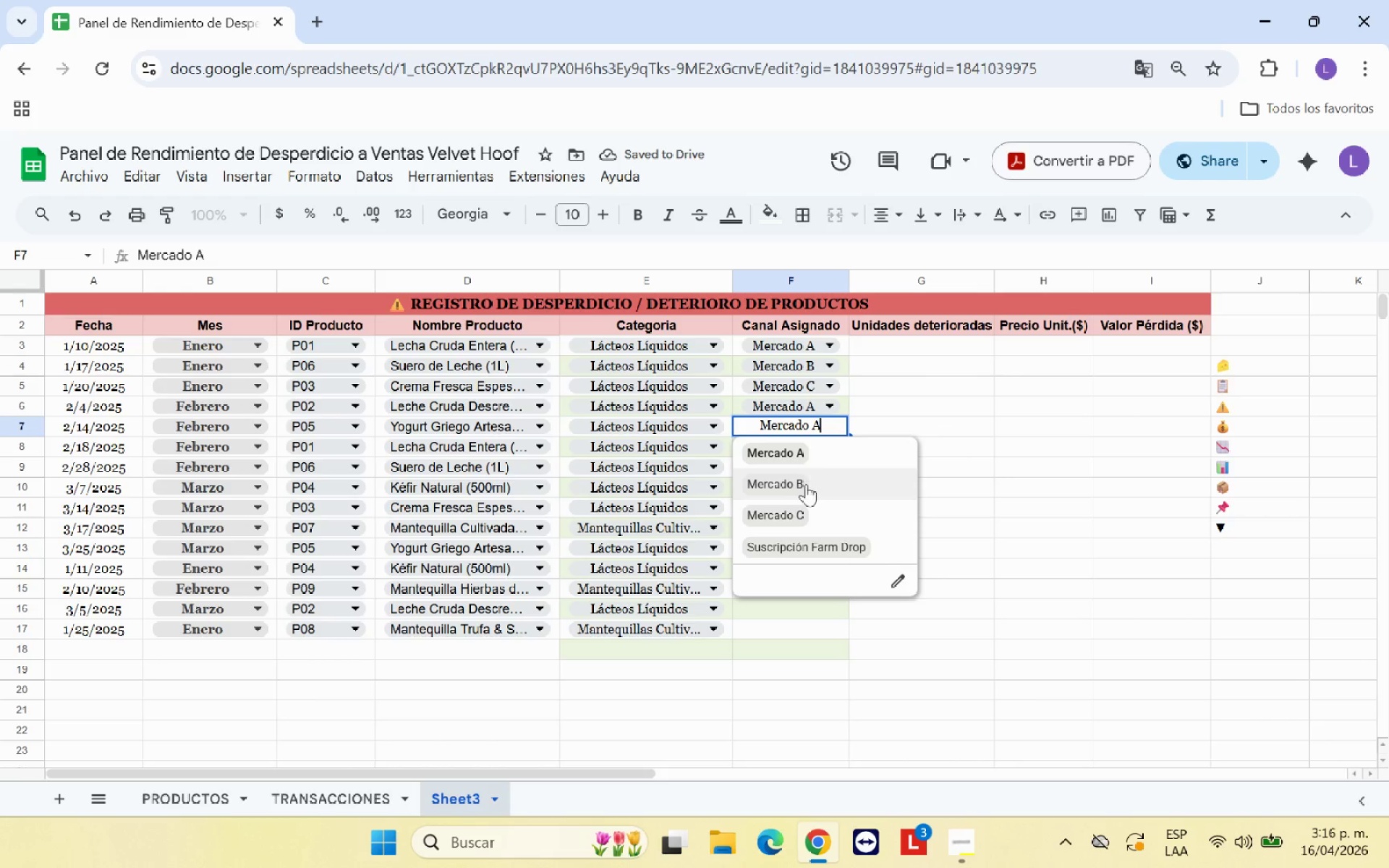 
left_click([806, 485])
 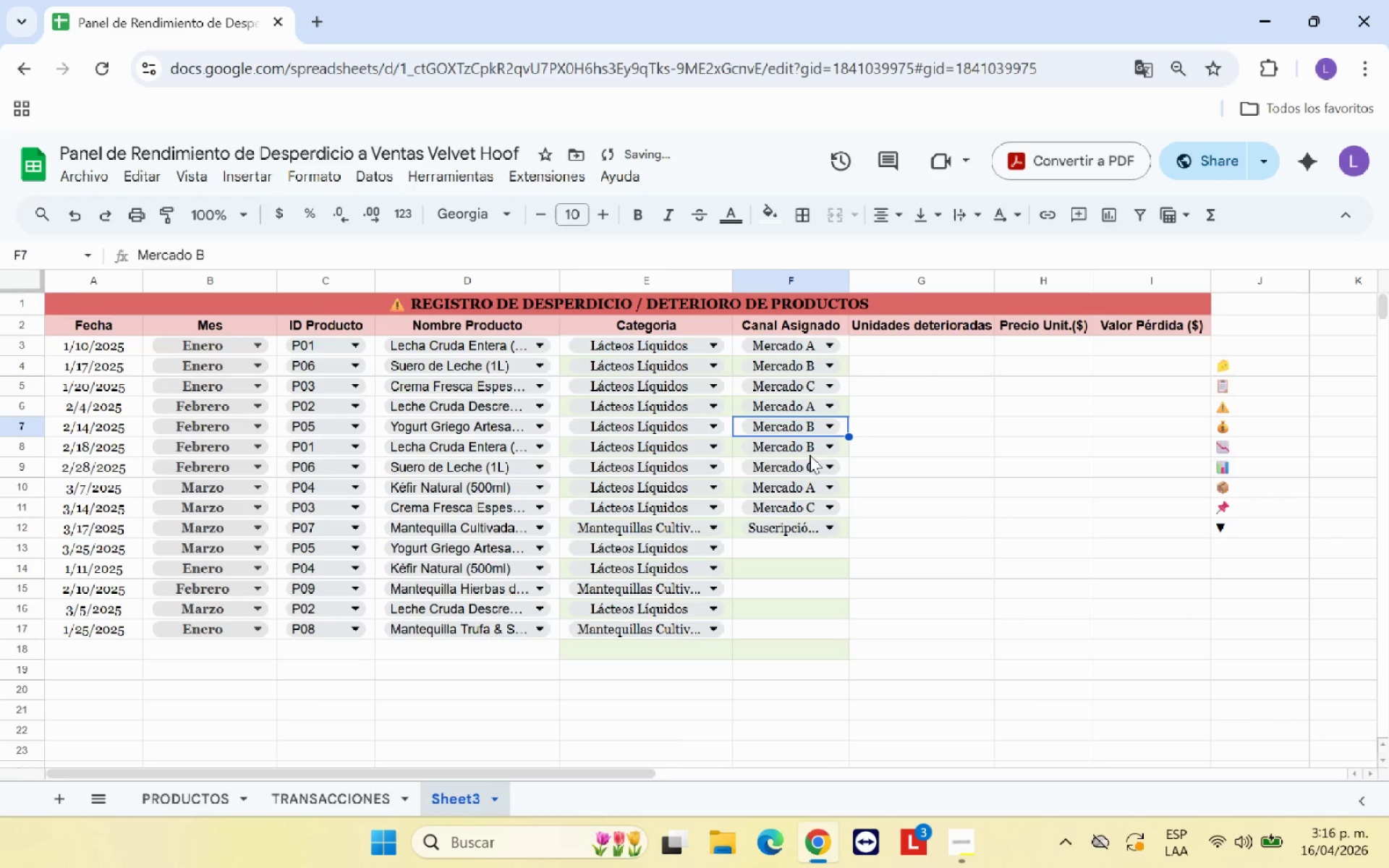 
left_click([811, 451])
 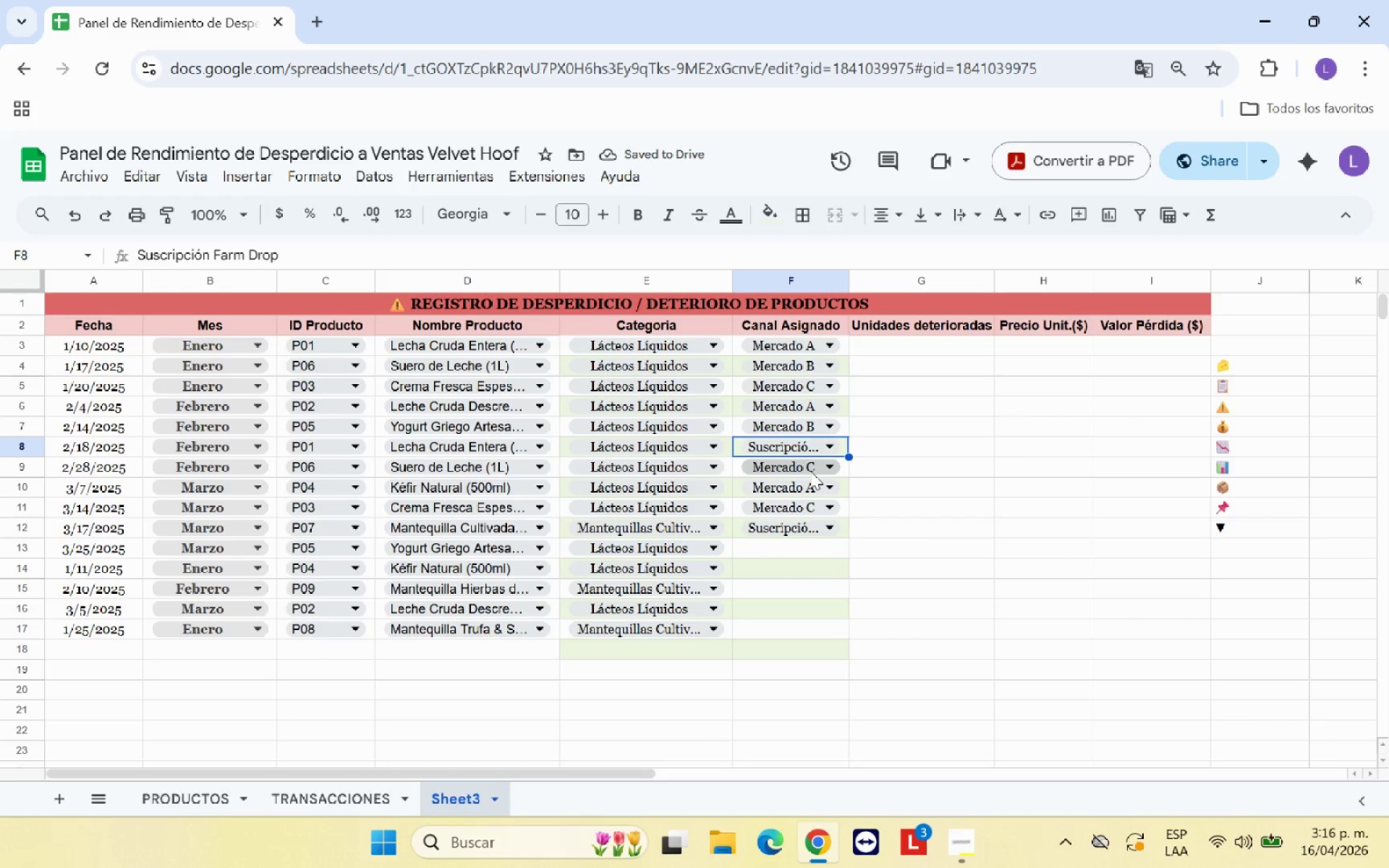 
wait(9.58)
 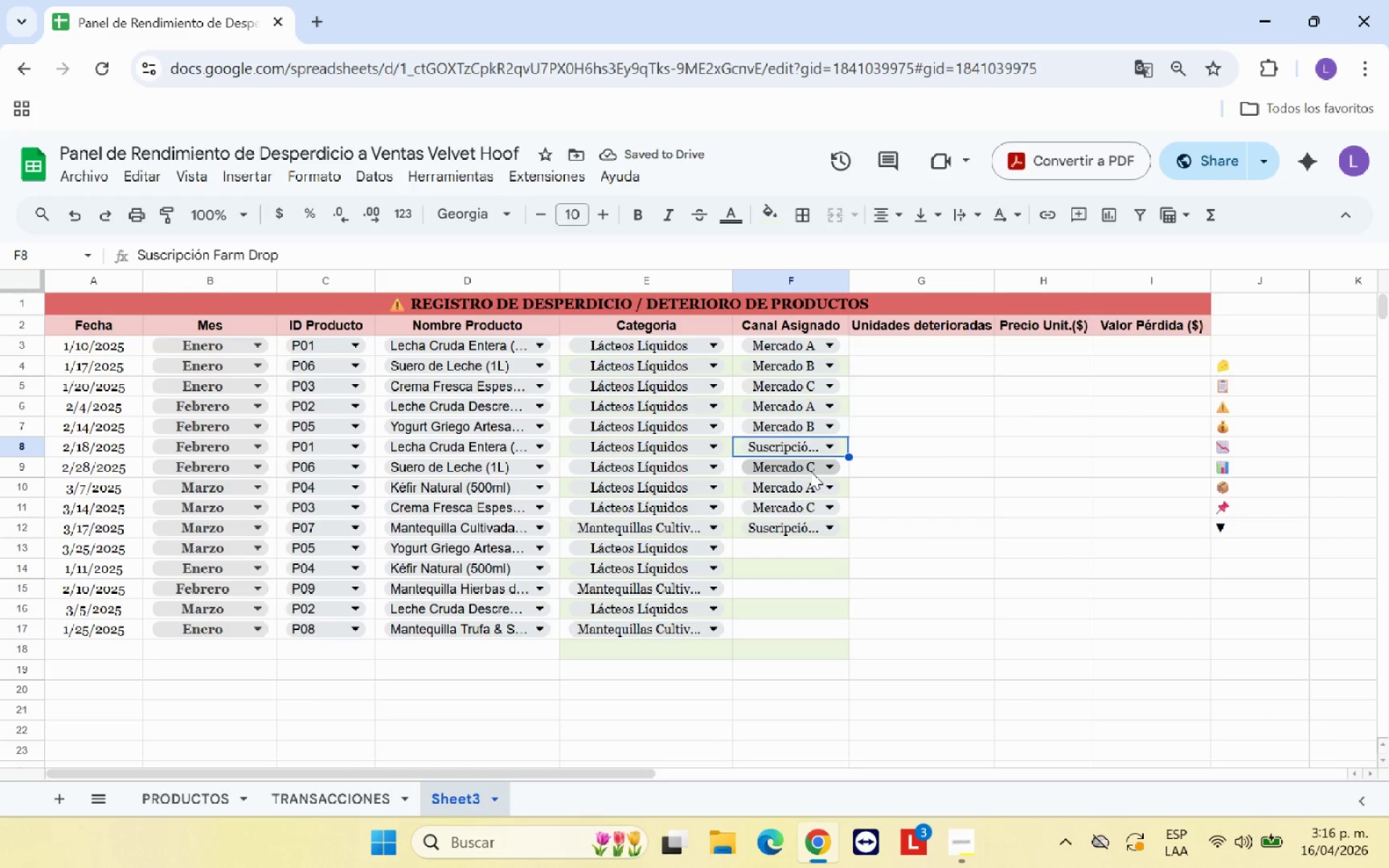 
left_click([816, 514])
 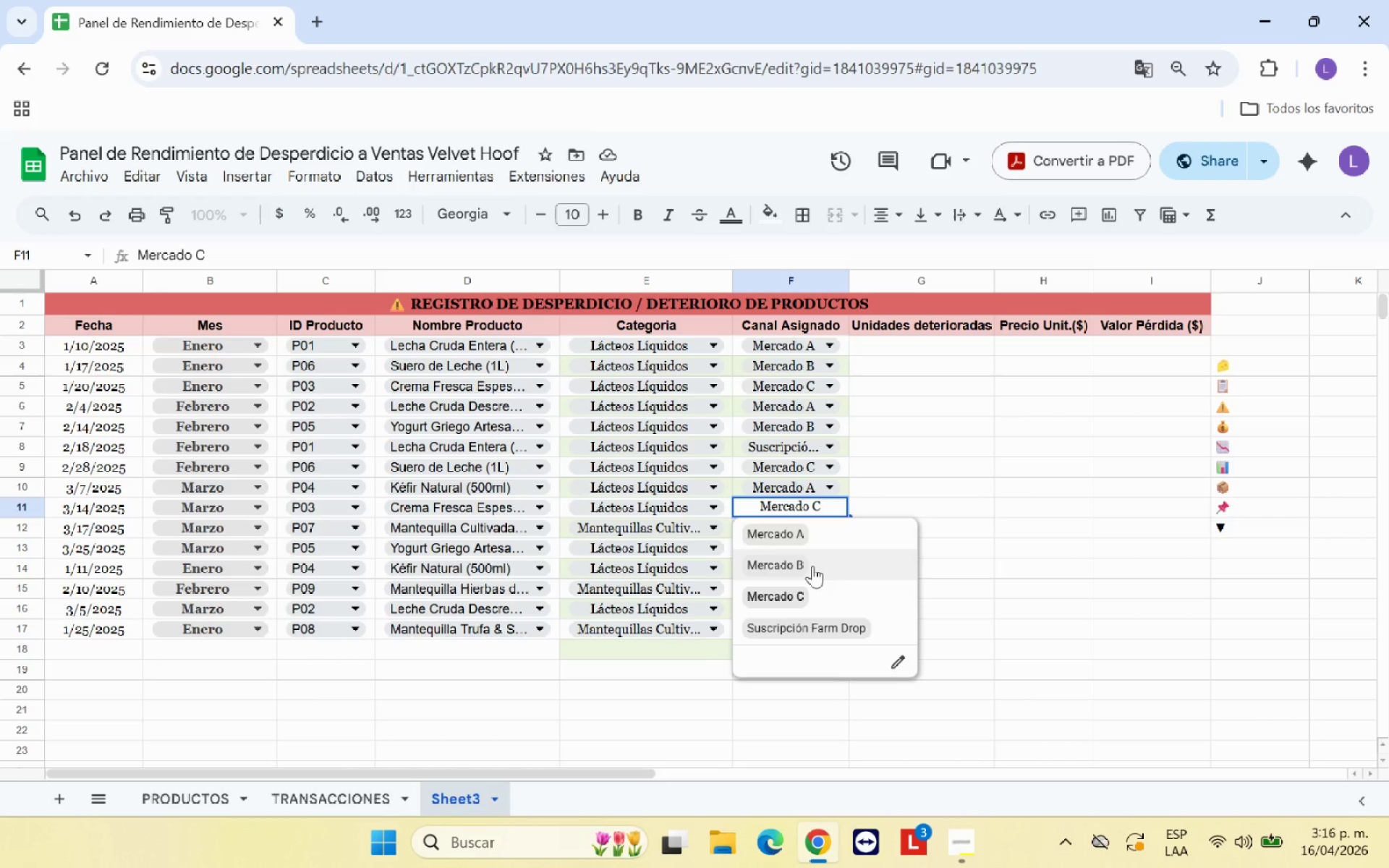 
left_click([812, 566])
 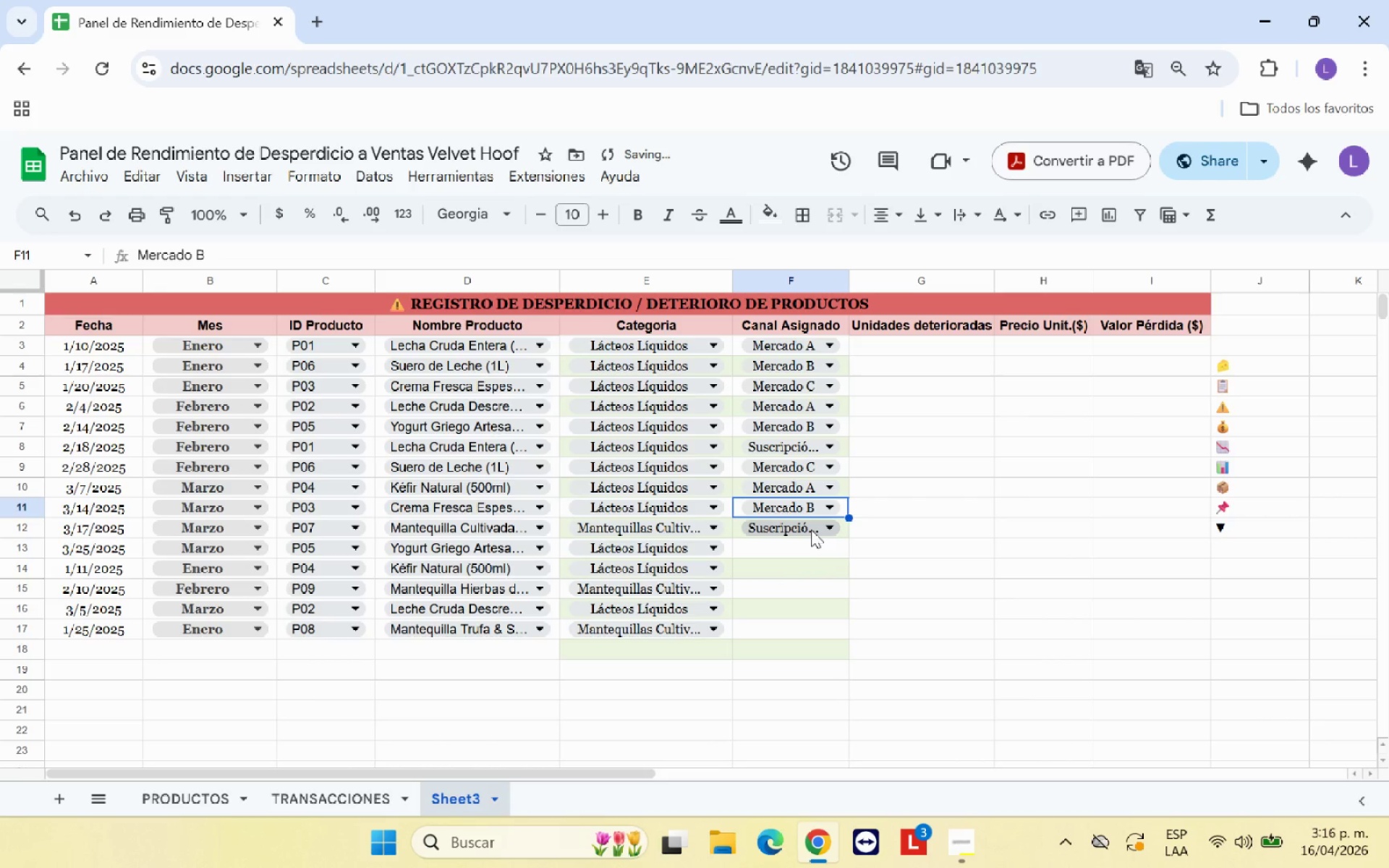 
left_click([811, 529])
 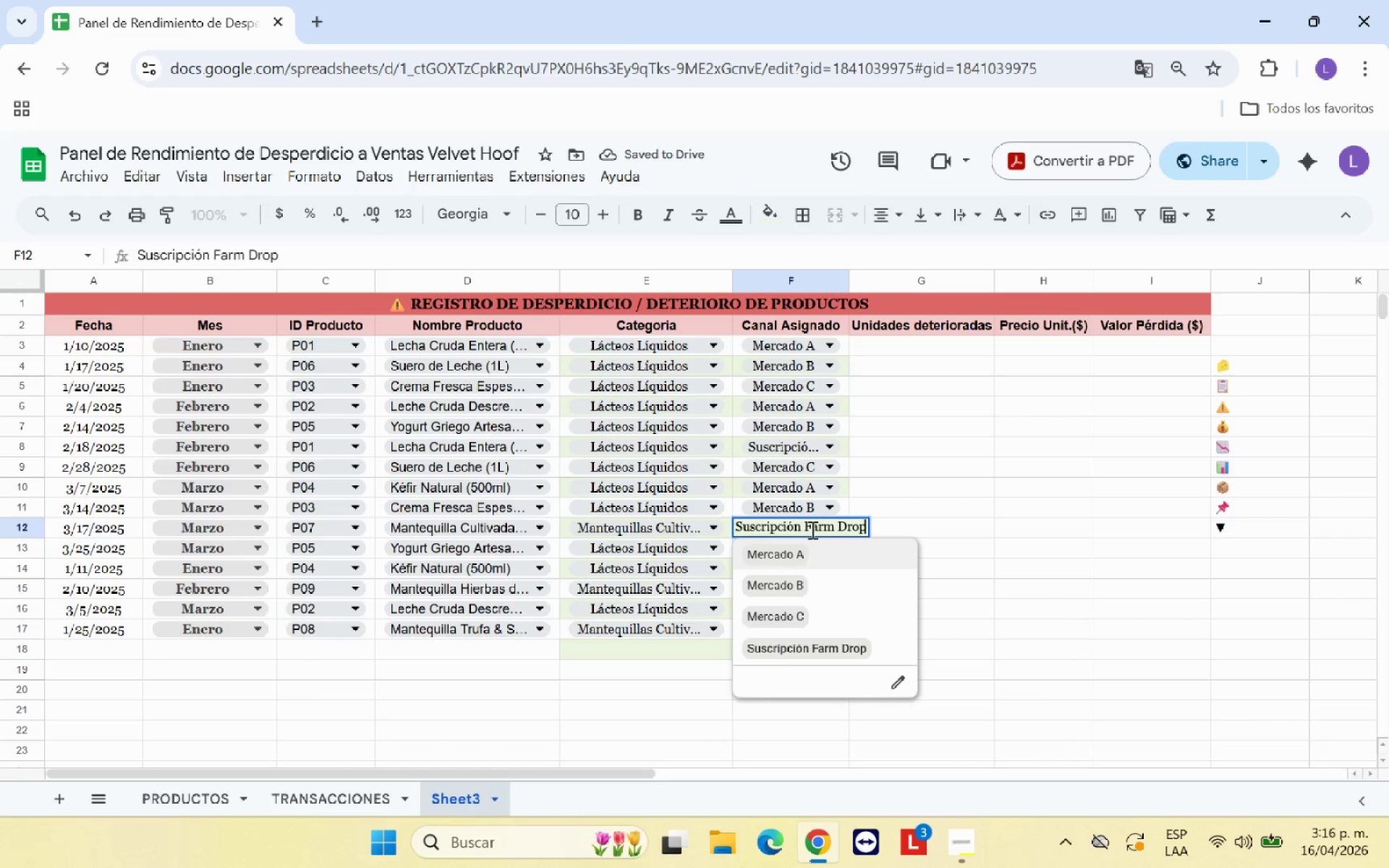 
left_click([786, 610])
 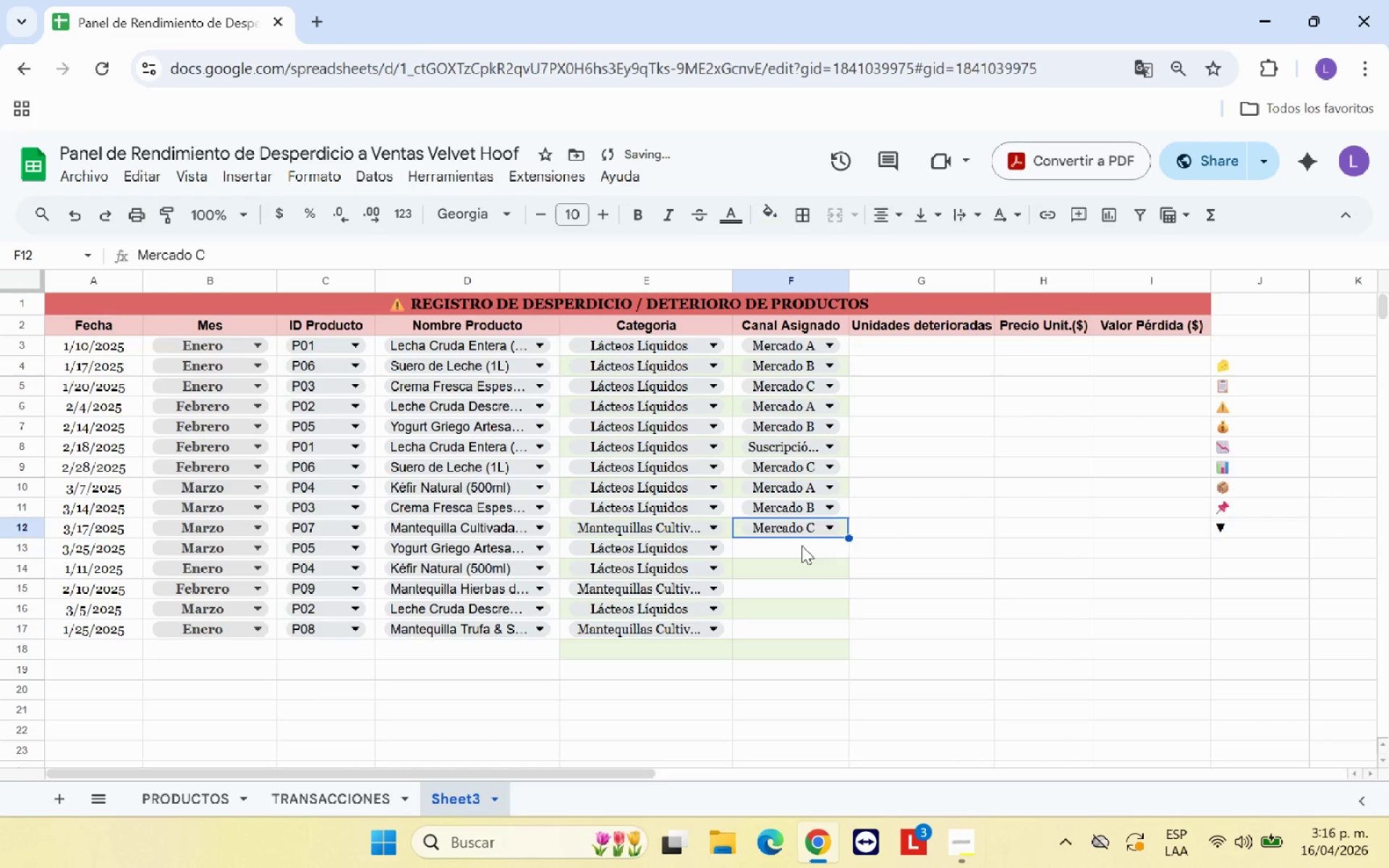 
left_click([802, 545])
 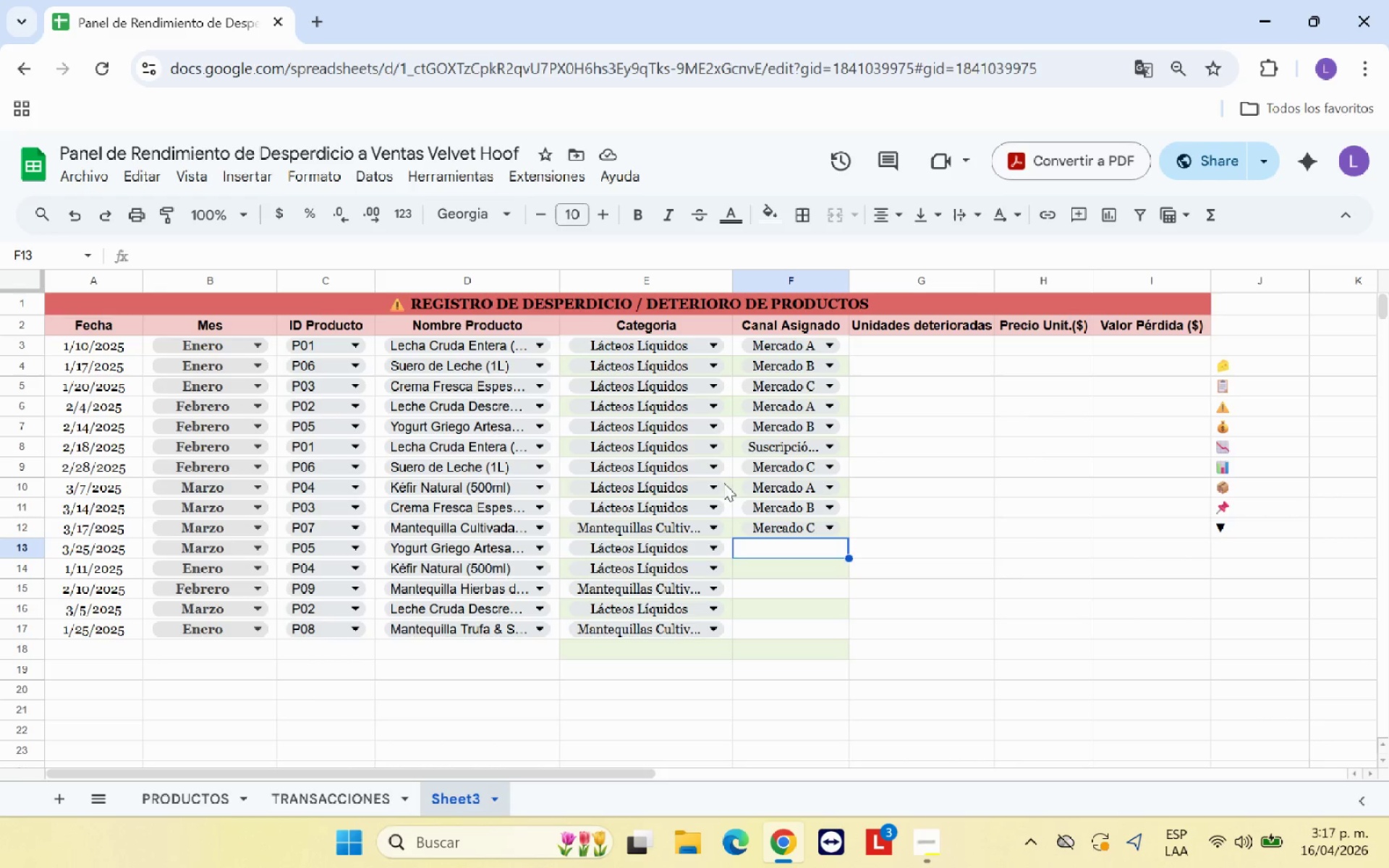 
wait(6.08)
 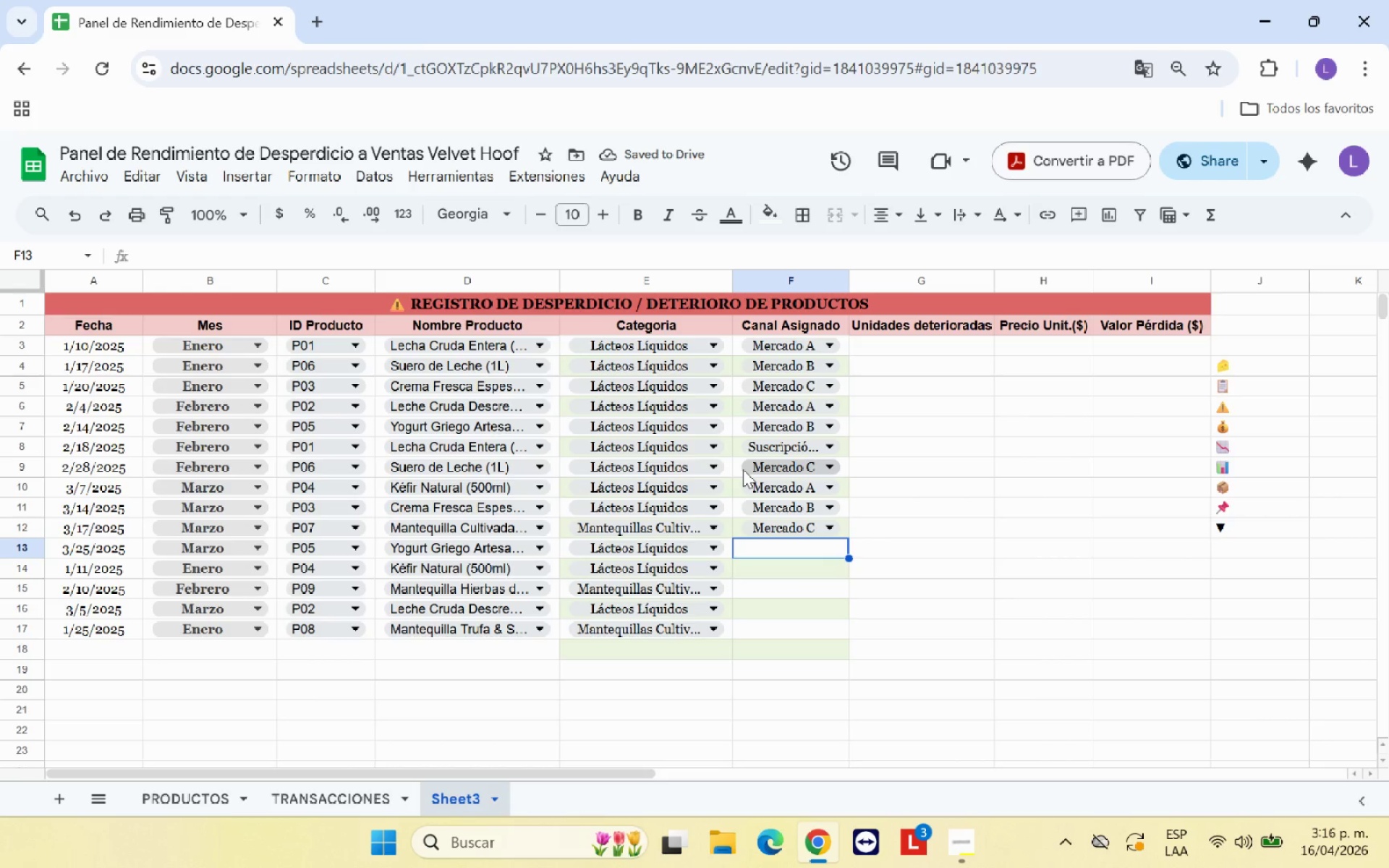 
left_click_drag(start_coordinate=[738, 427], to_coordinate=[742, 468])
 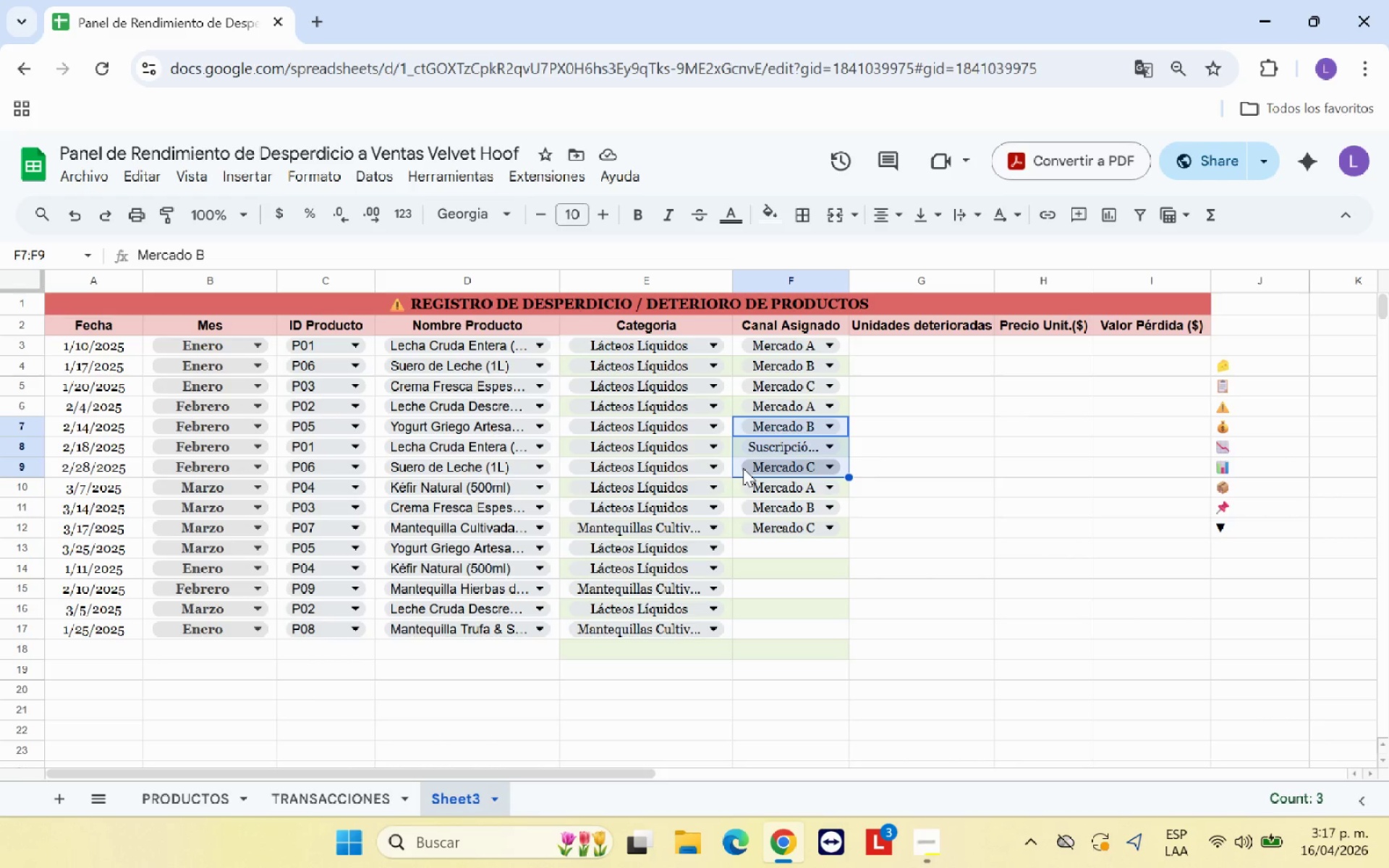 
key(Control+C)
 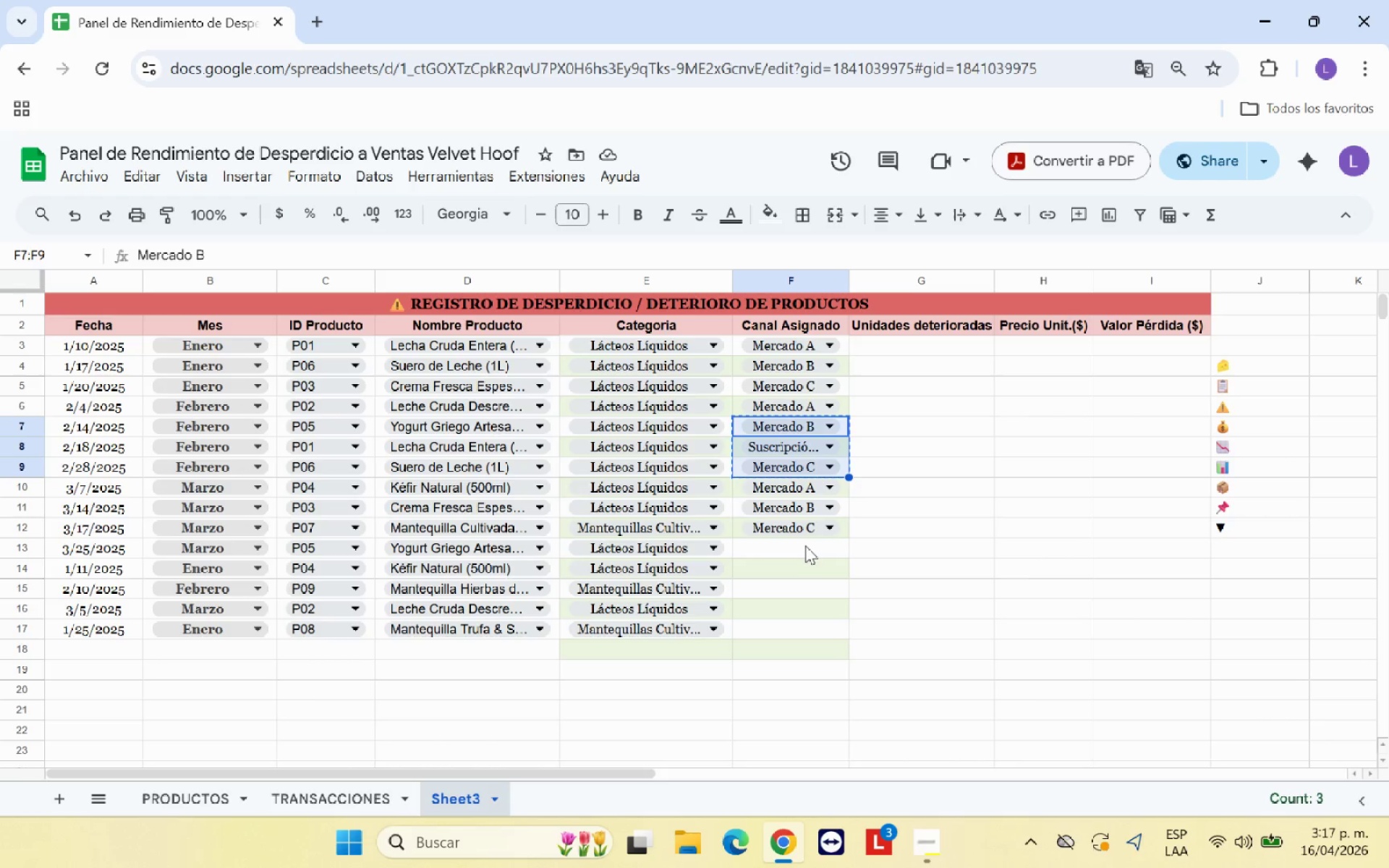 
left_click([805, 544])
 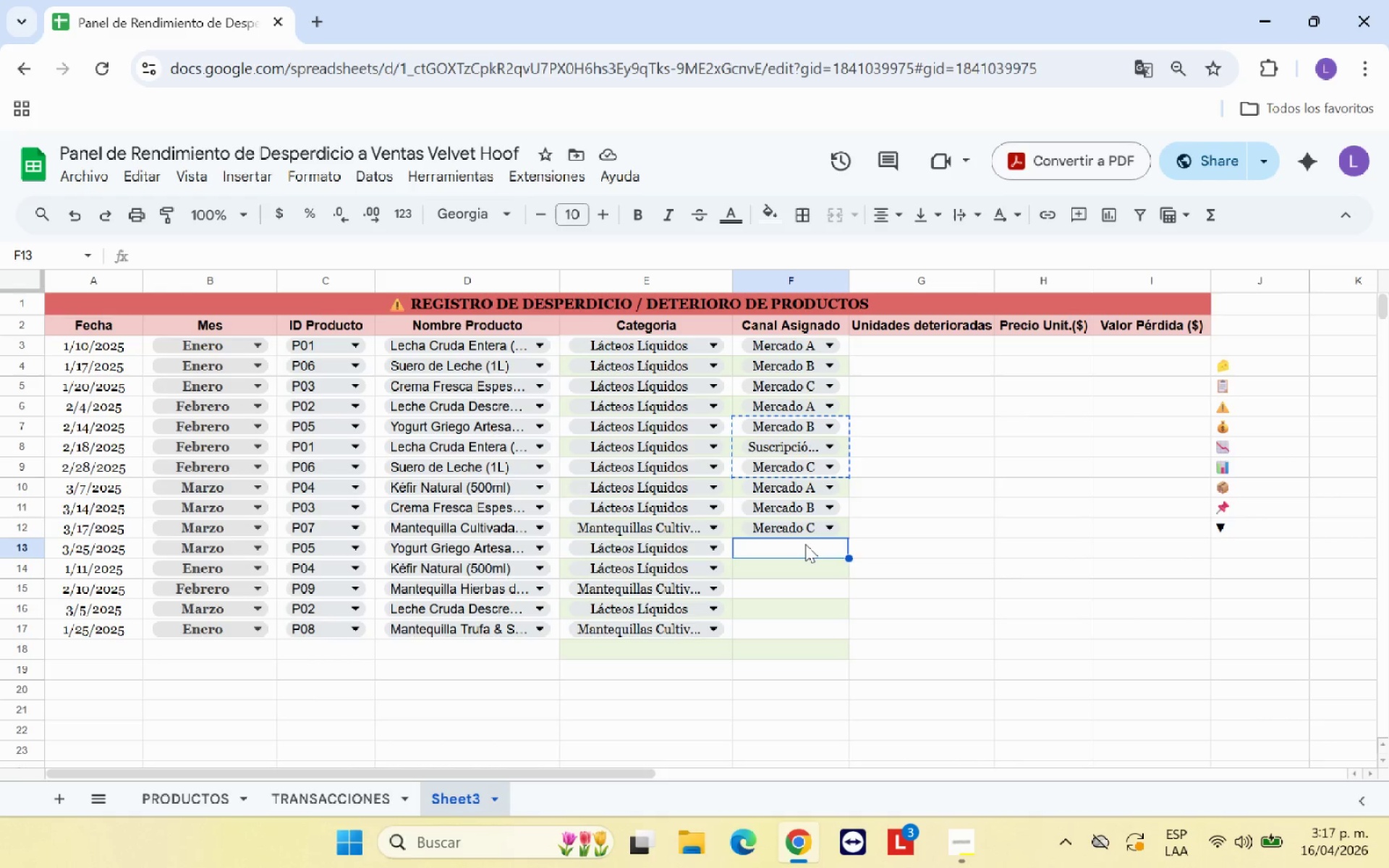 
key(Control+V)
 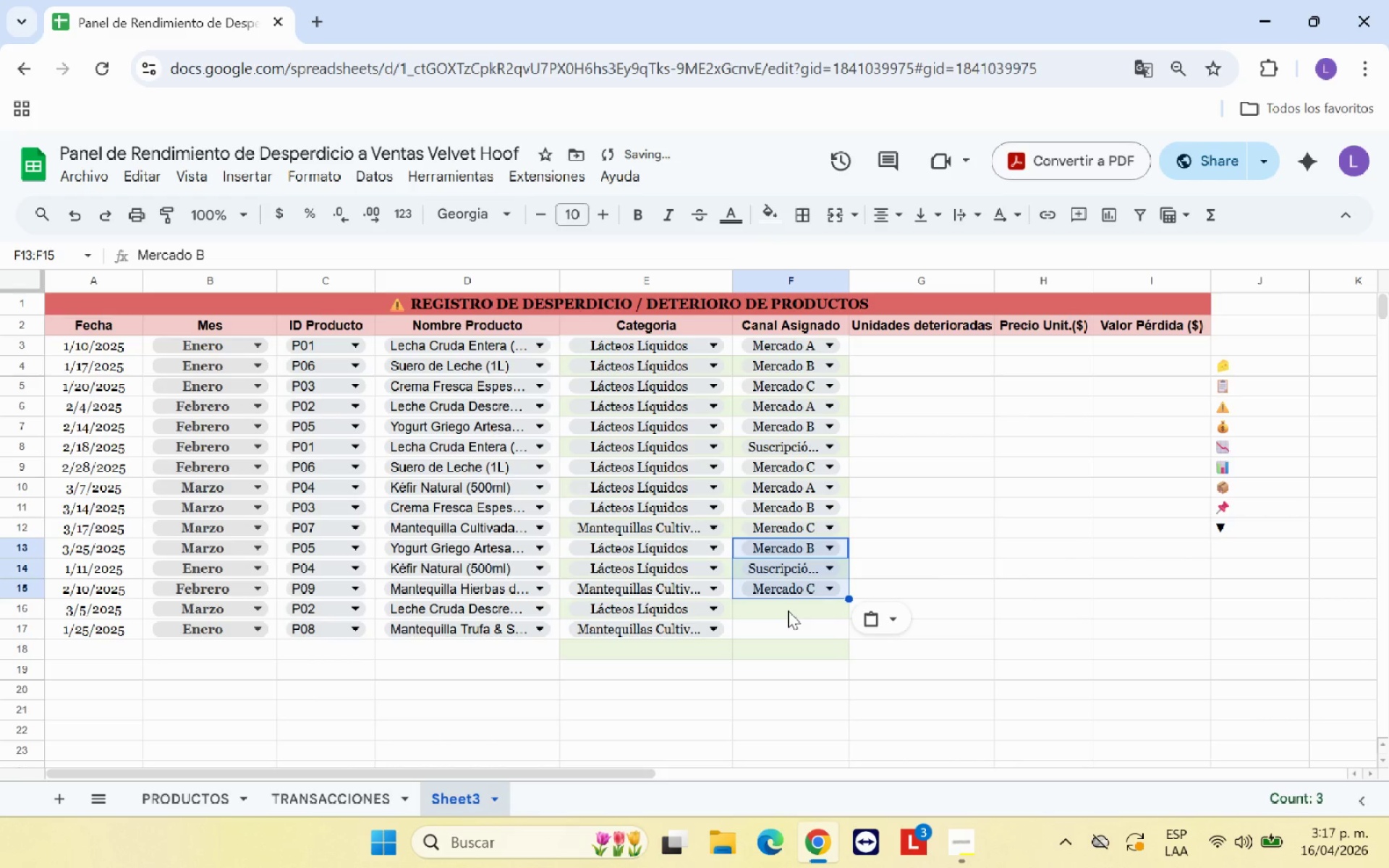 
left_click([788, 610])
 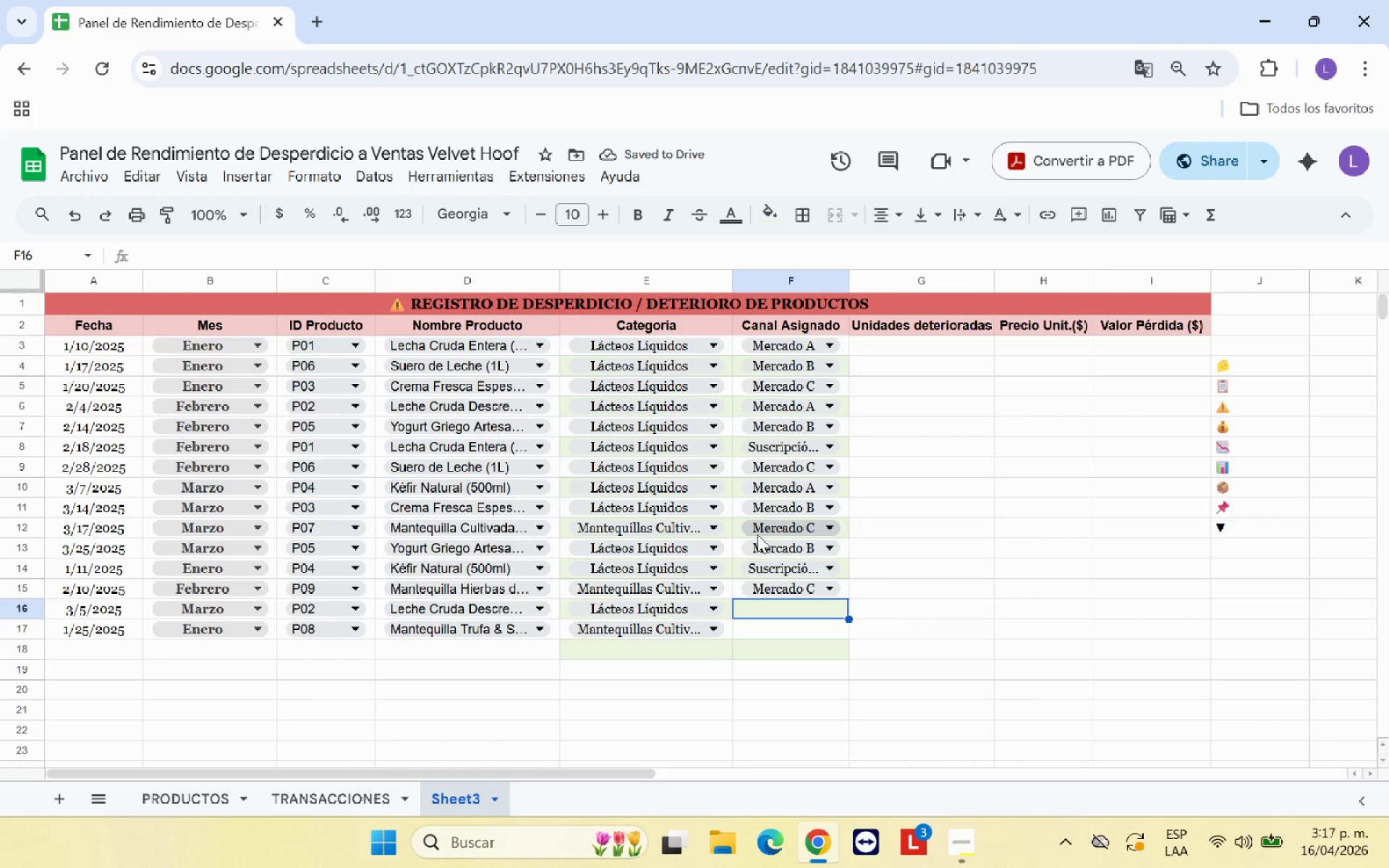 
left_click([772, 526])
 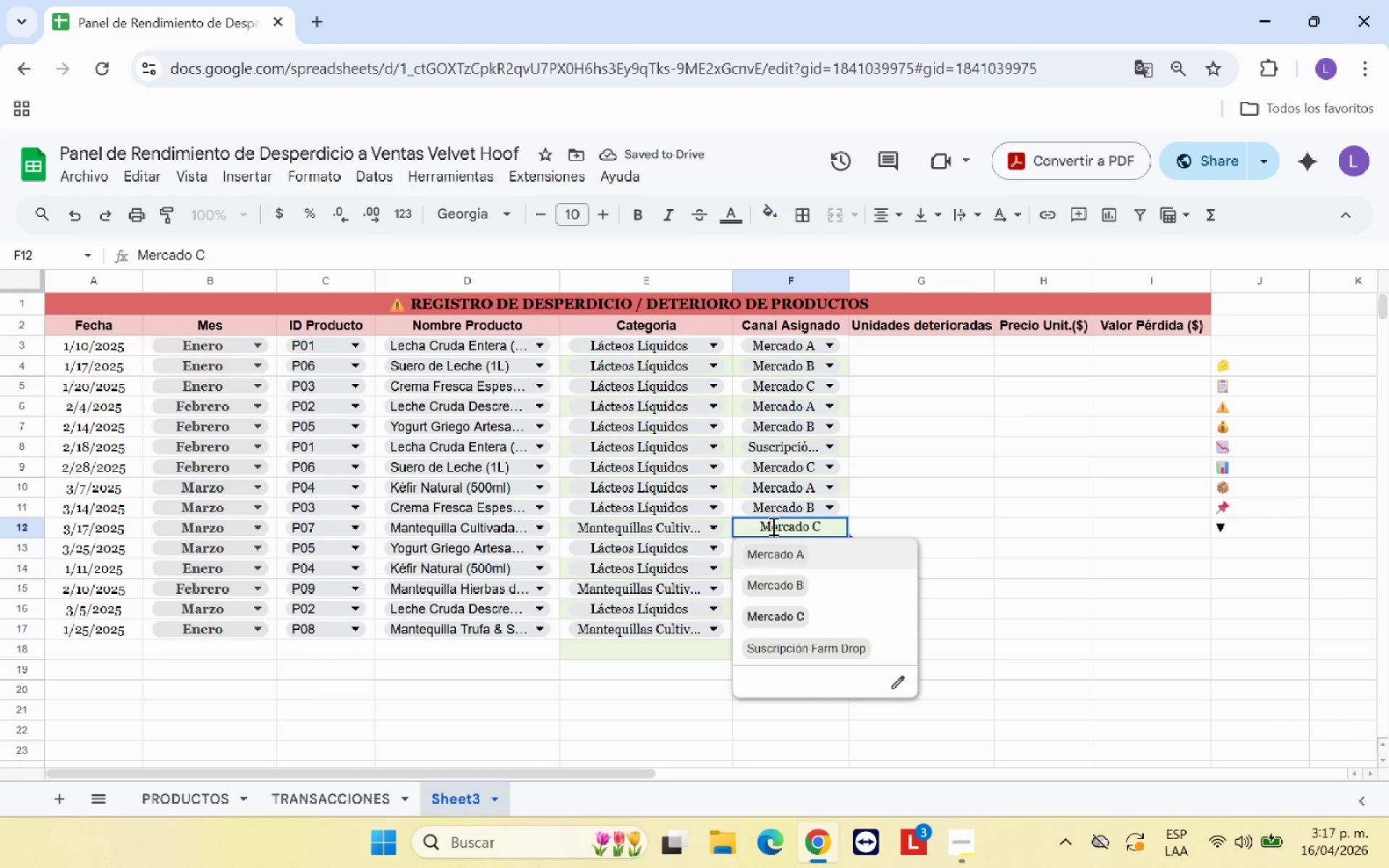 
left_click([997, 487])
 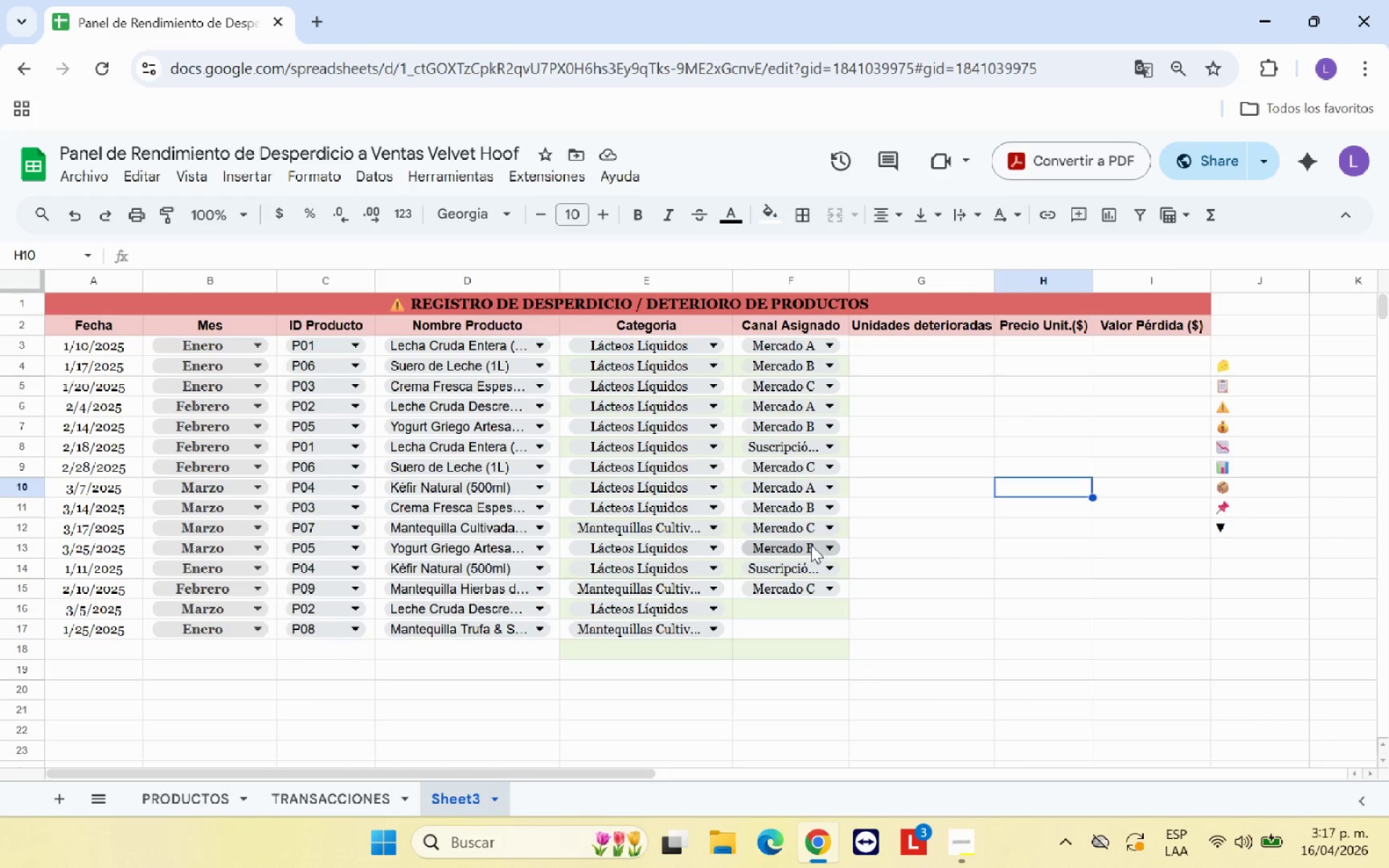 
left_click([811, 545])
 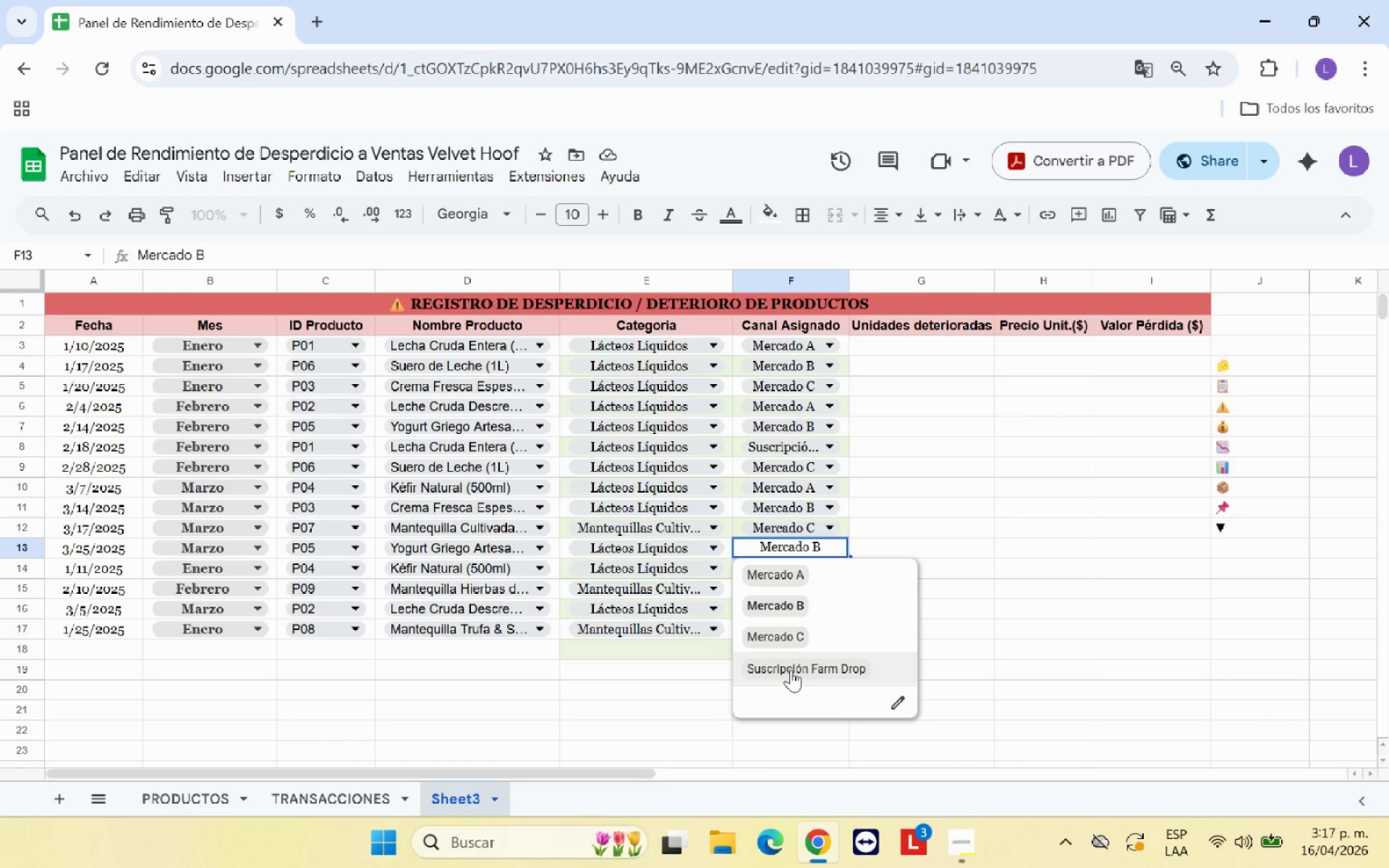 
left_click([791, 671])
 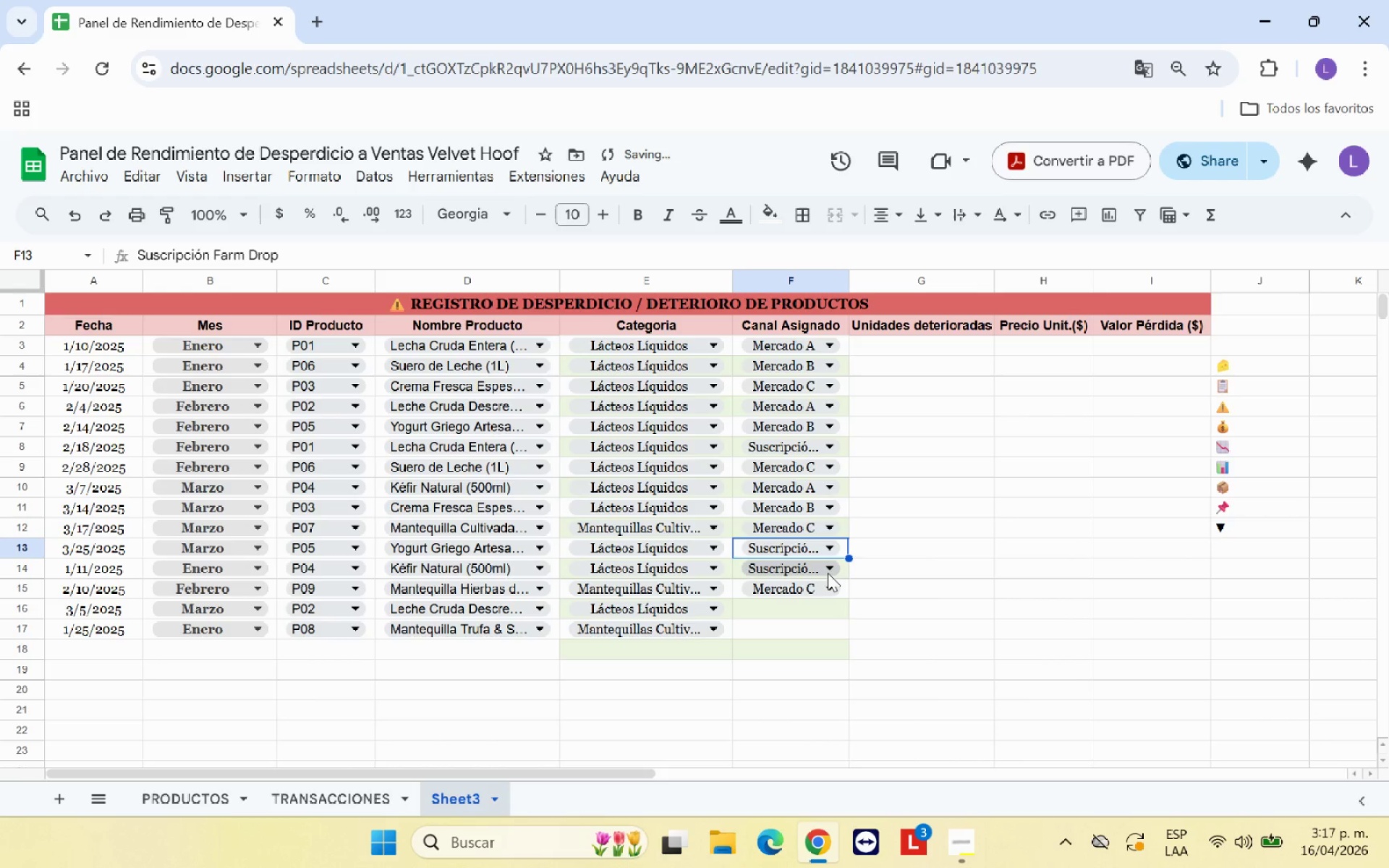 
left_click([828, 573])
 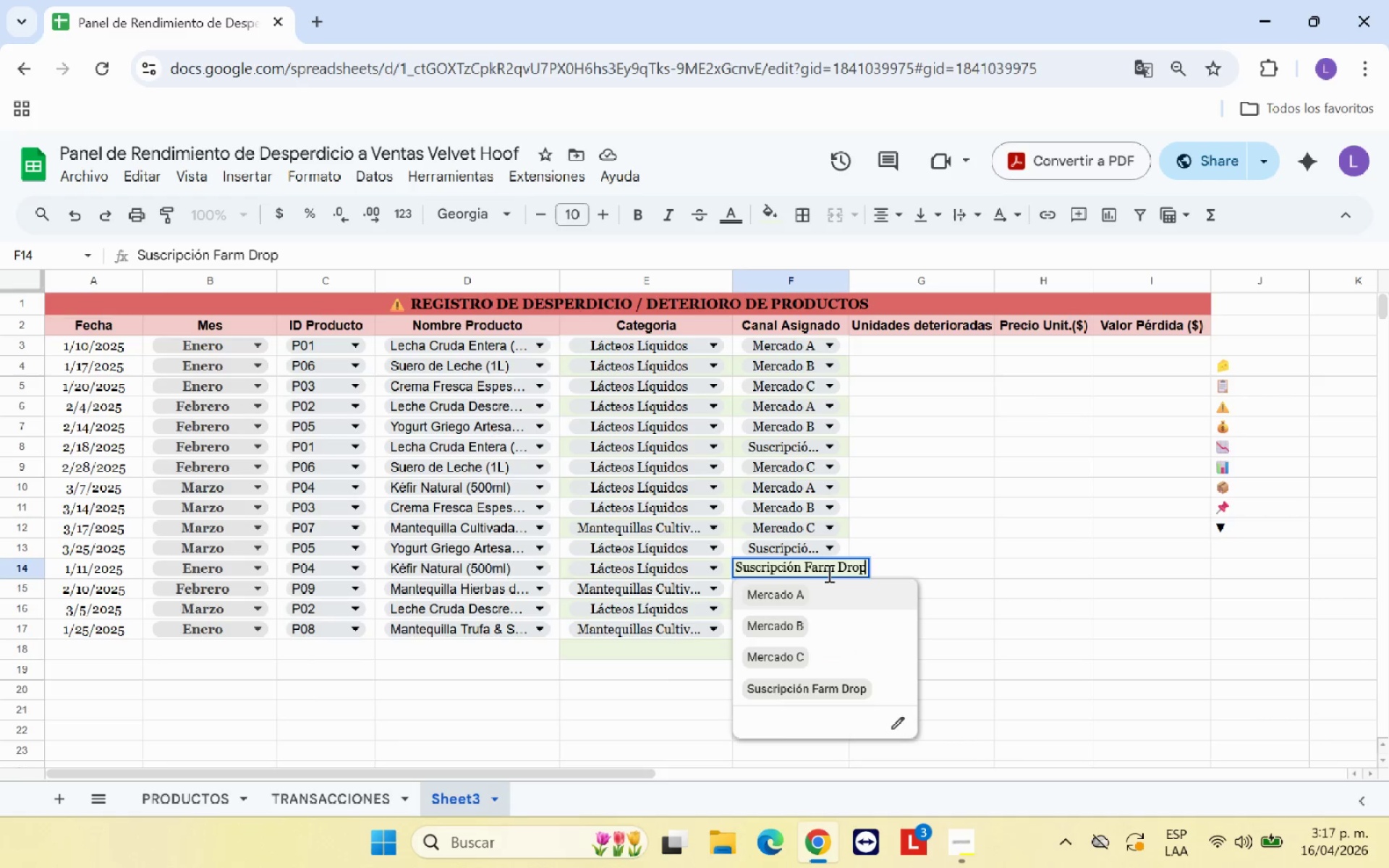 
left_click([816, 652])
 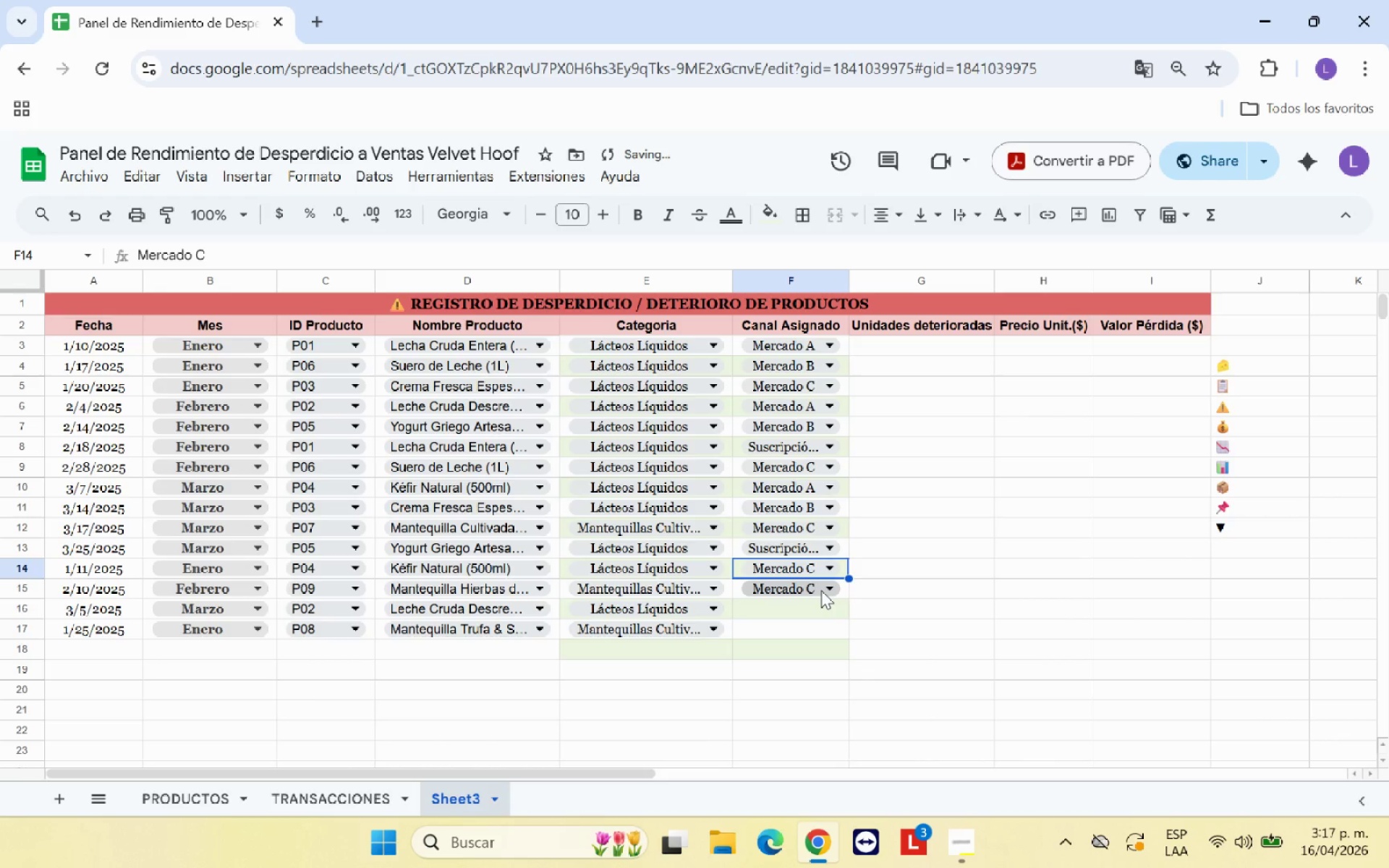 
left_click([821, 590])
 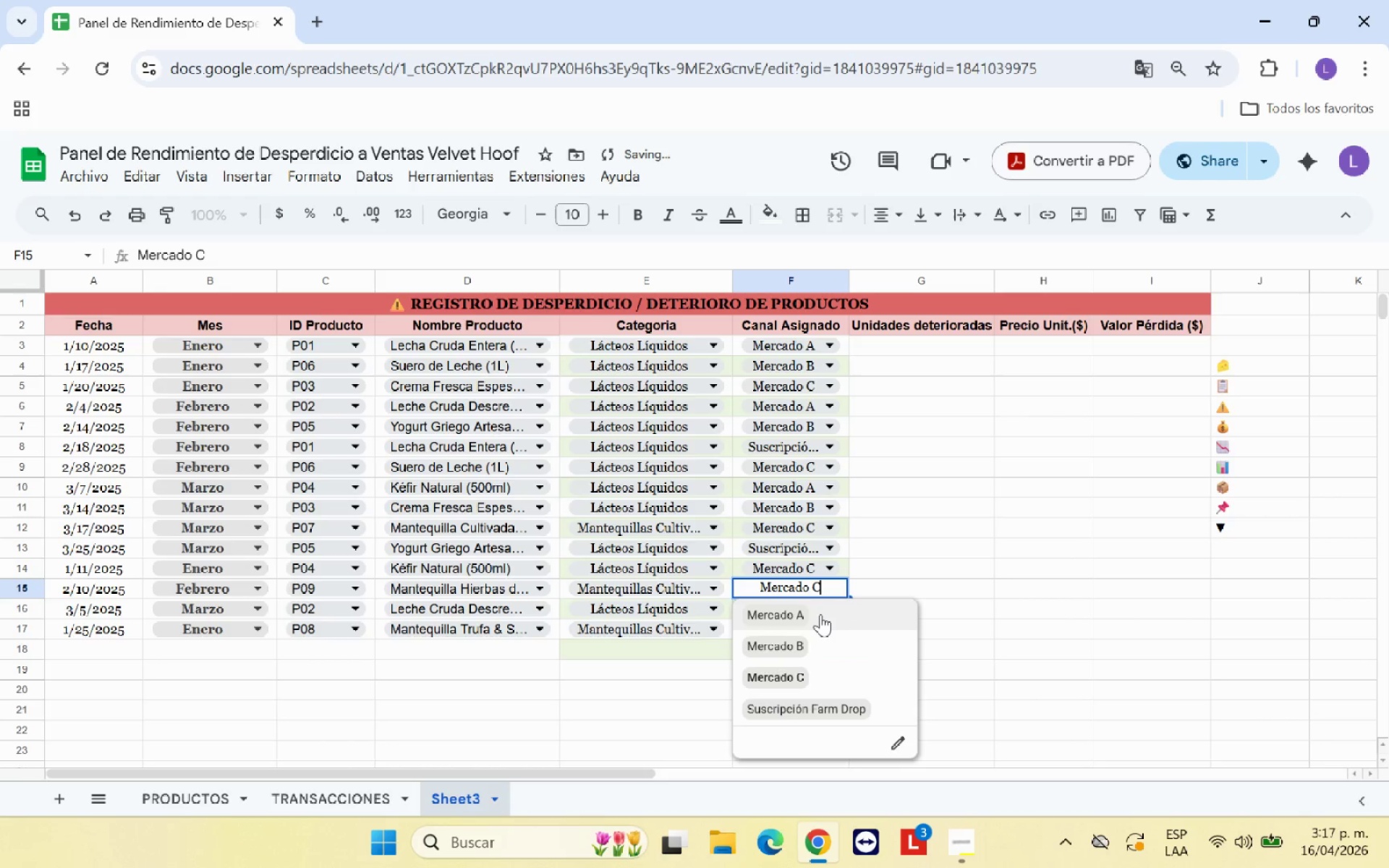 
left_click([820, 614])
 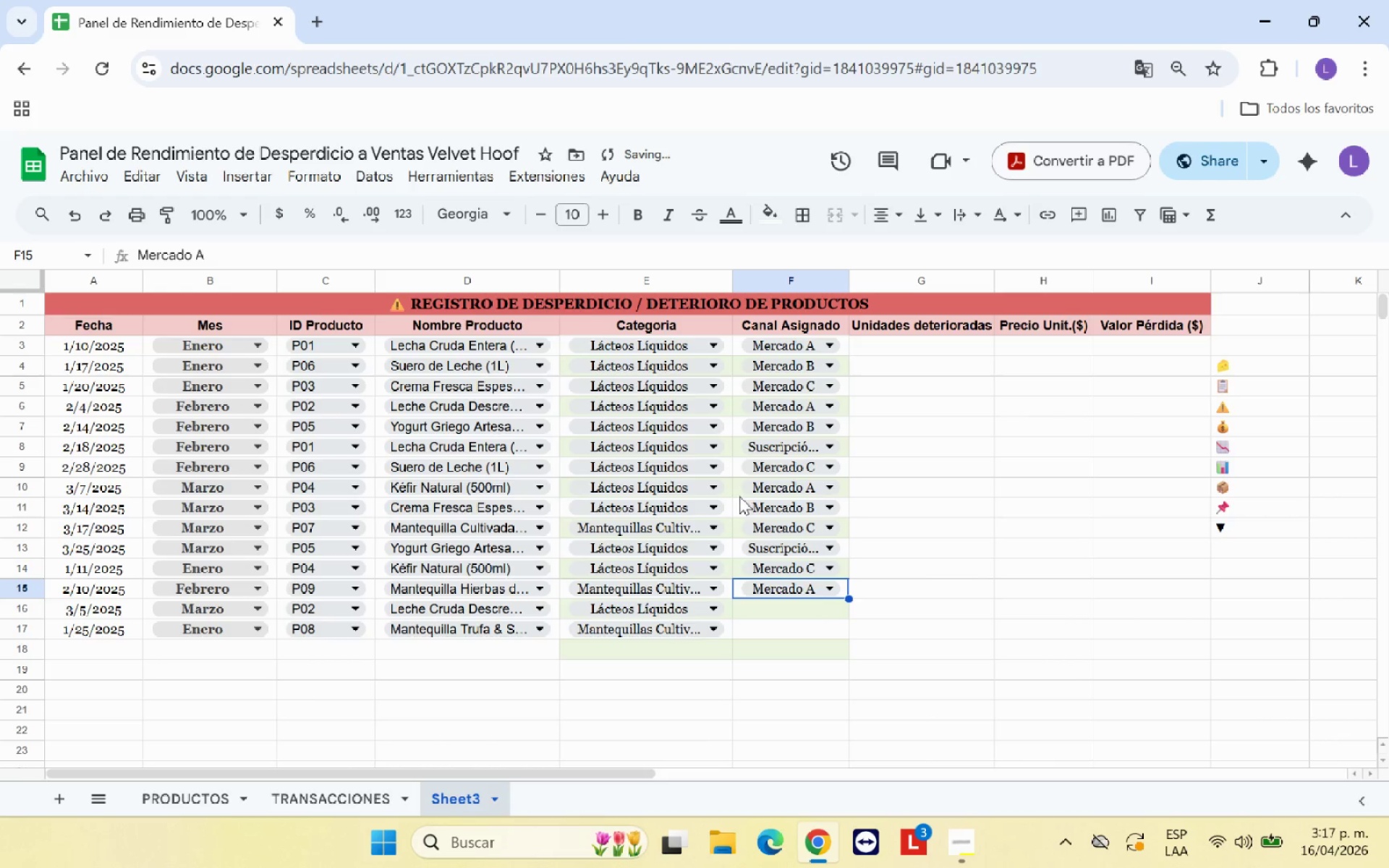 
left_click([739, 508])
 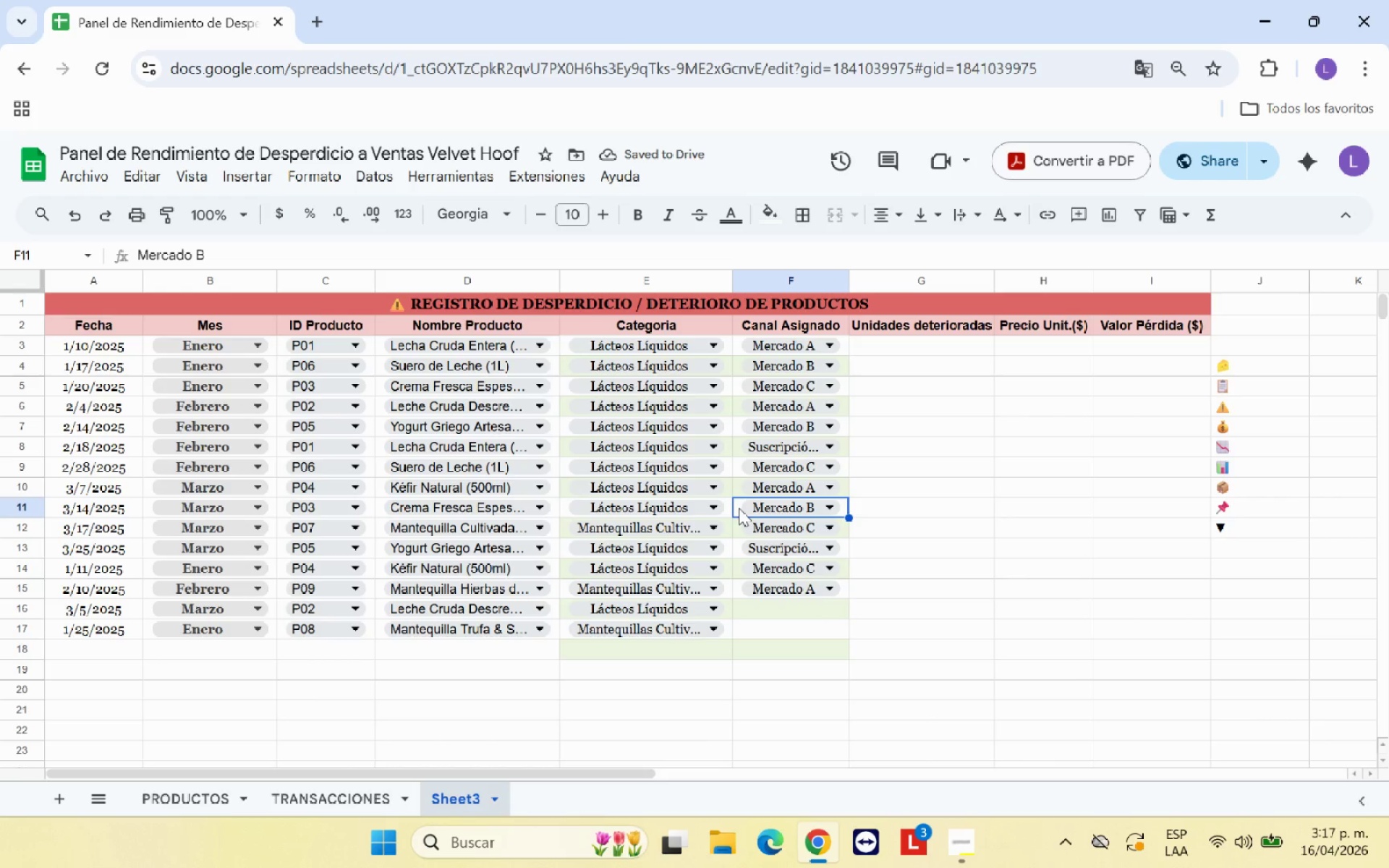 
key(Control+C)
 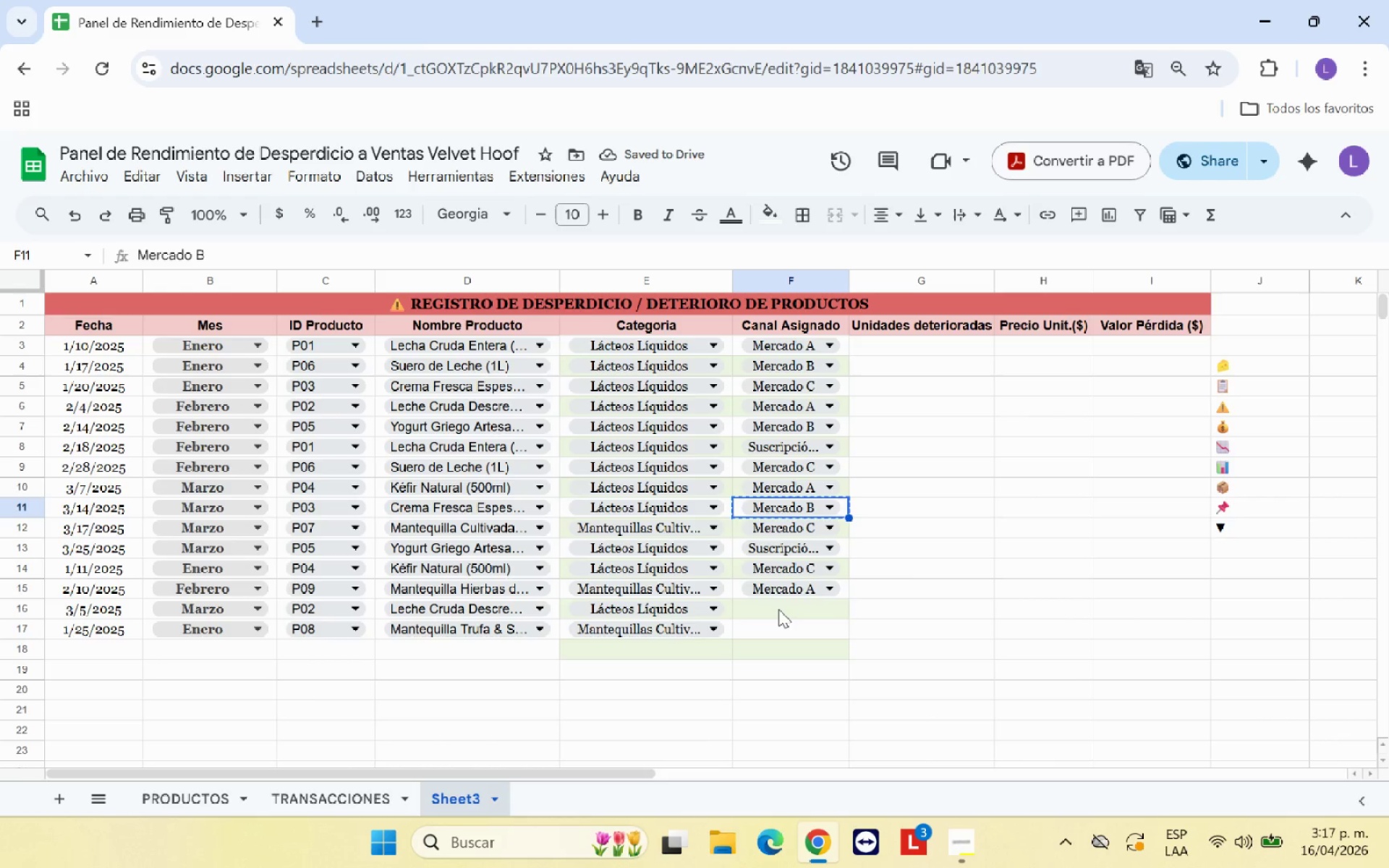 
left_click_drag(start_coordinate=[778, 610], to_coordinate=[778, 630])
 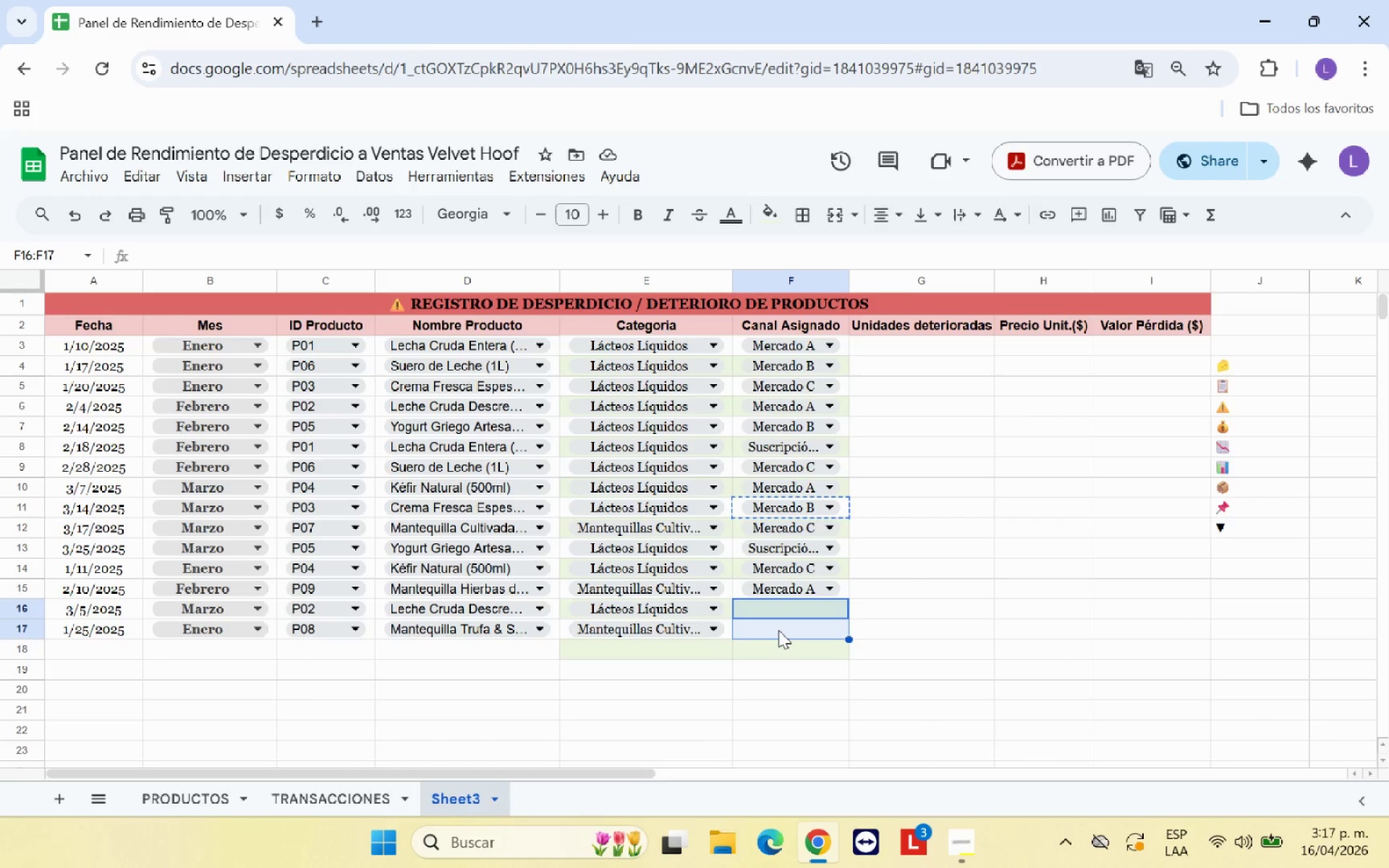 
key(Control+V)
 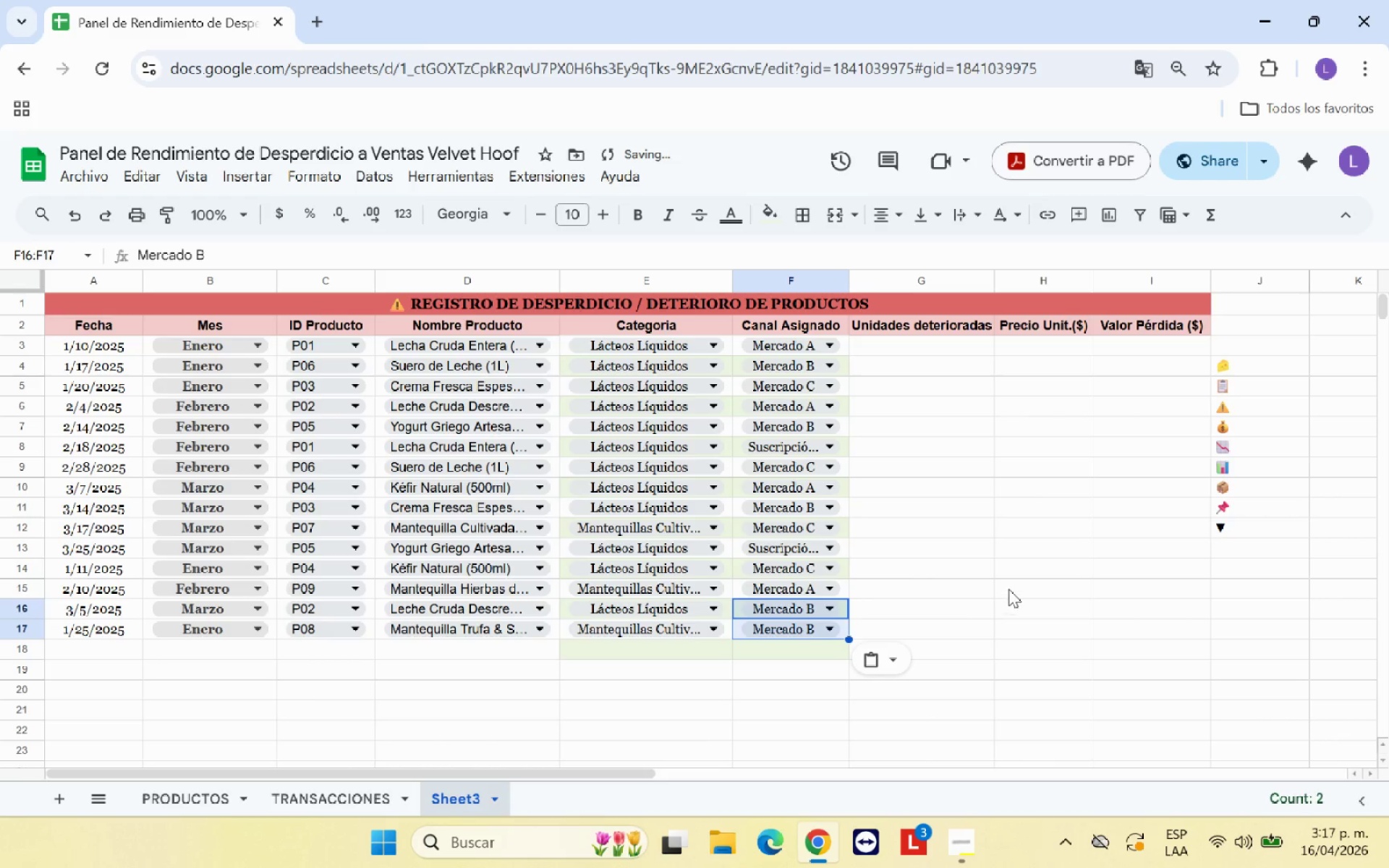 
left_click([1008, 589])
 